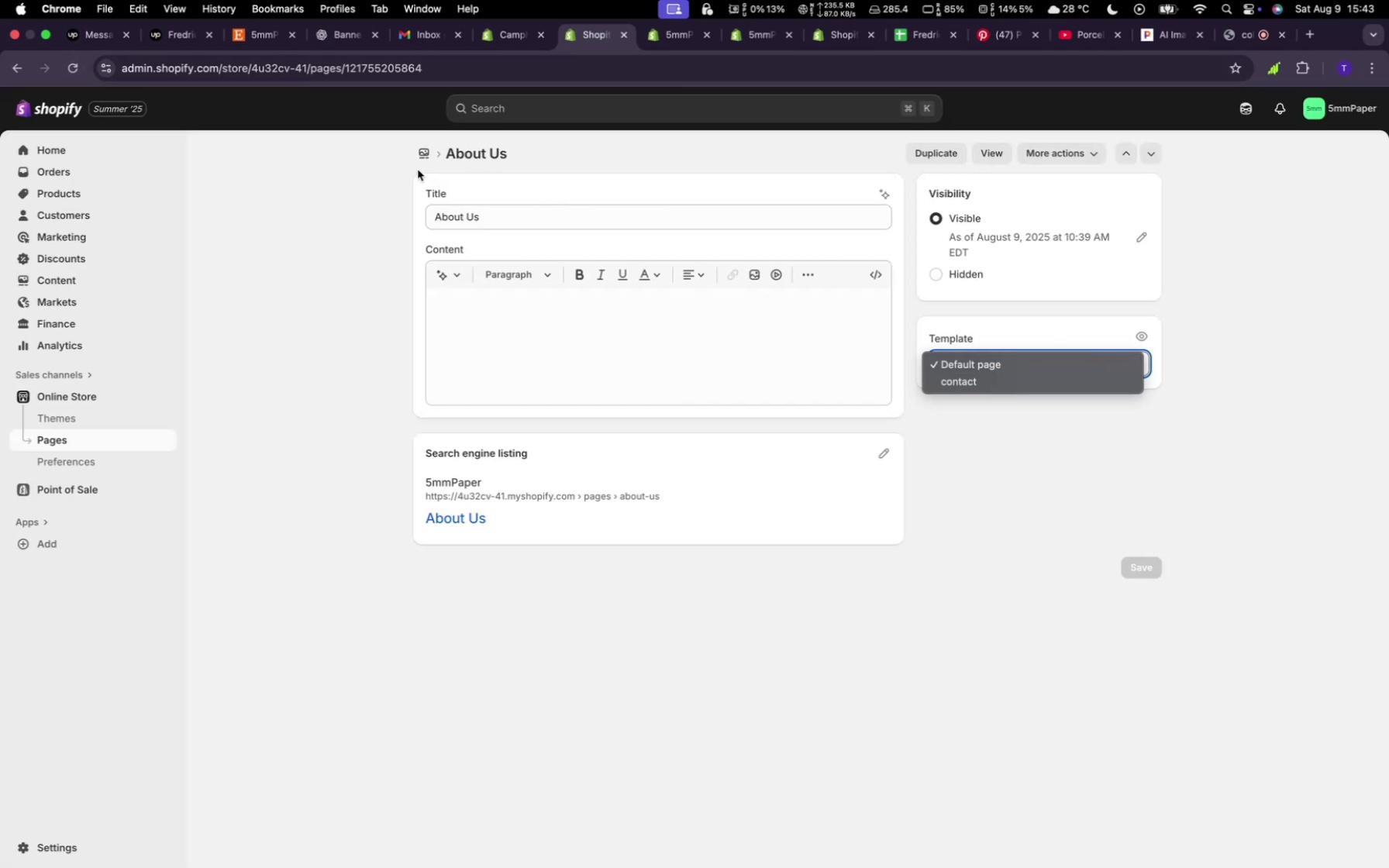 
left_click([423, 158])
 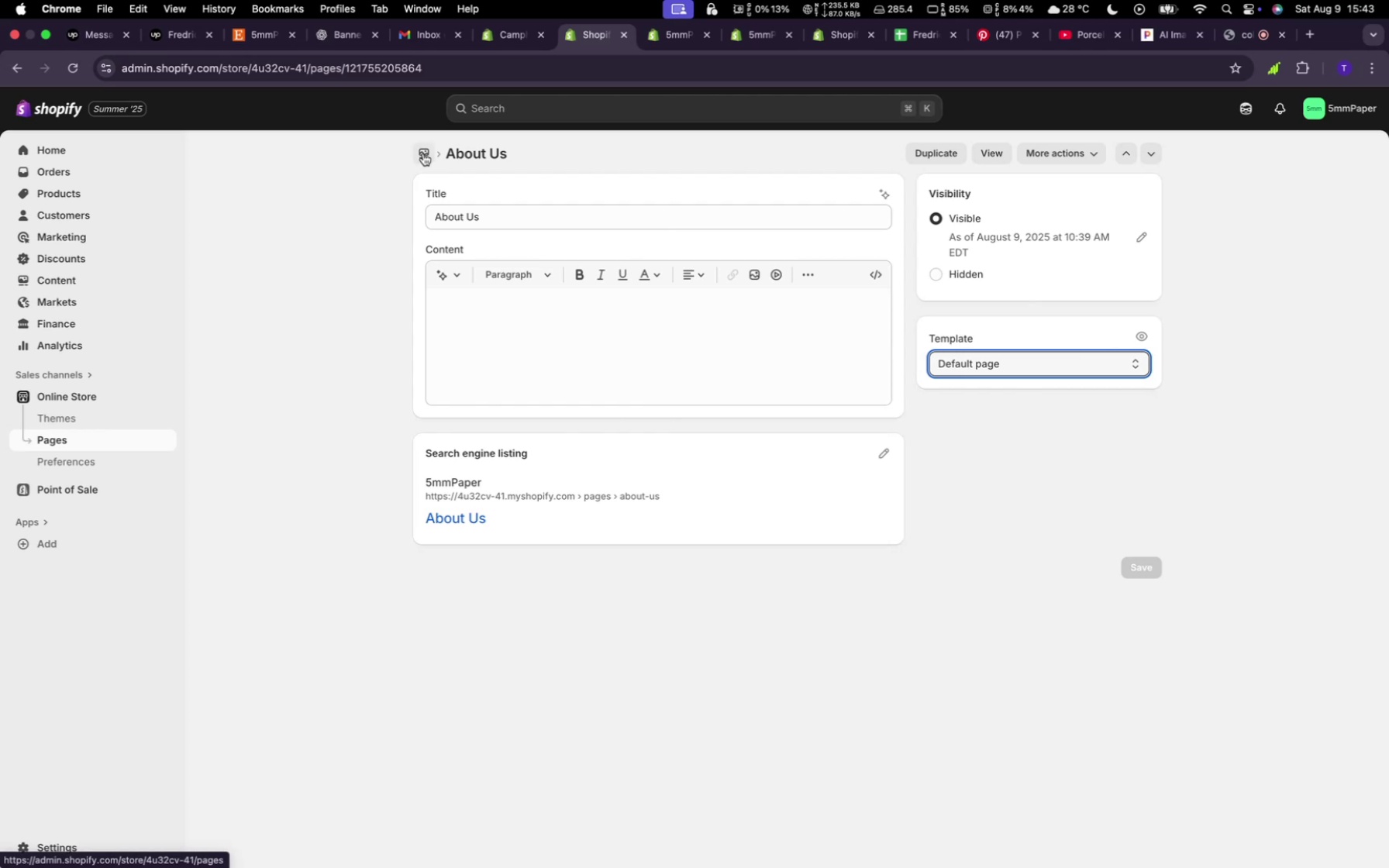 
left_click([423, 153])
 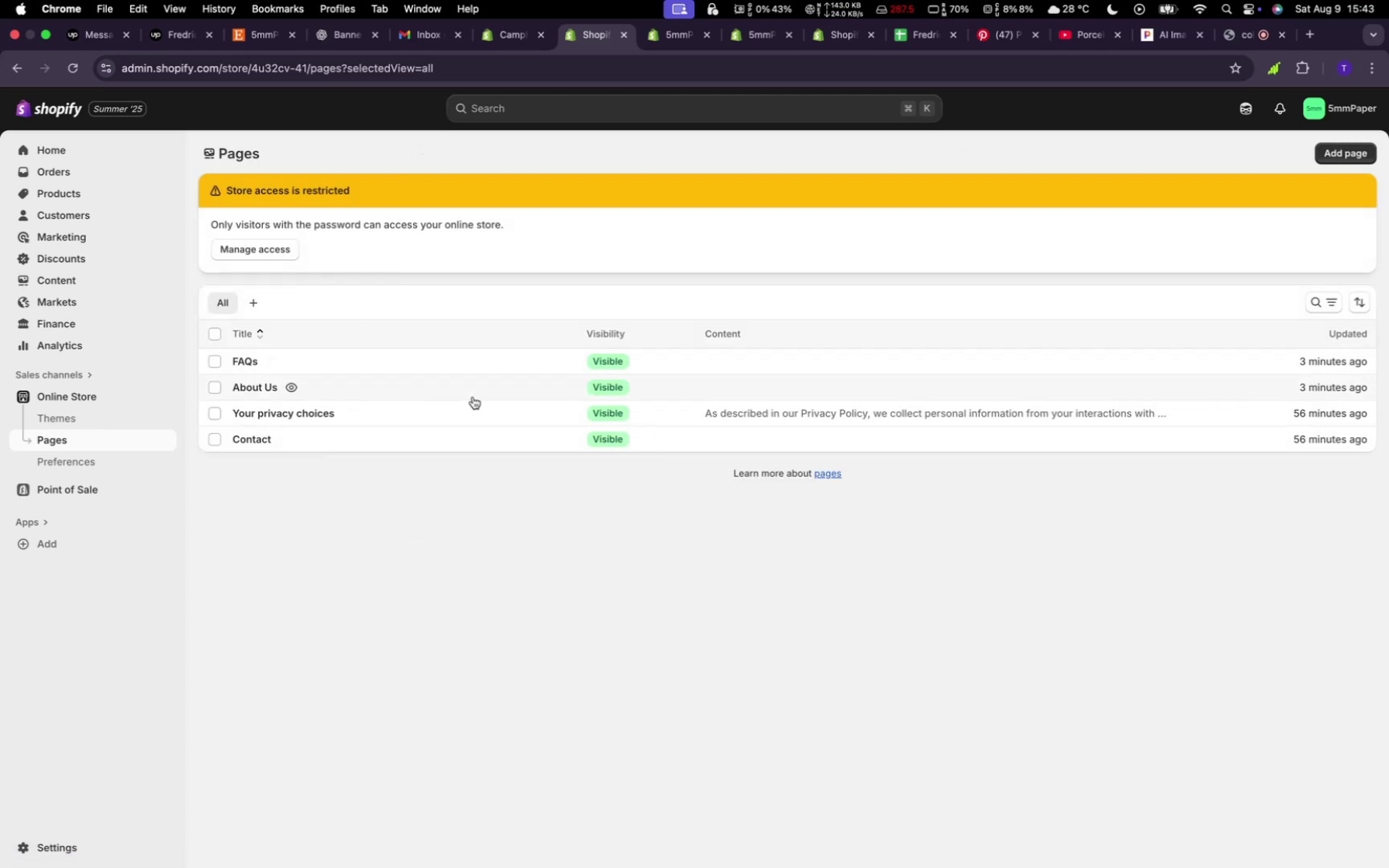 
wait(10.09)
 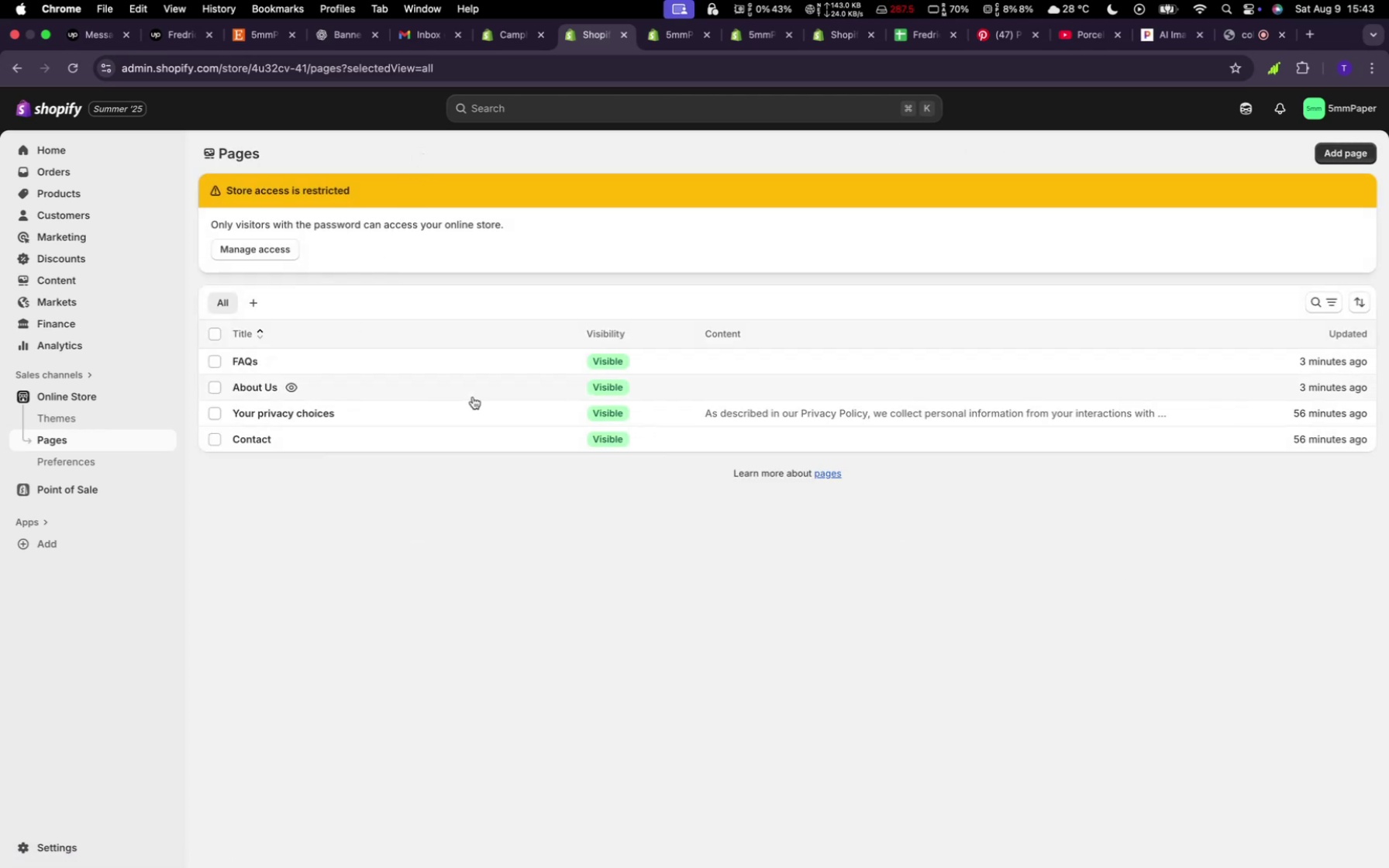 
left_click([1013, 356])
 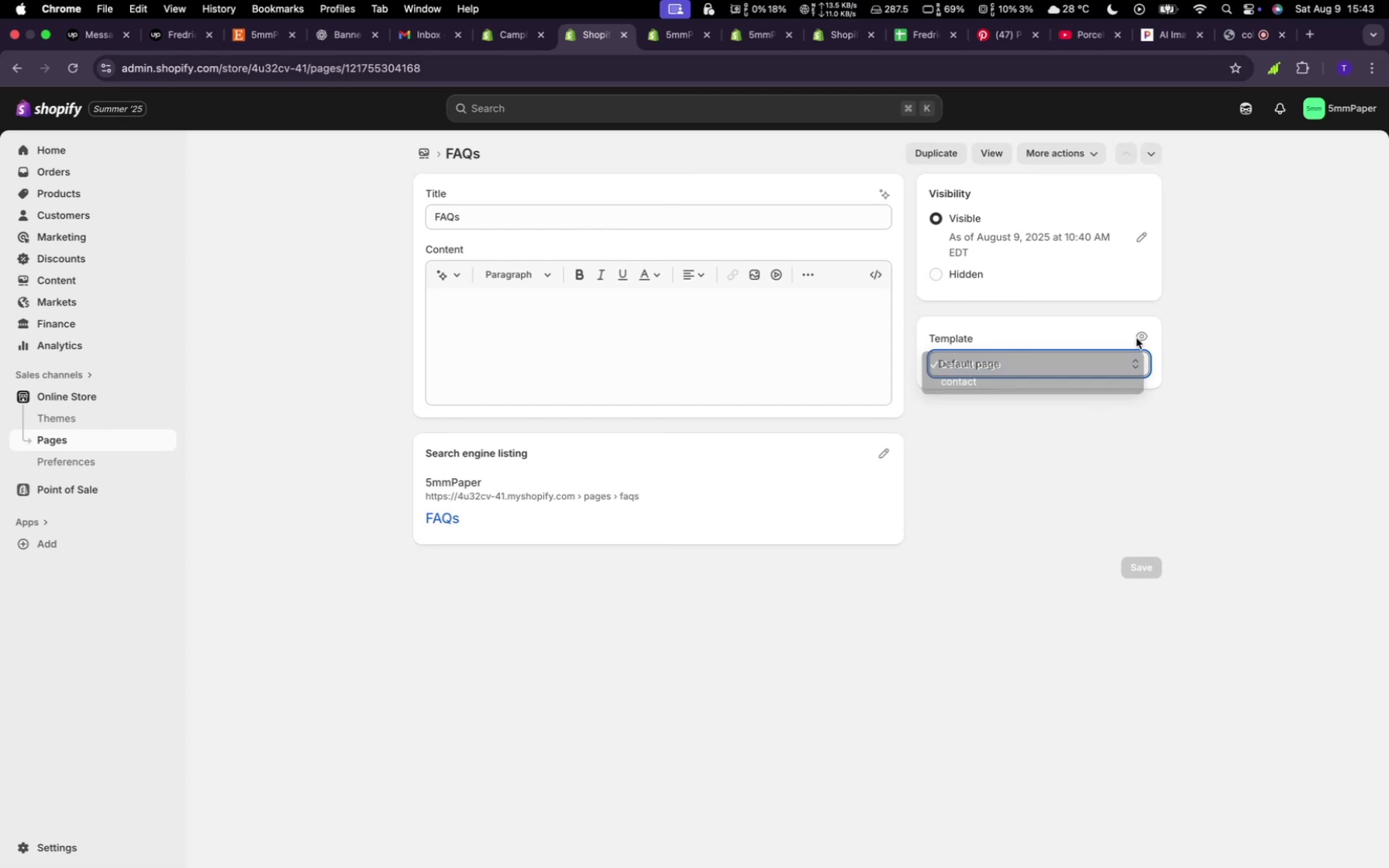 
double_click([1139, 336])
 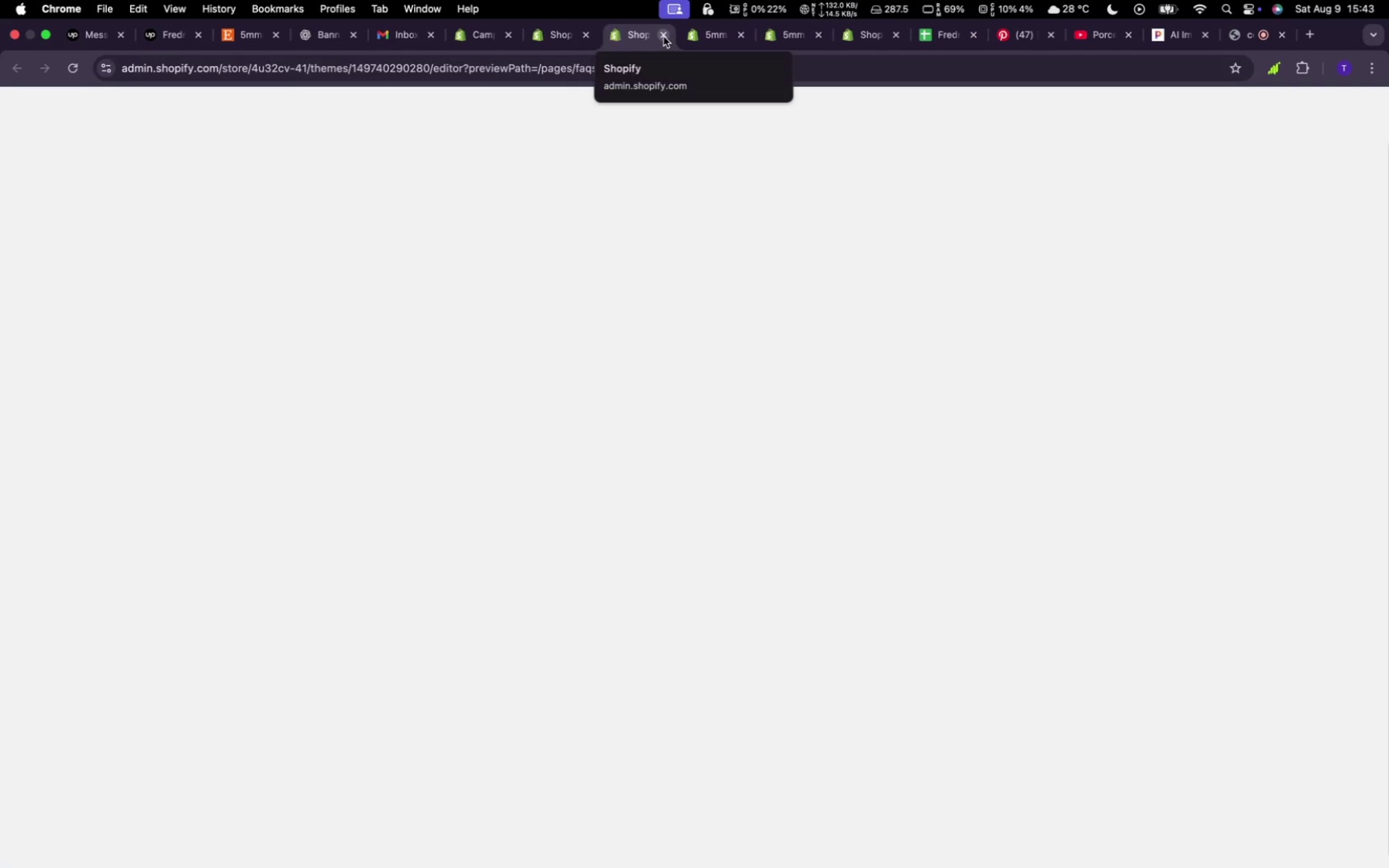 
left_click([663, 36])
 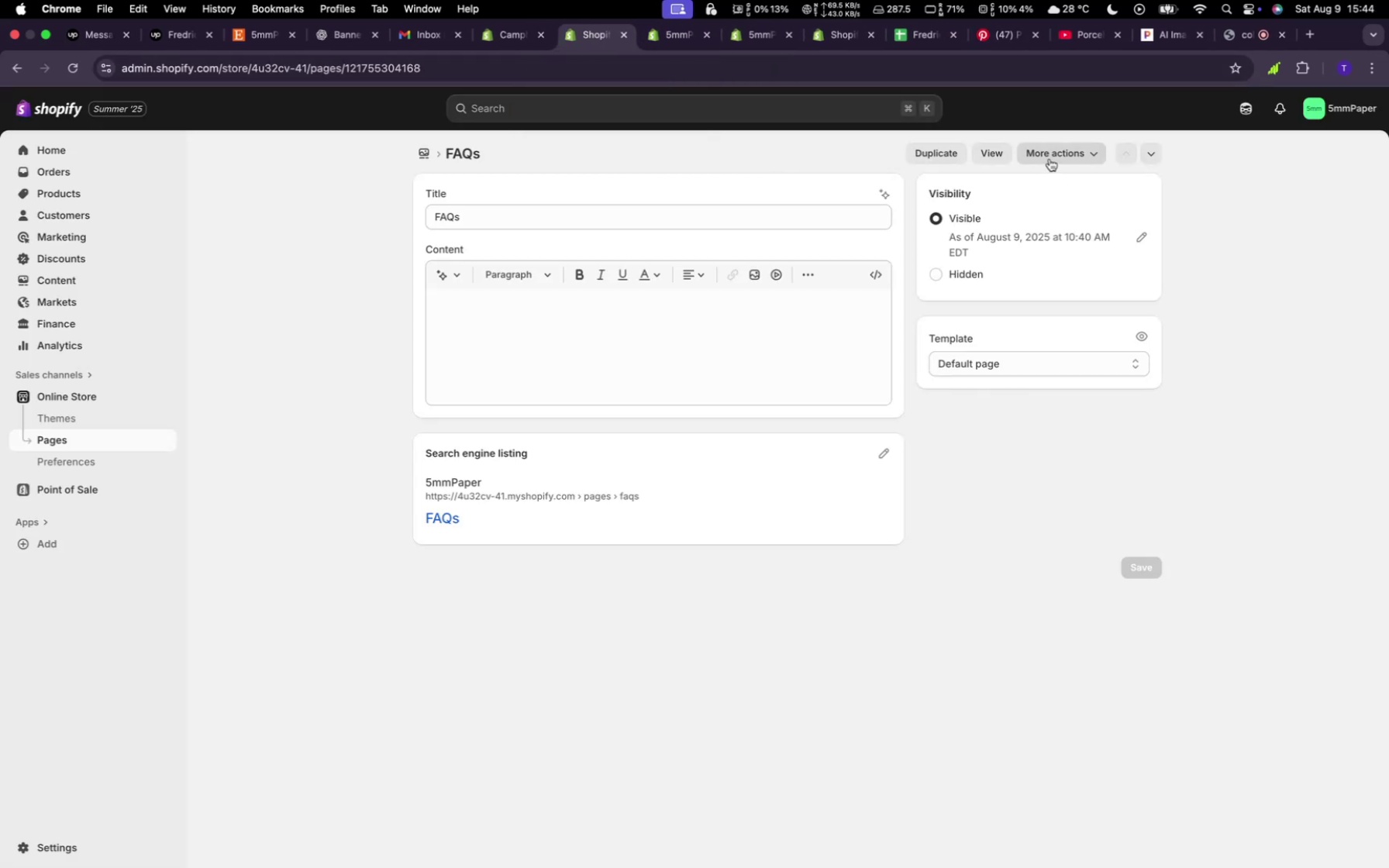 
left_click([1073, 157])
 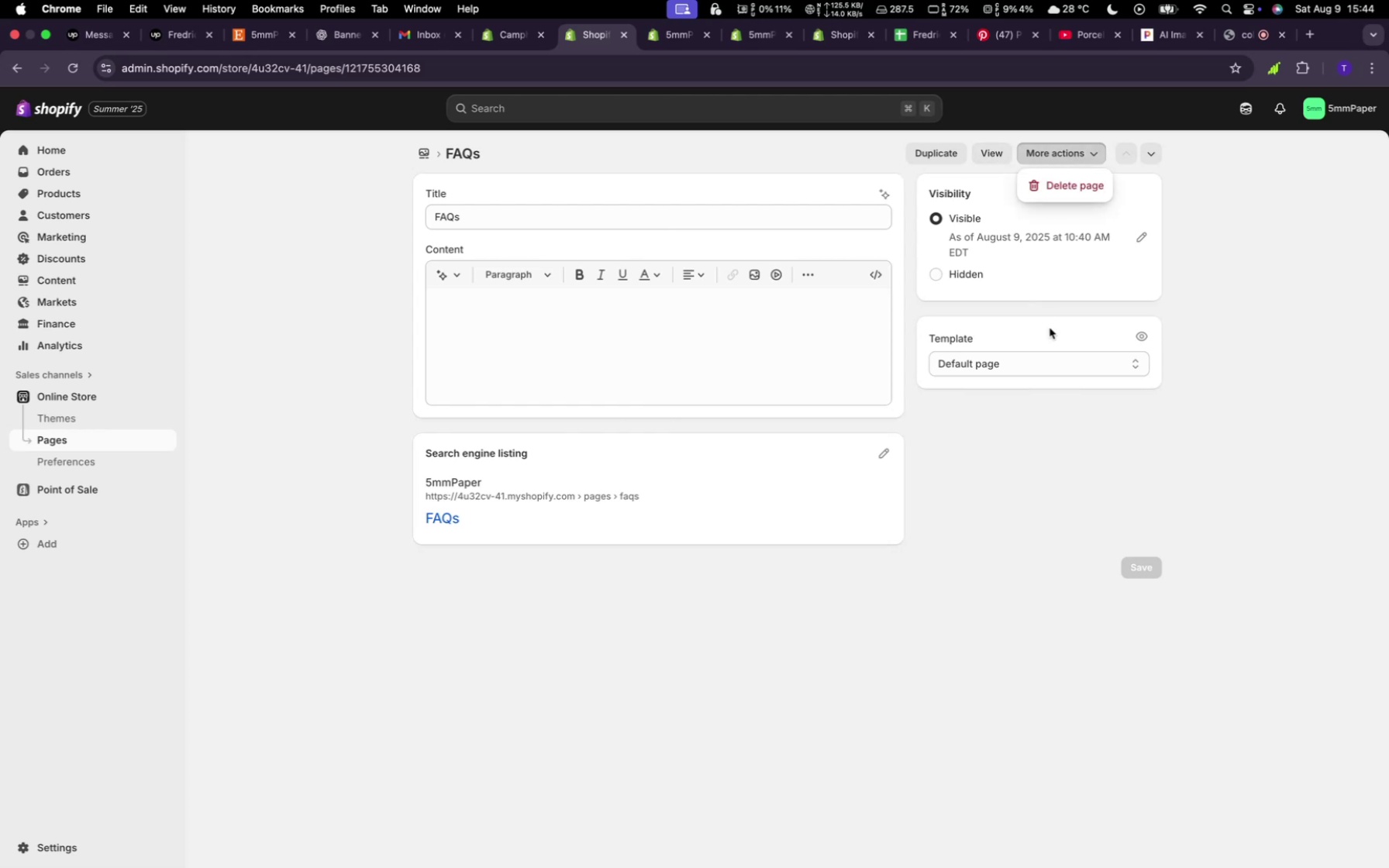 
left_click([1057, 500])
 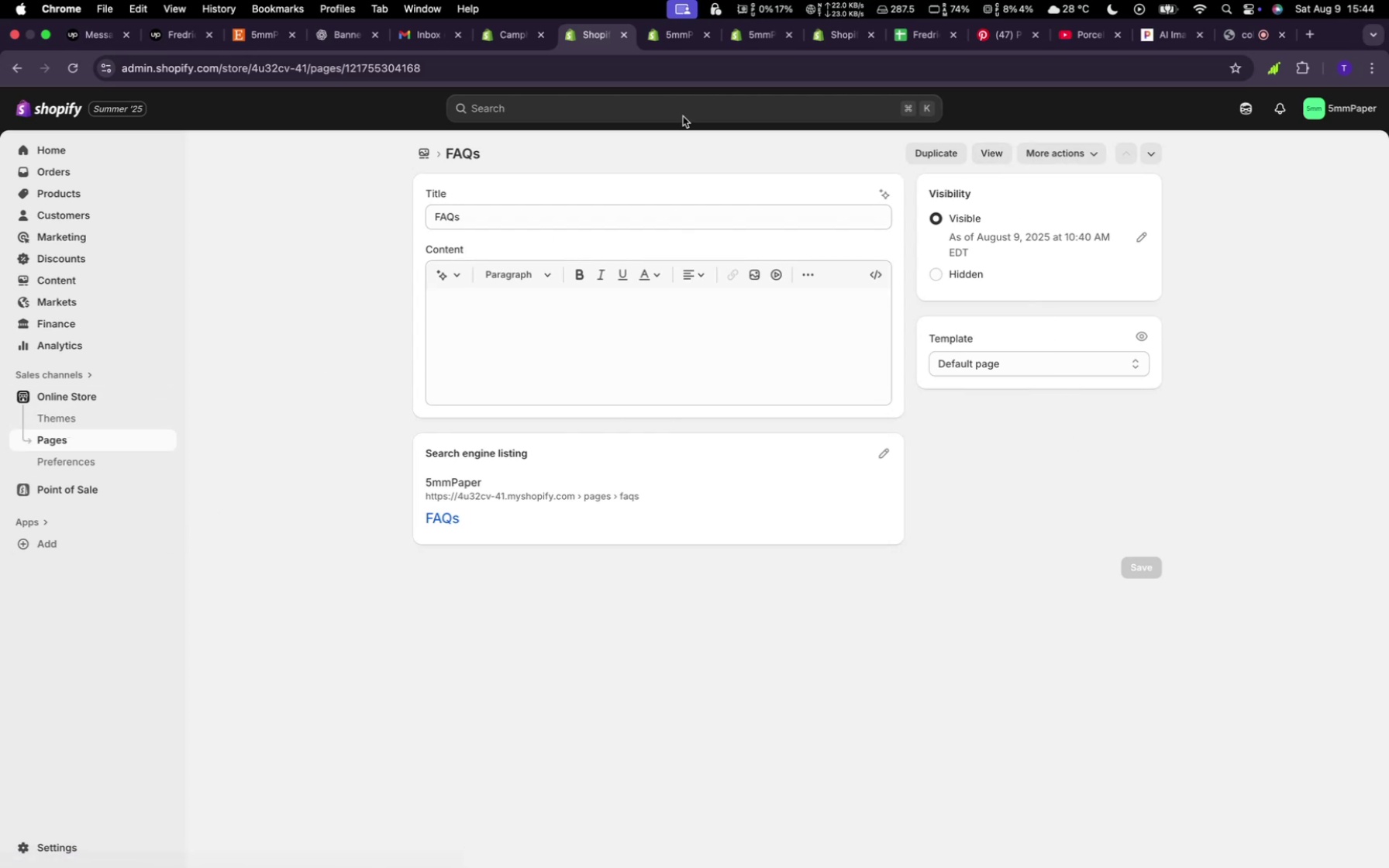 
left_click([522, 43])
 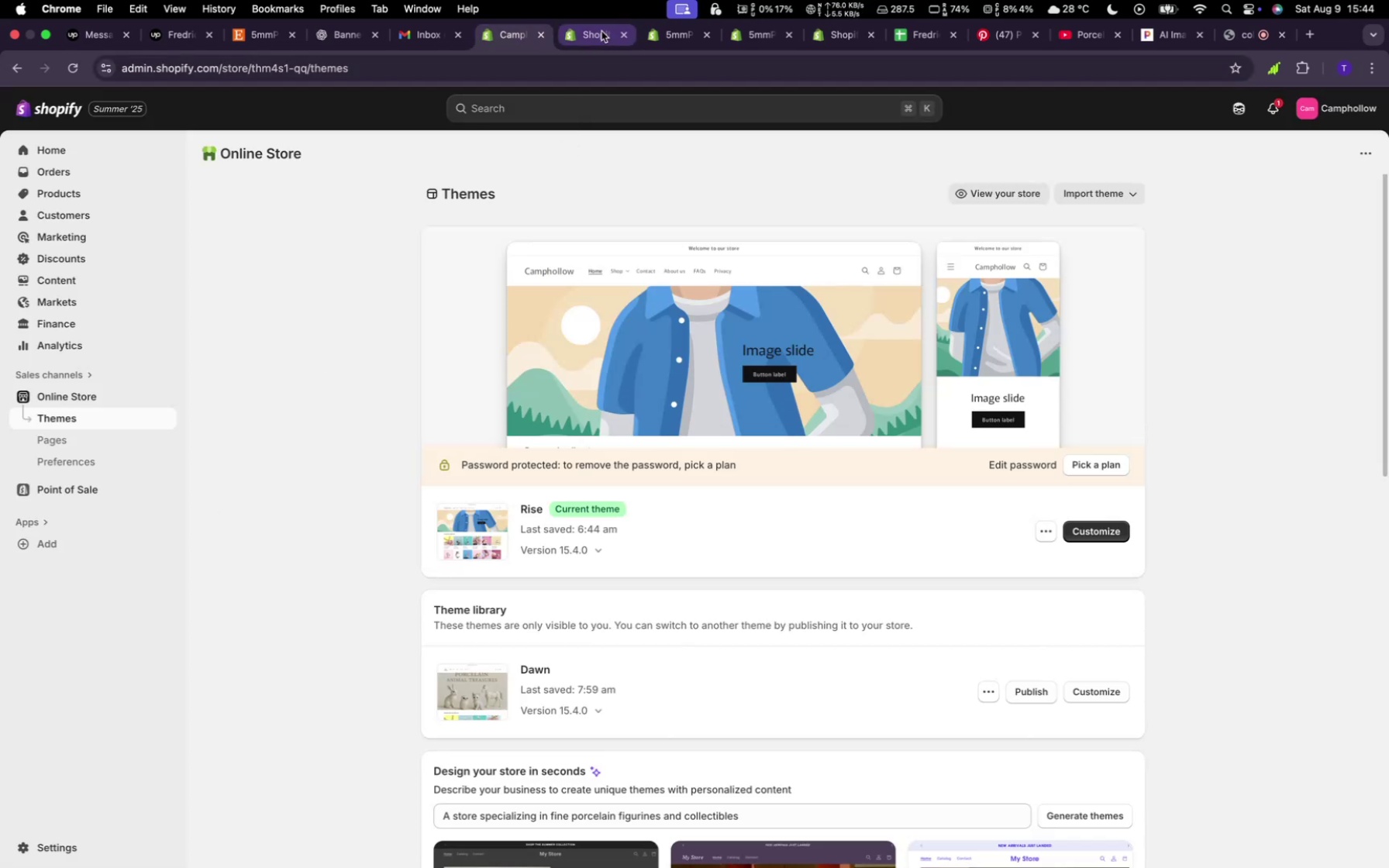 
left_click([601, 32])
 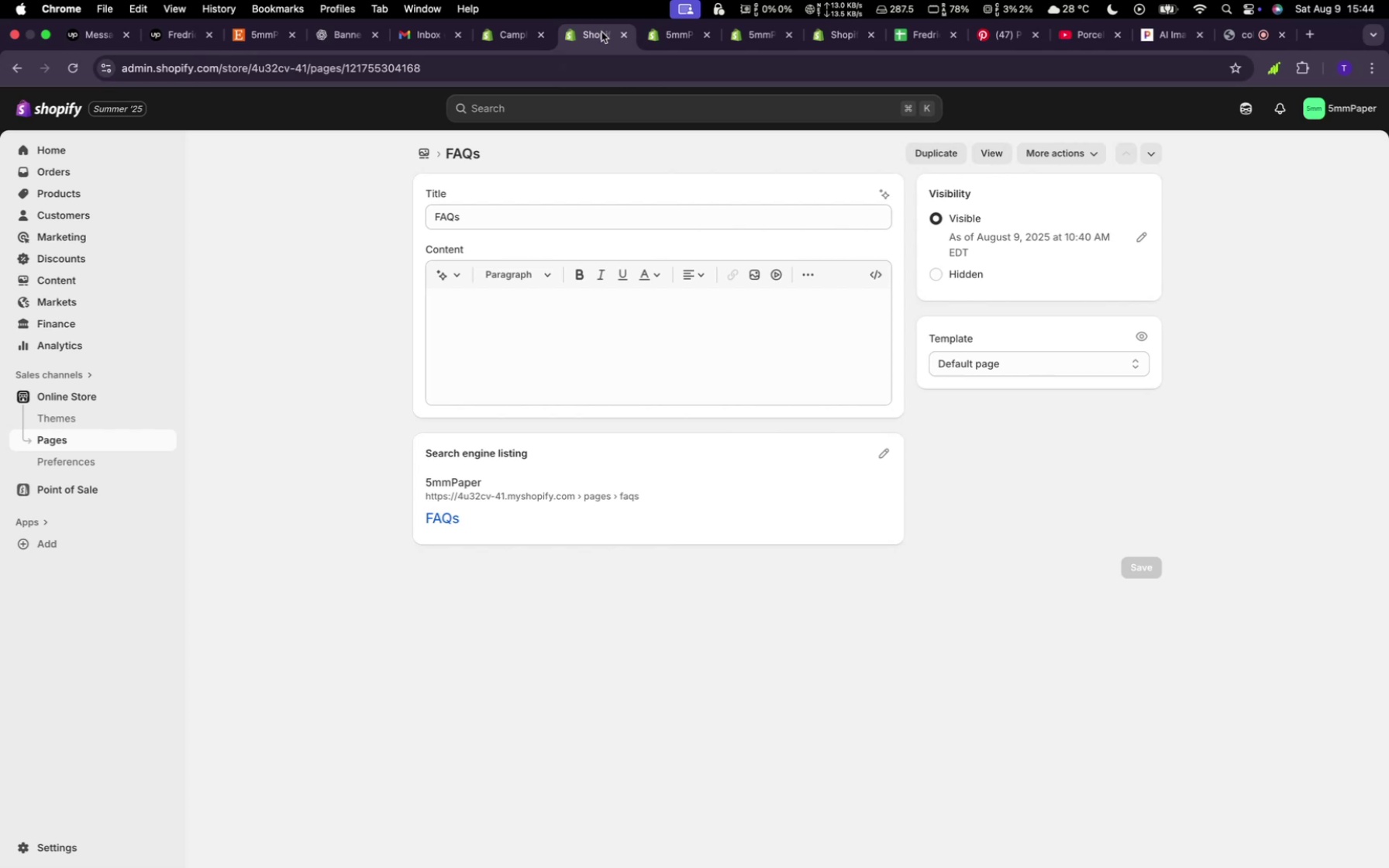 
wait(14.56)
 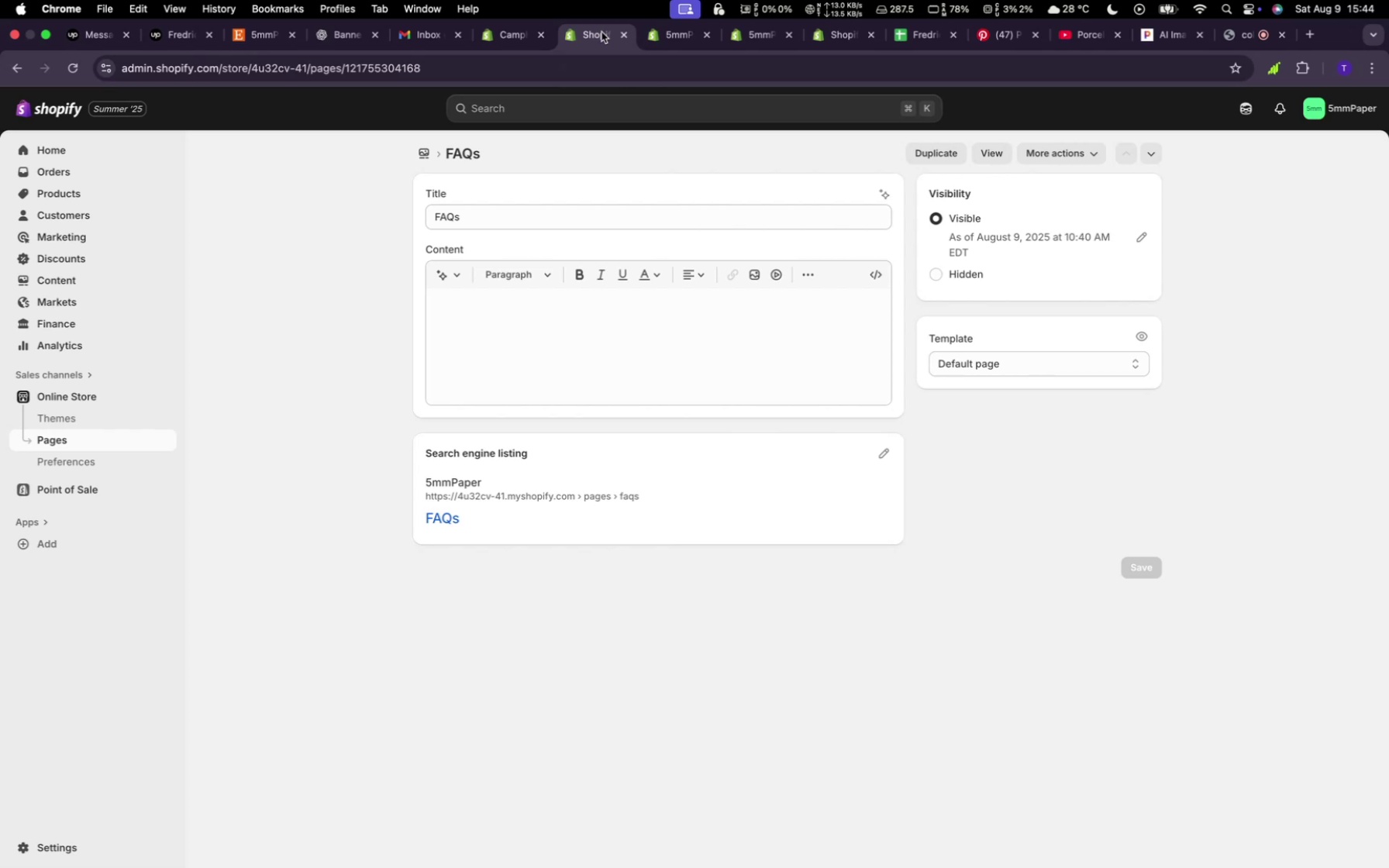 
key(PlayPause)
 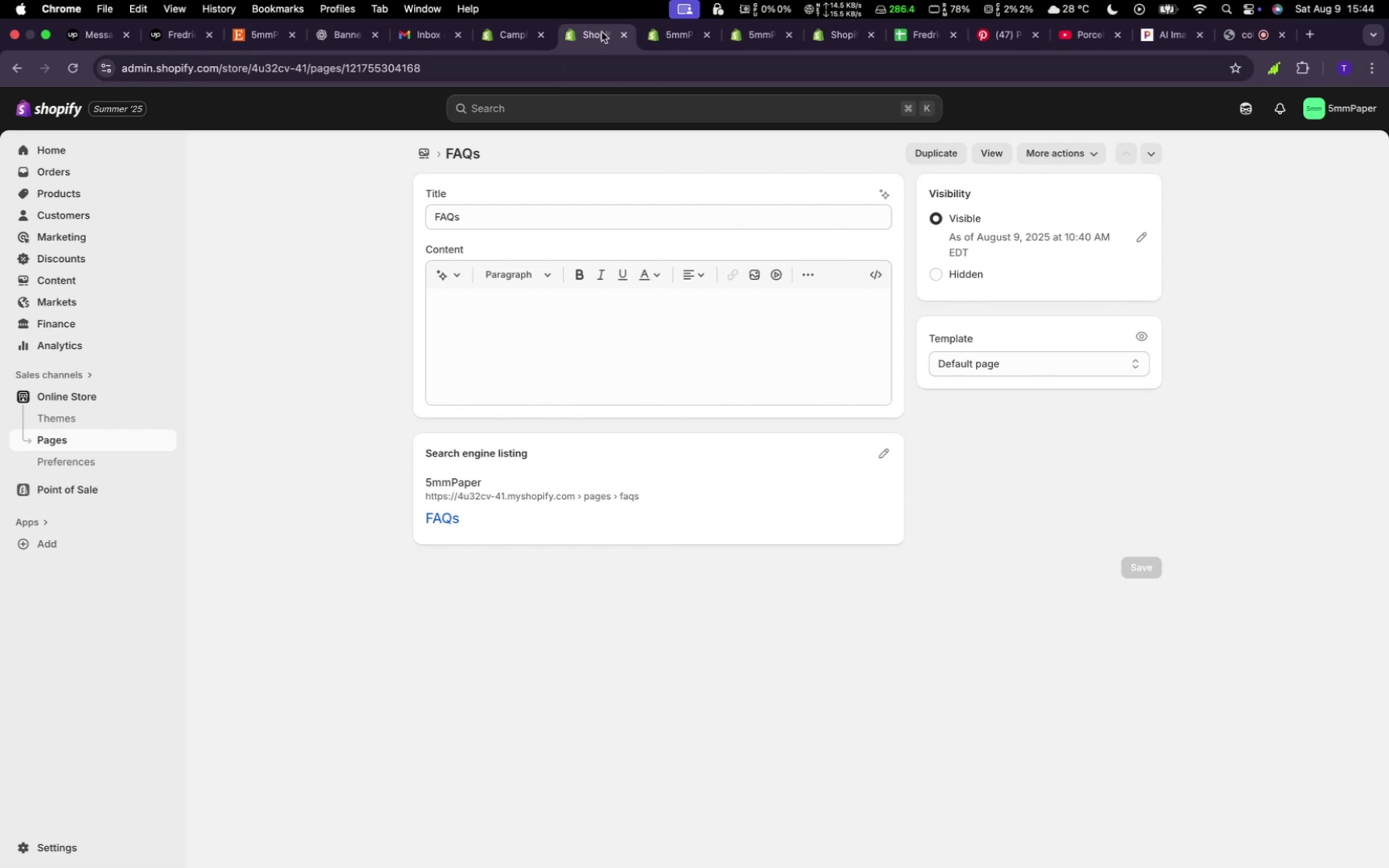 
key(Pause)
 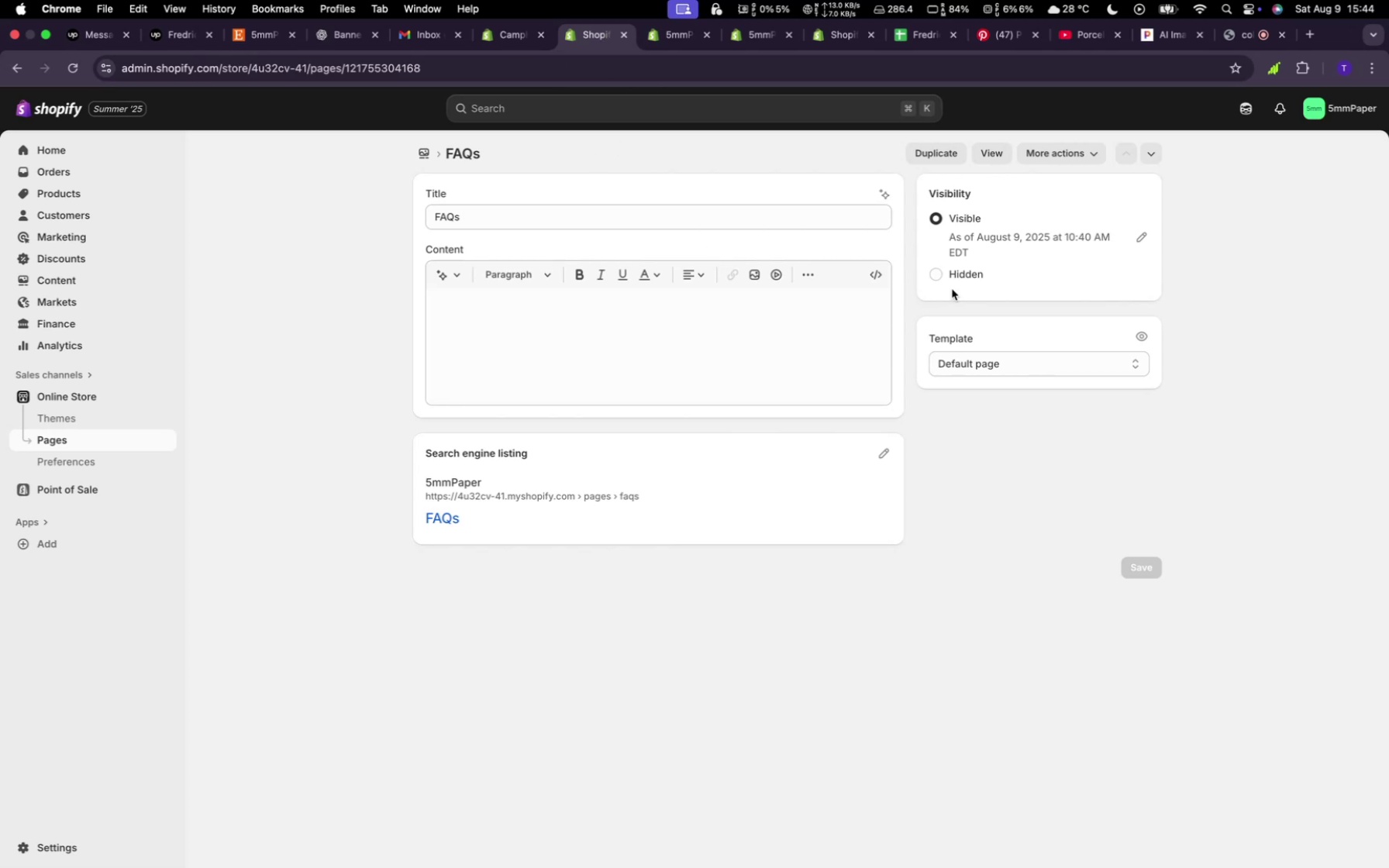 
left_click([1018, 361])
 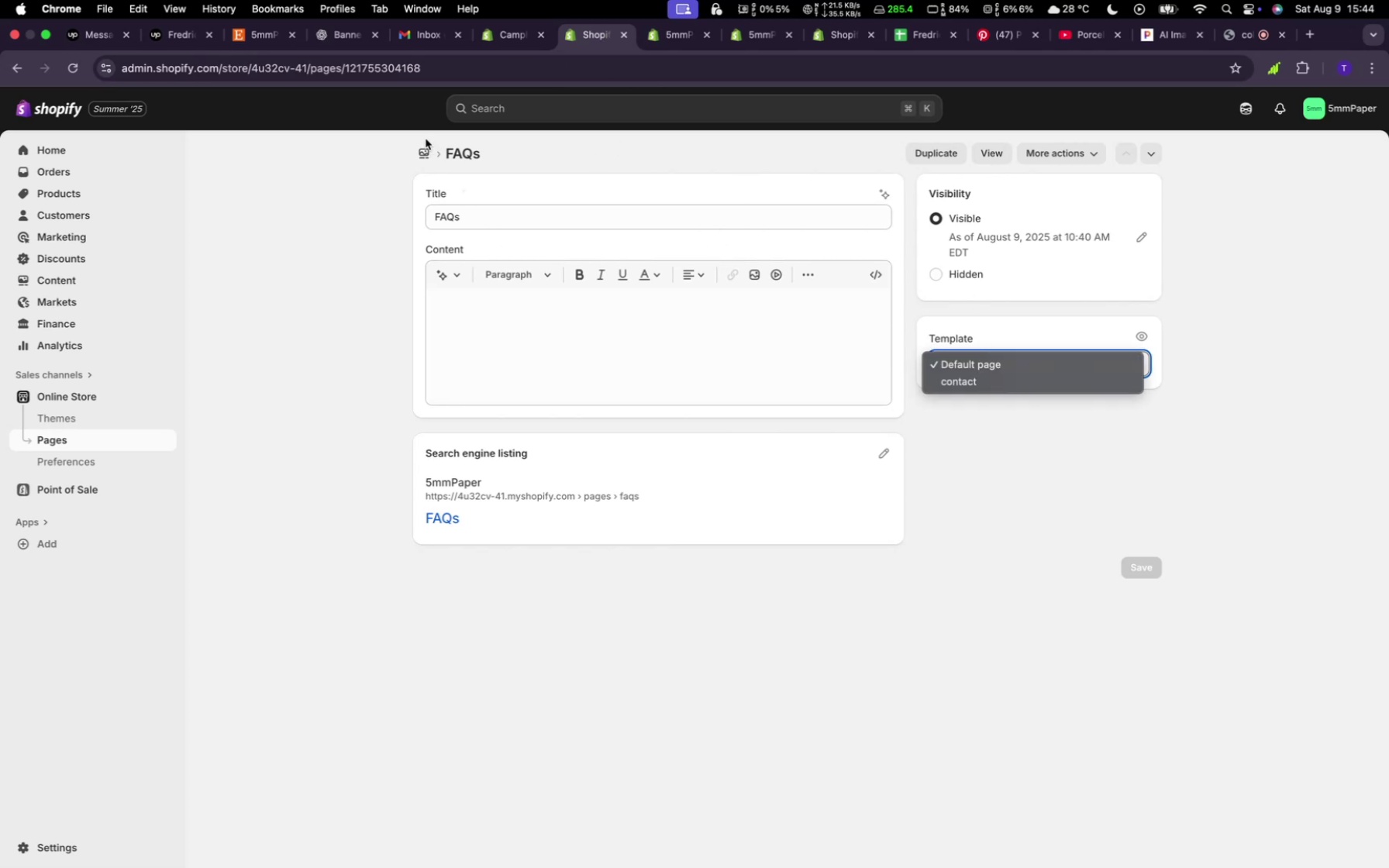 
double_click([426, 150])
 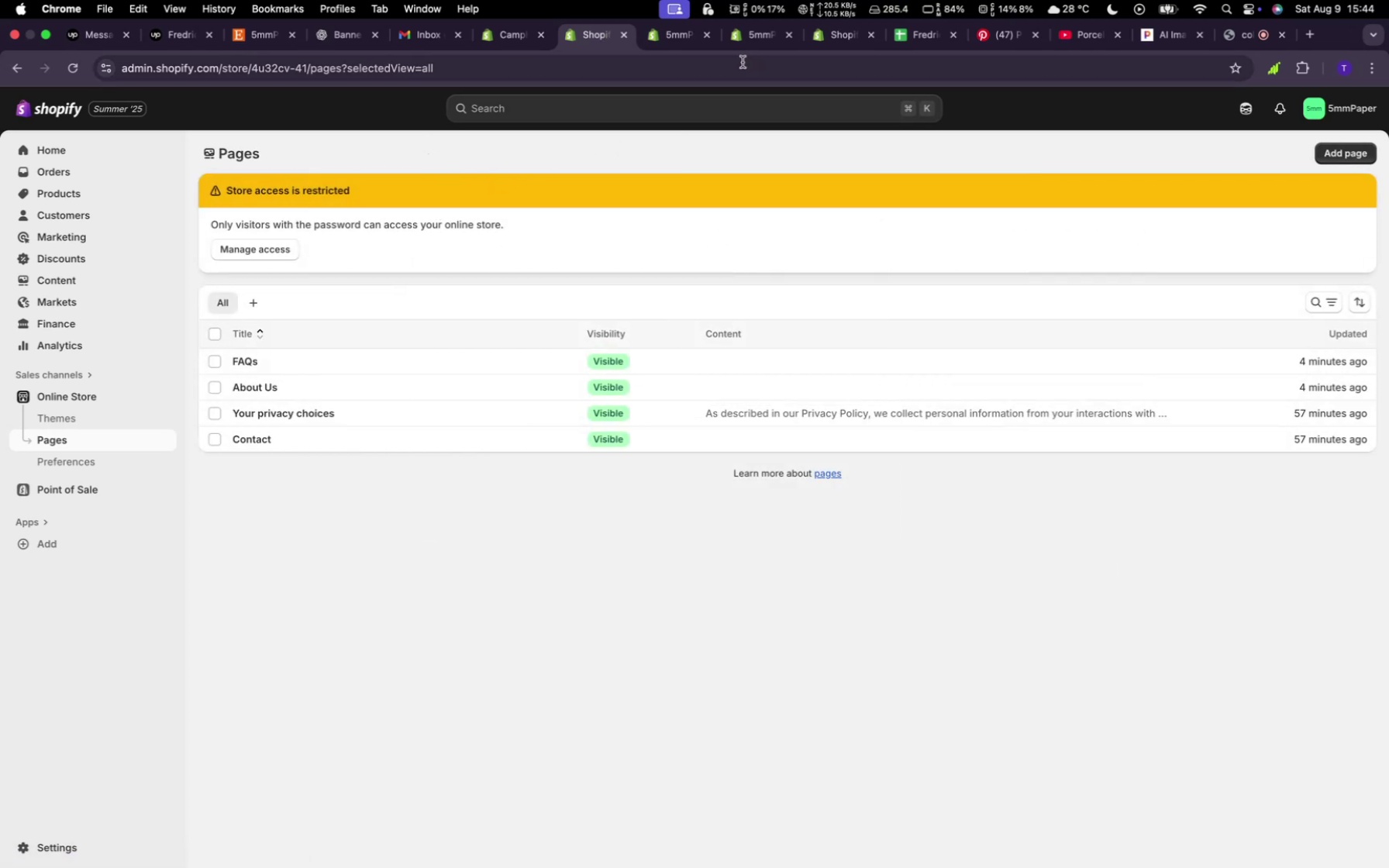 
left_click([675, 33])
 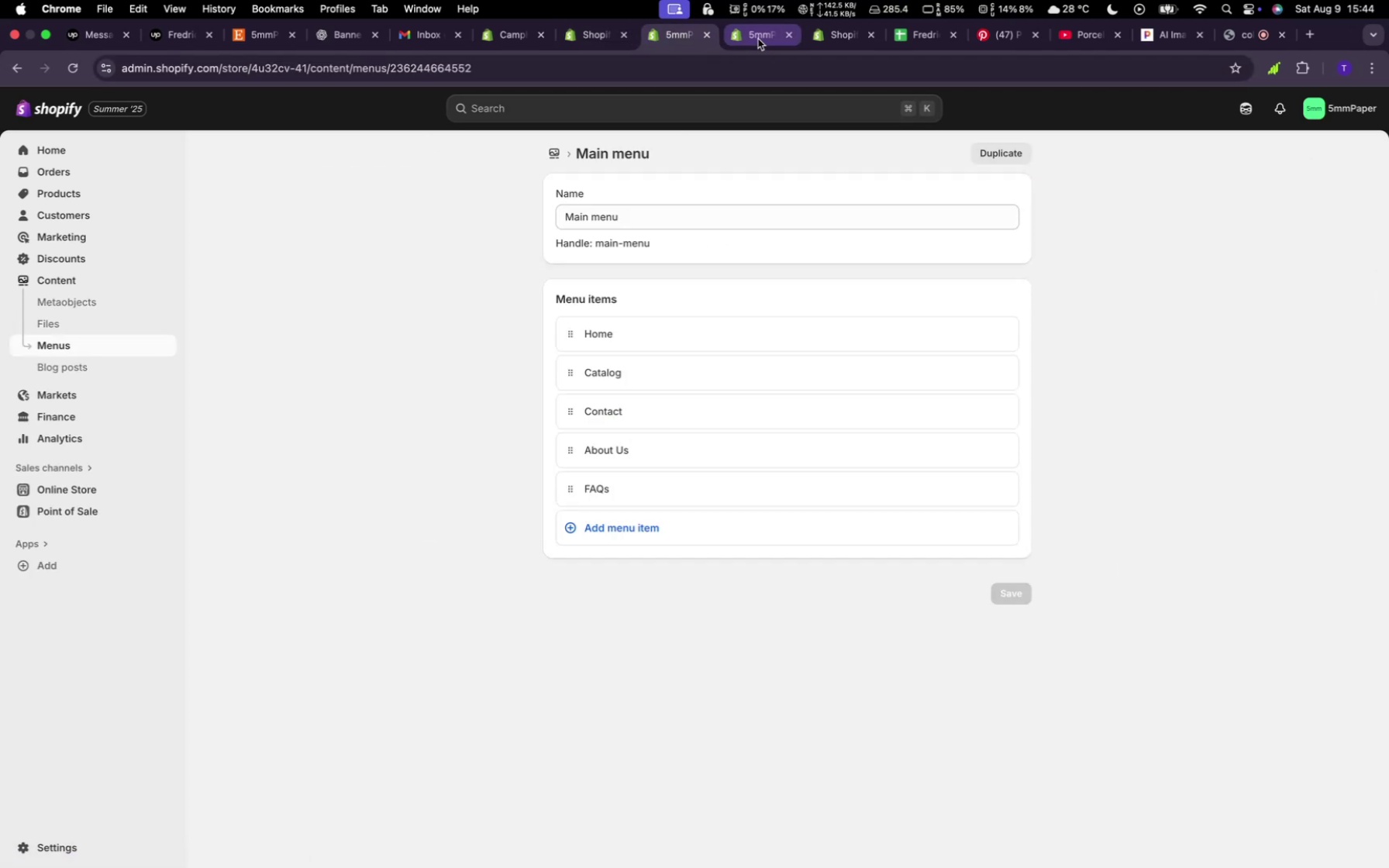 
left_click([758, 38])
 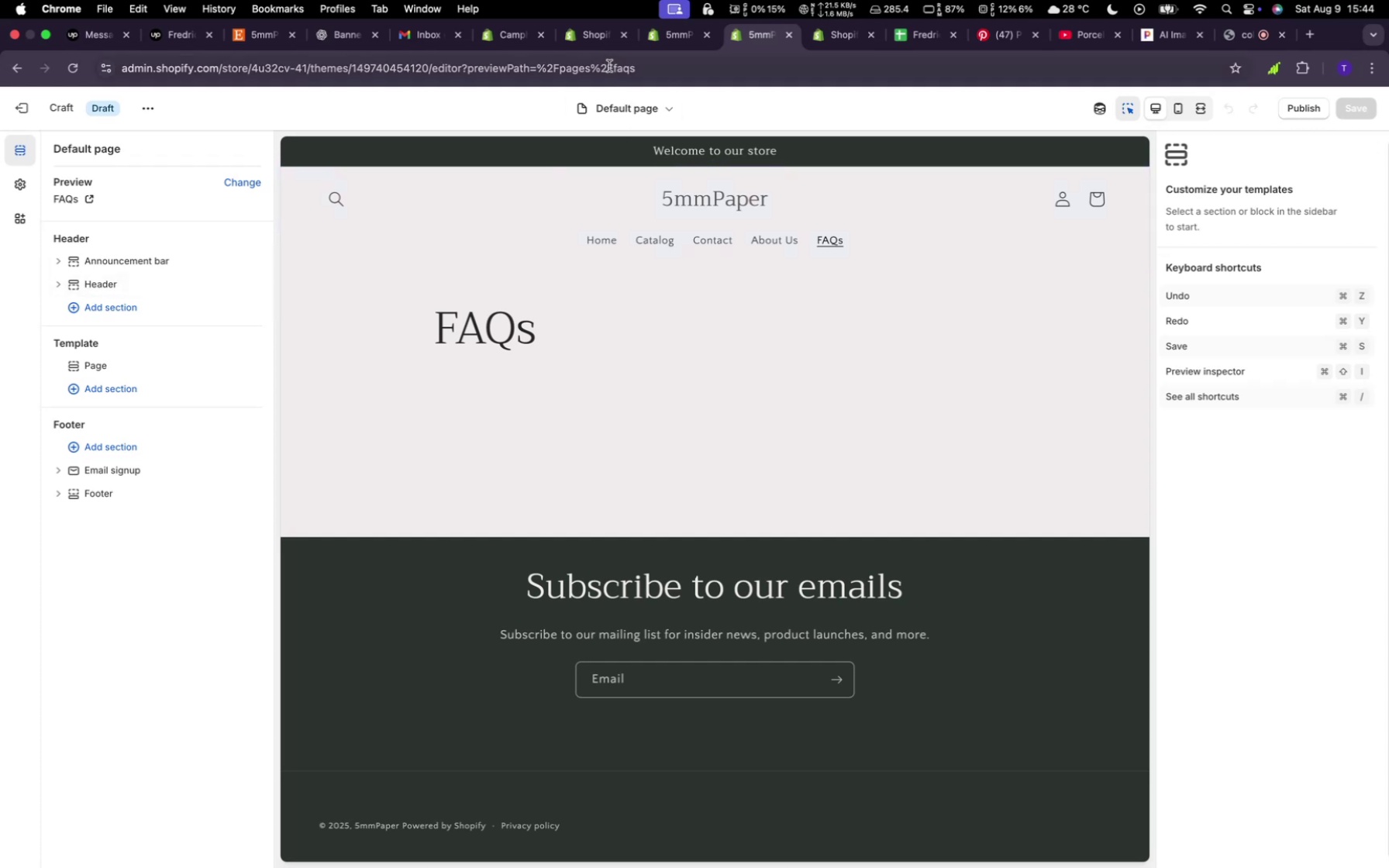 
left_click([523, 39])
 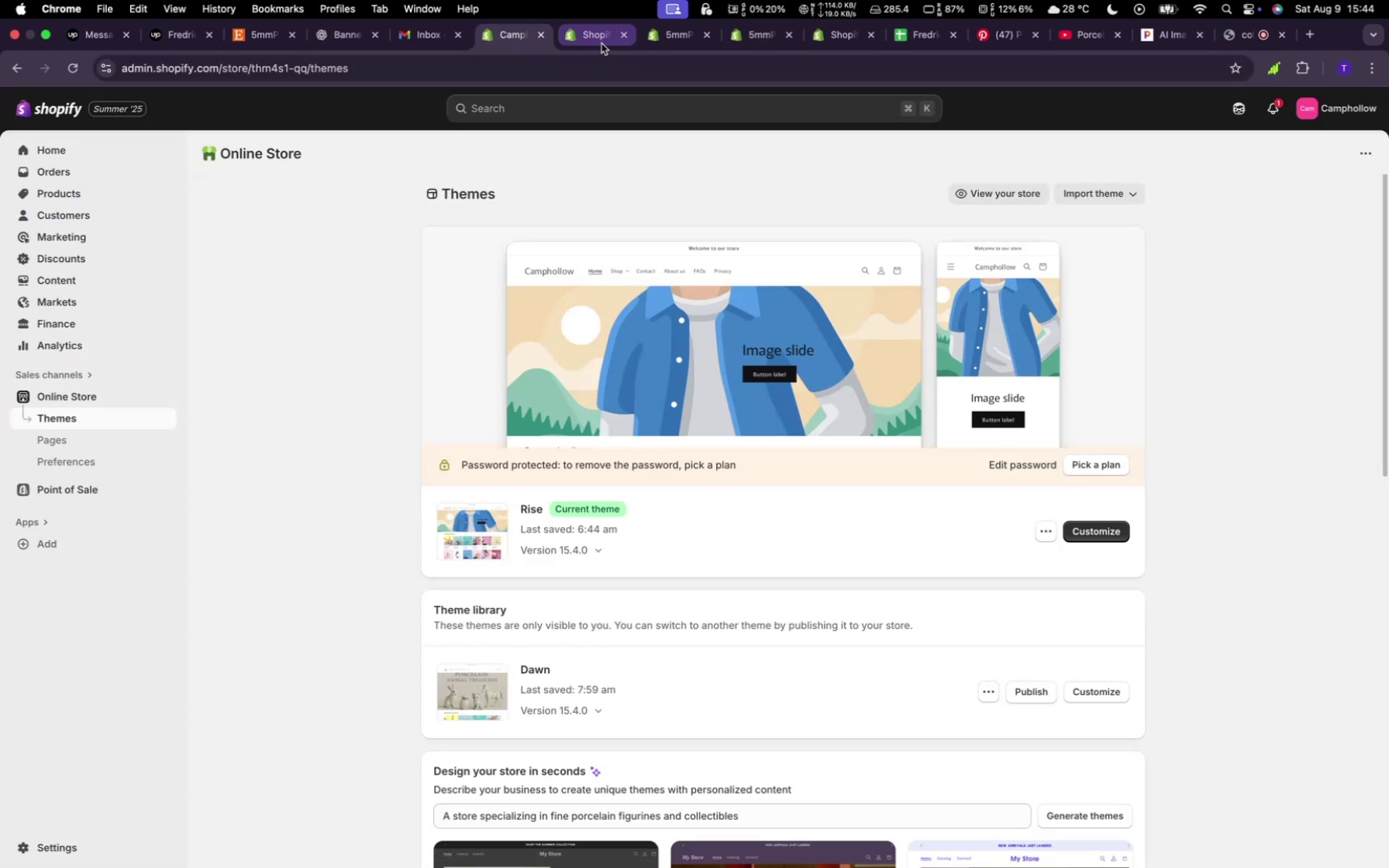 
left_click([601, 43])
 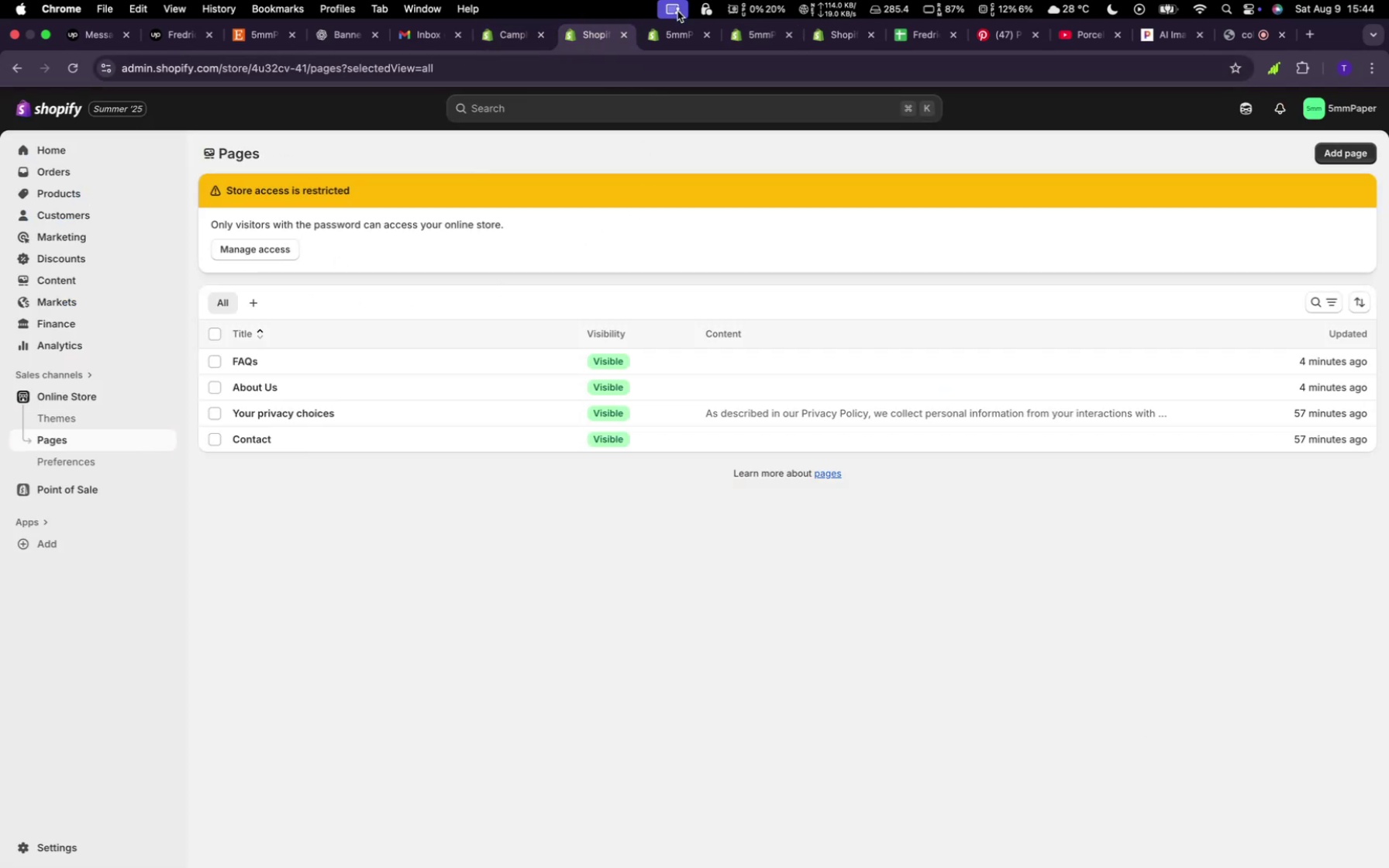 
left_click([679, 28])
 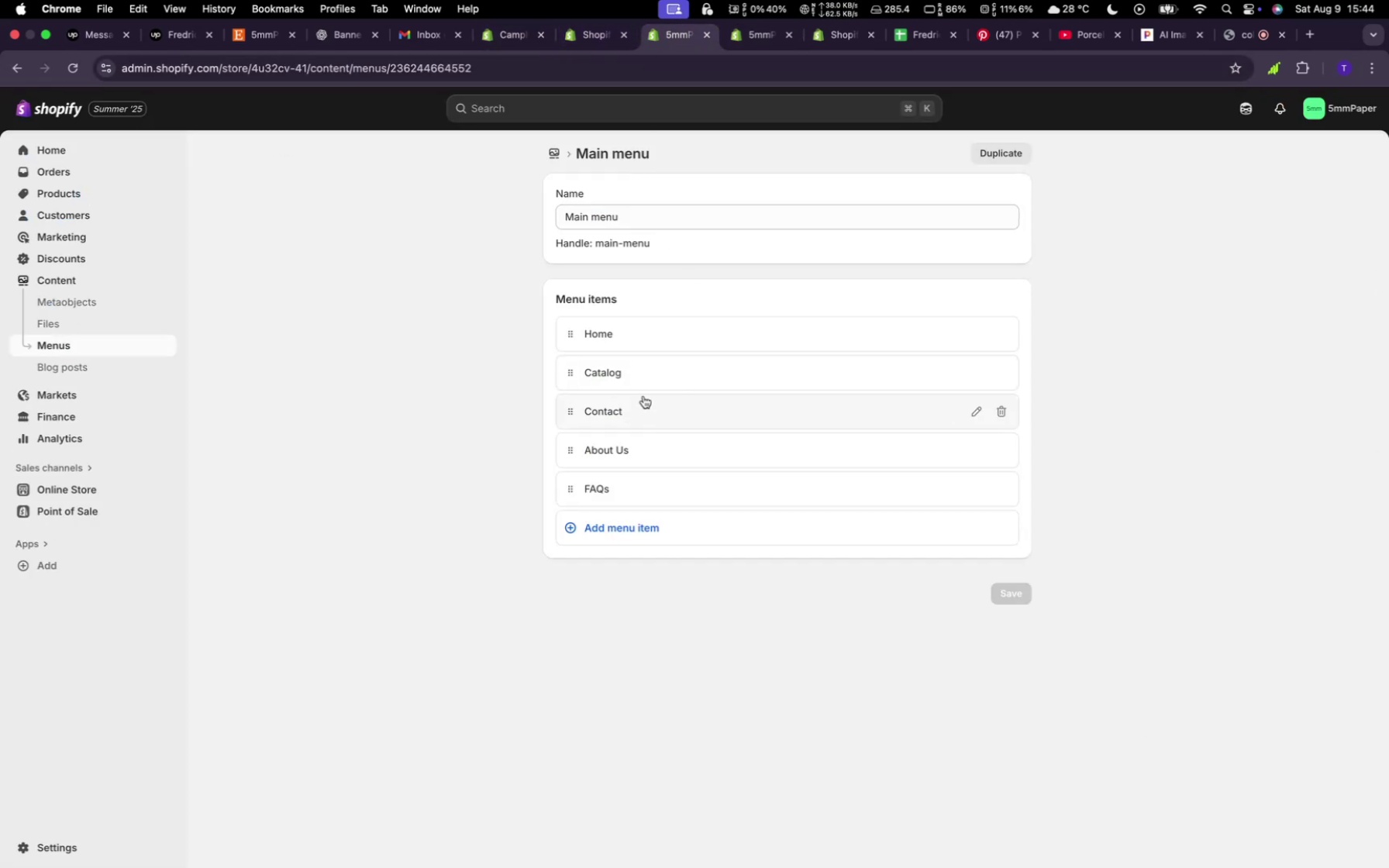 
left_click([636, 370])
 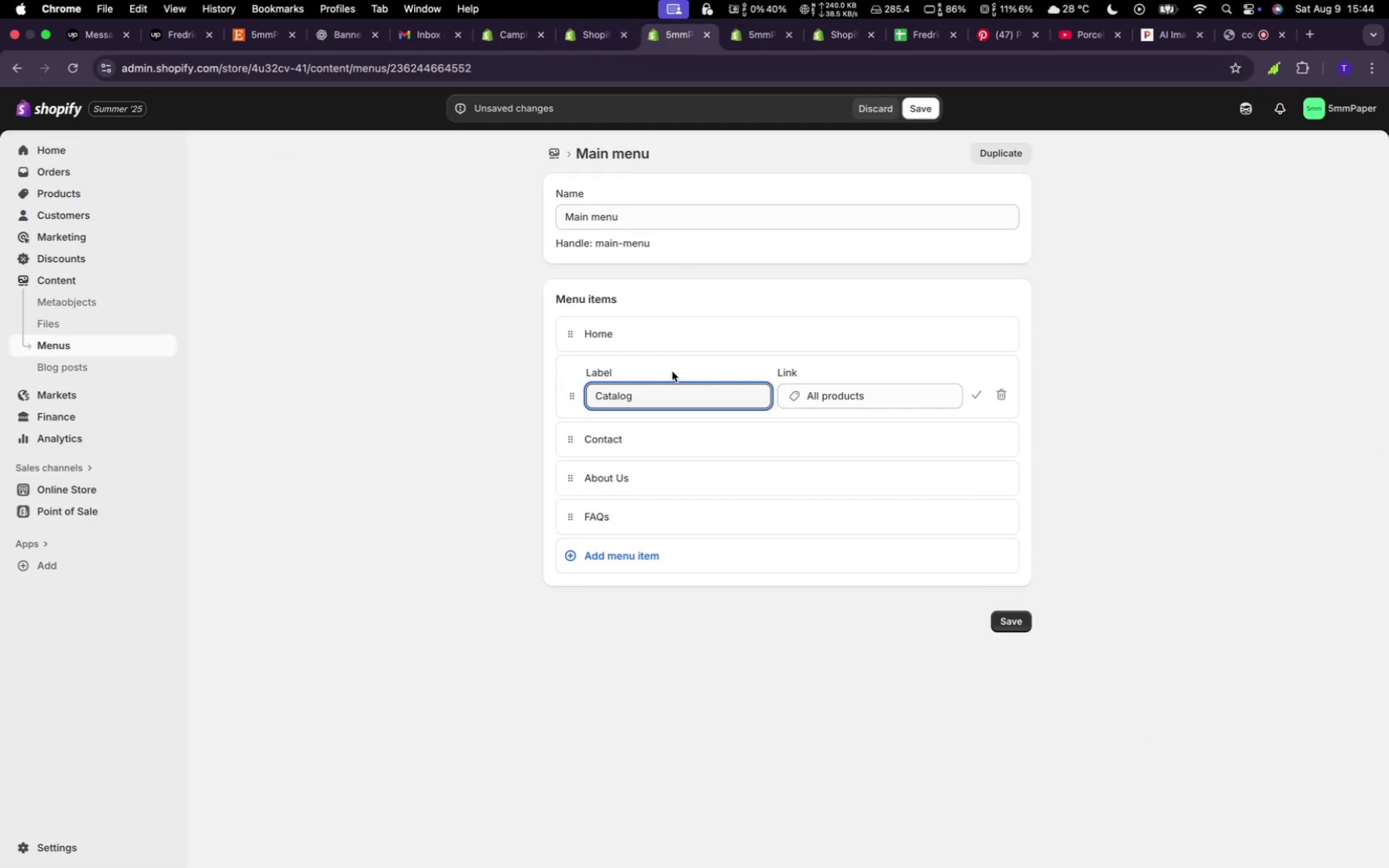 
hold_key(key=Backspace, duration=1.25)
 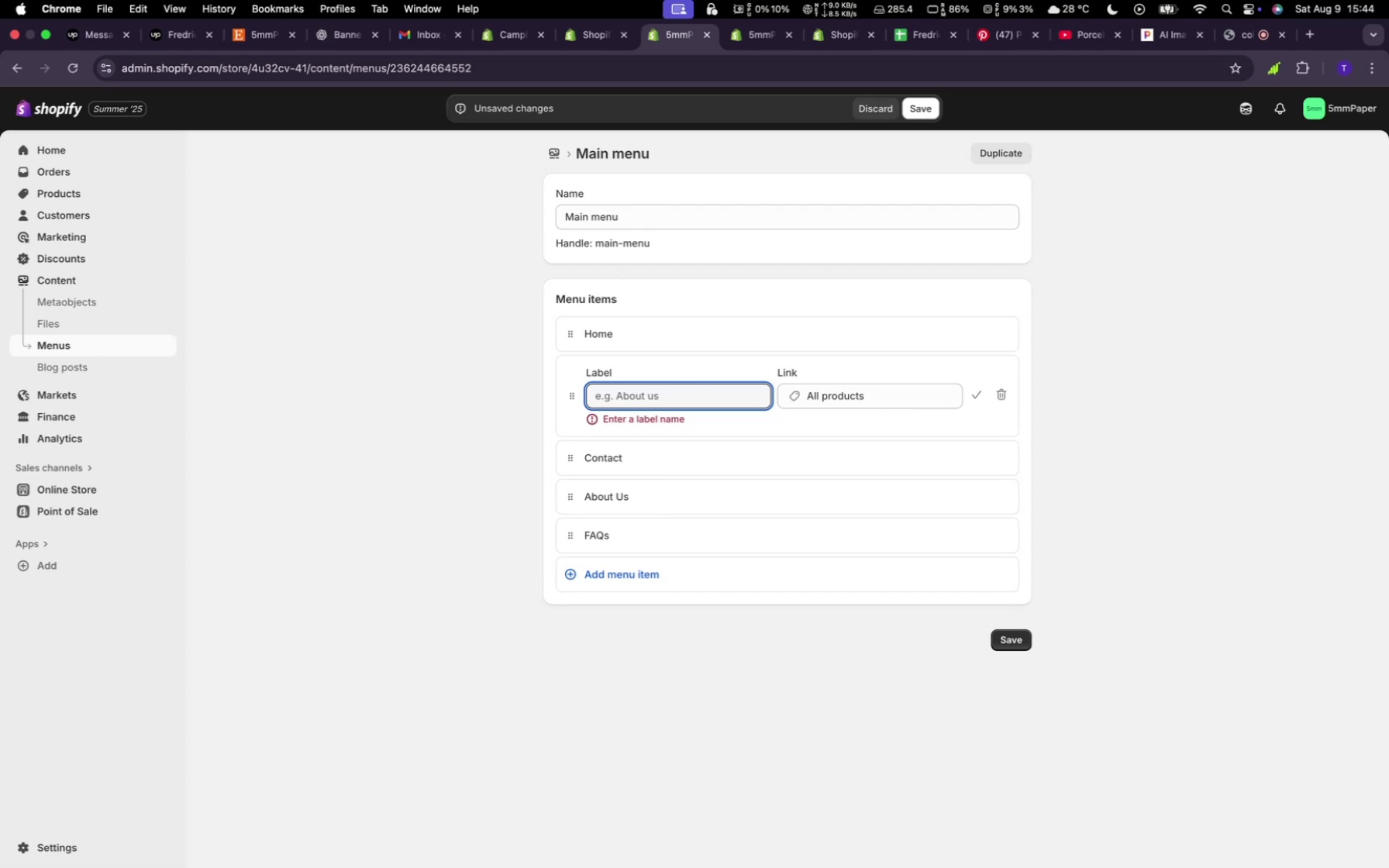 
type(Shop)
 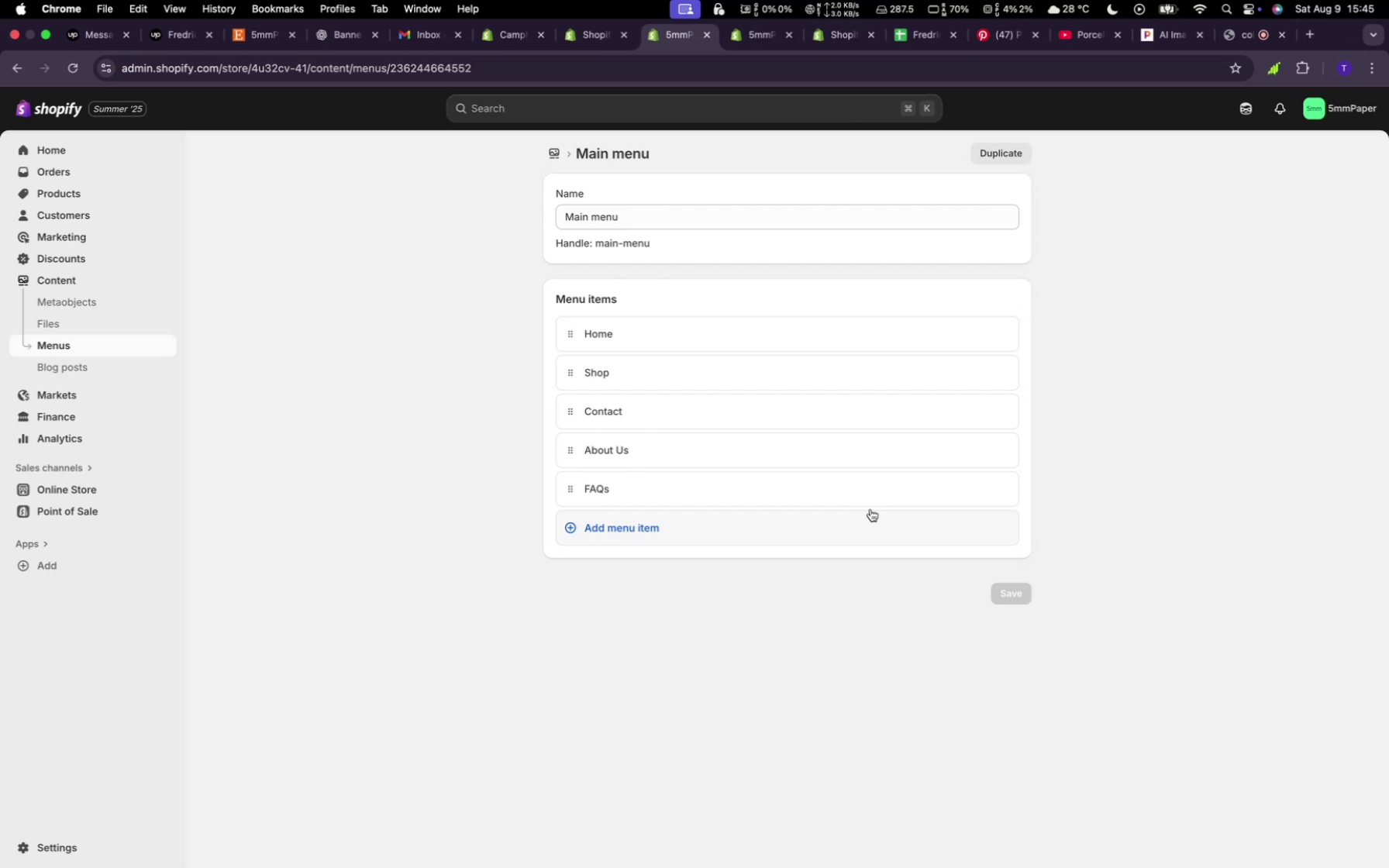 
wait(25.81)
 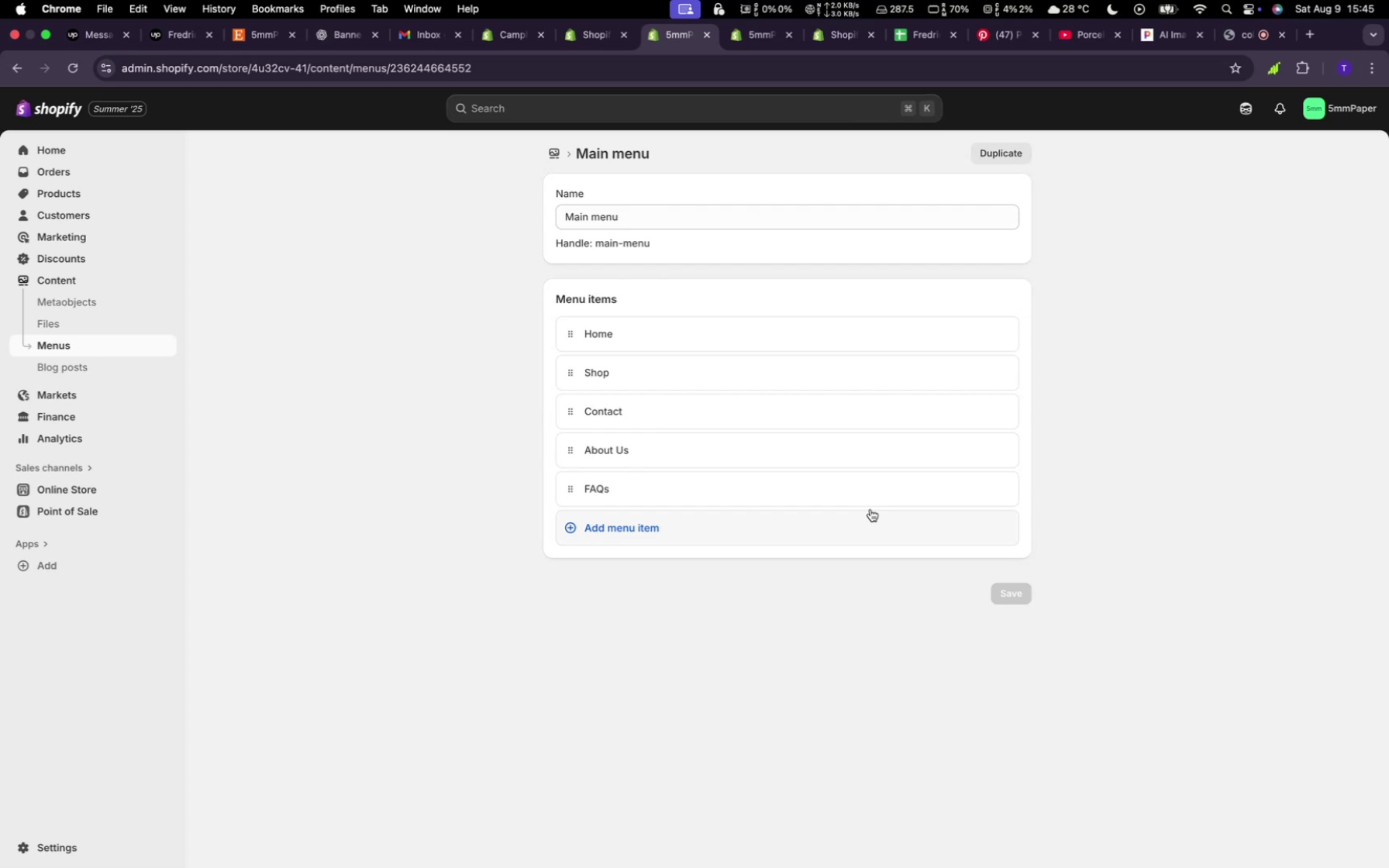 
left_click([758, 43])
 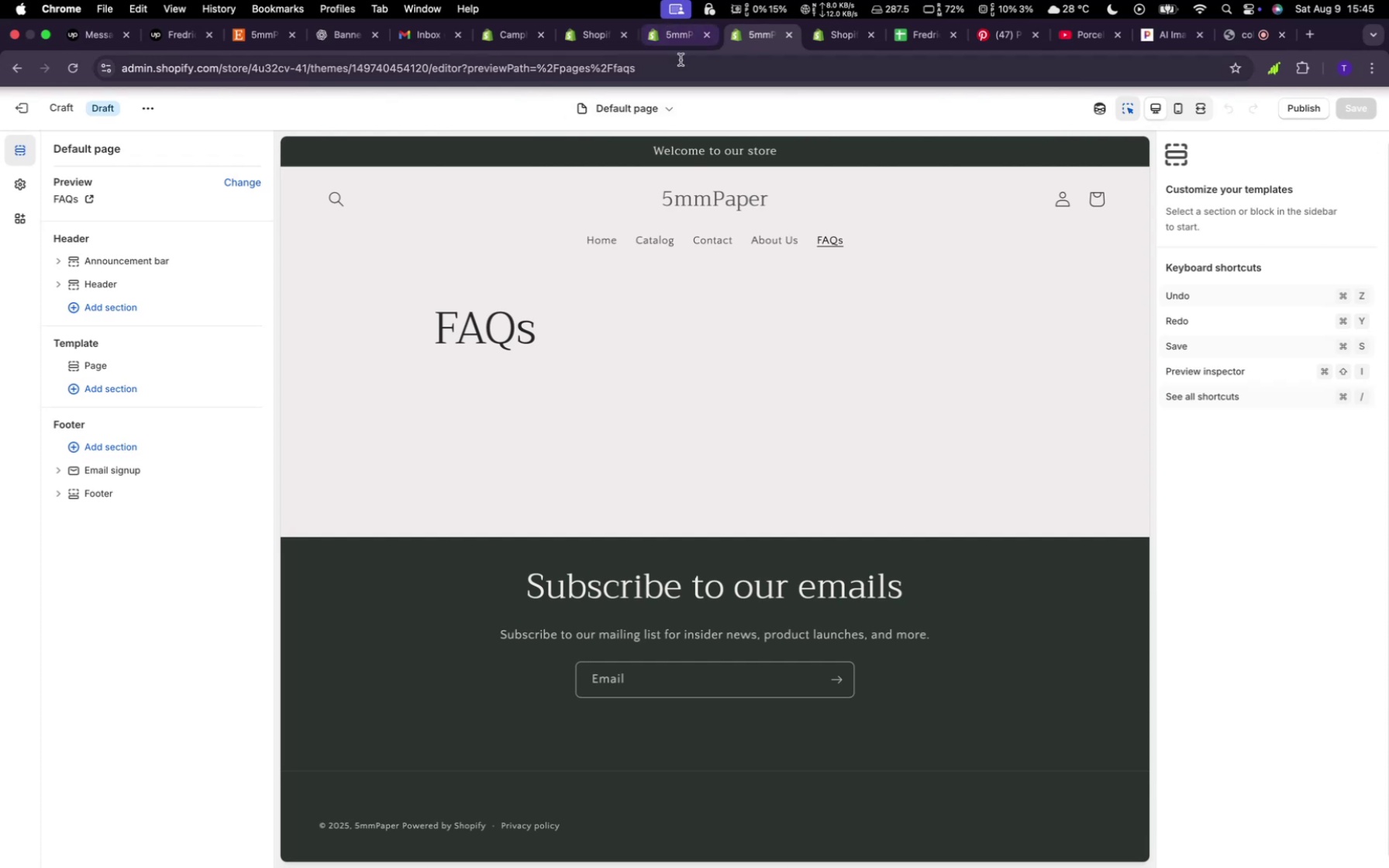 
left_click([671, 43])
 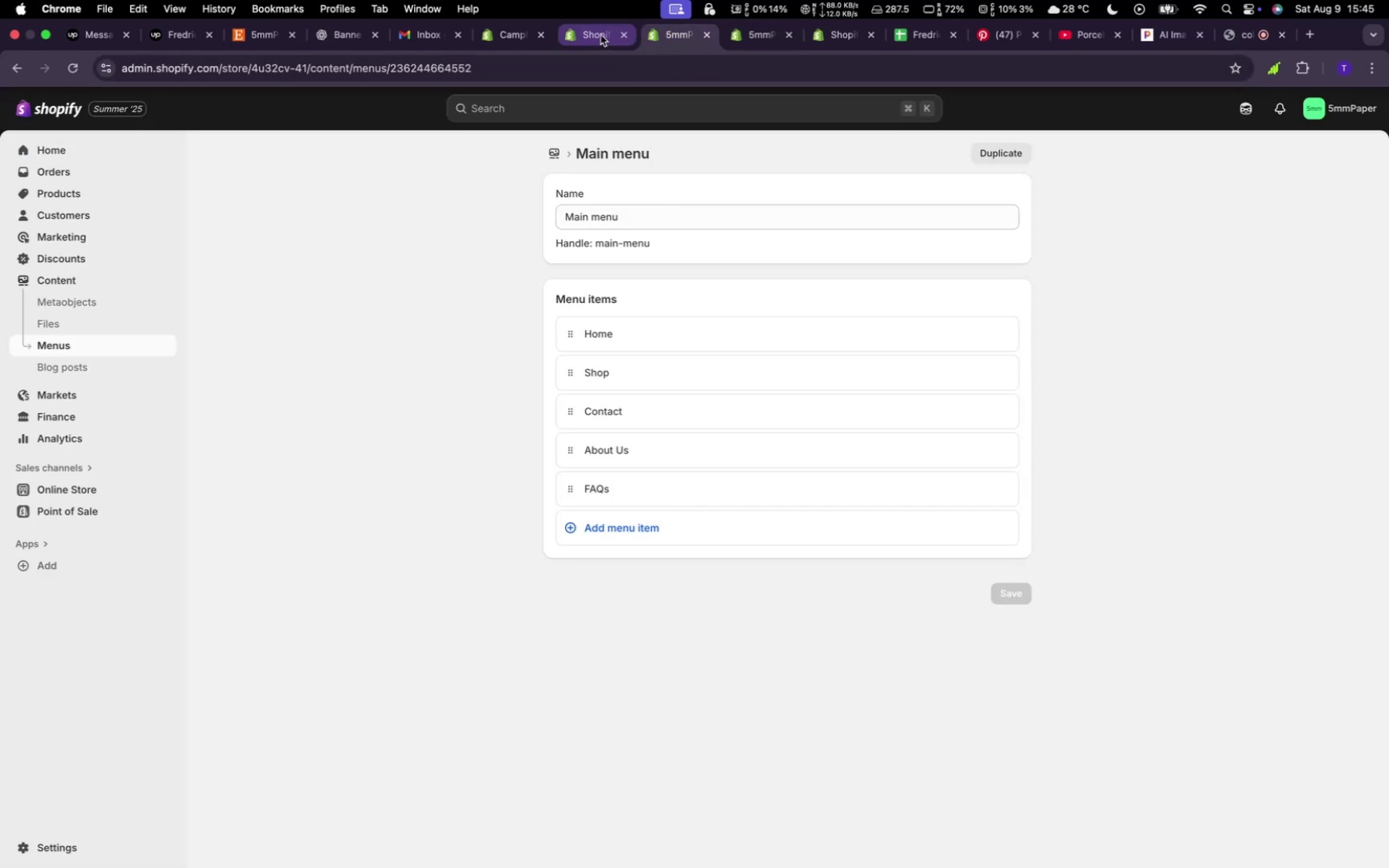 
left_click([601, 35])
 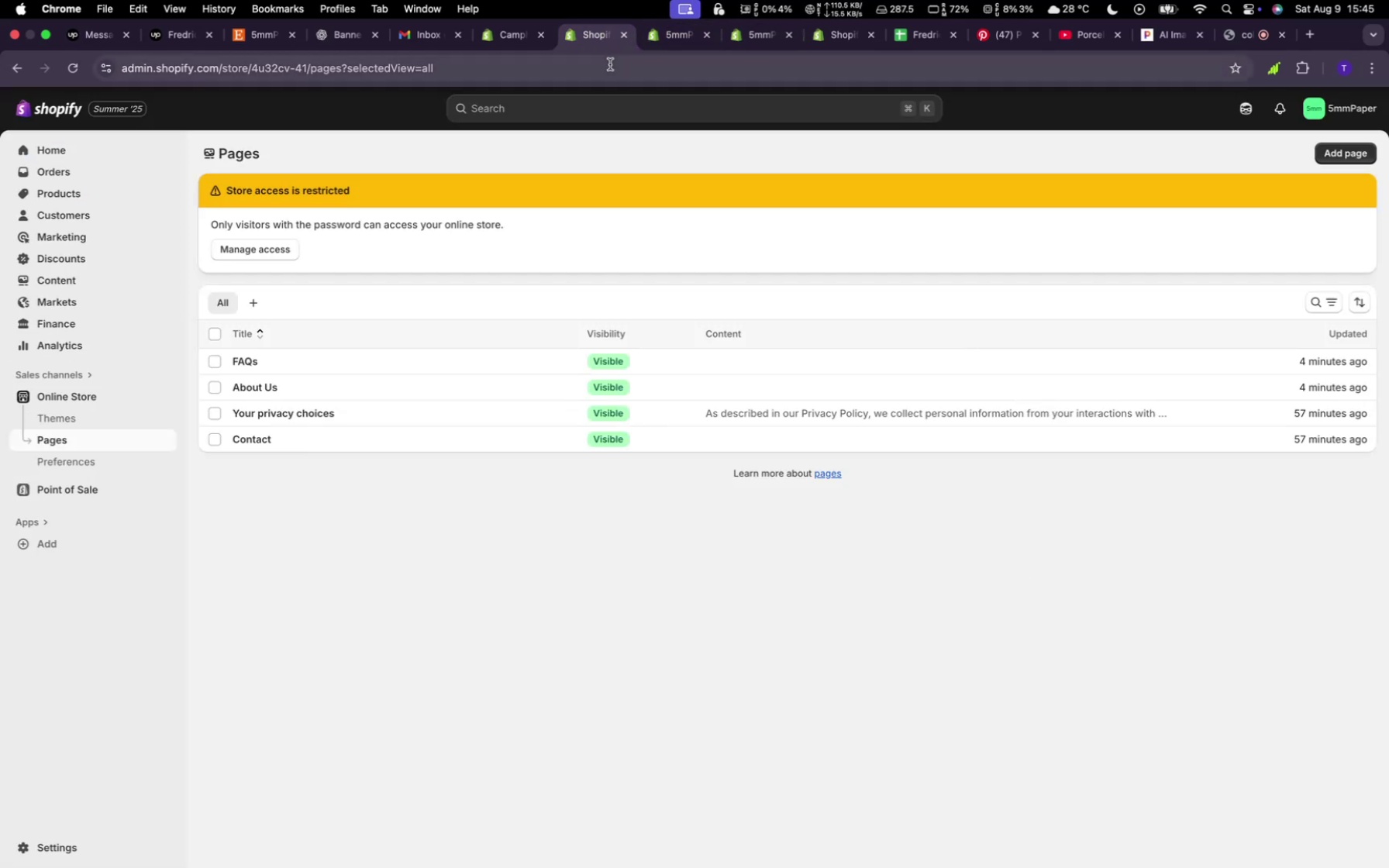 
wait(11.03)
 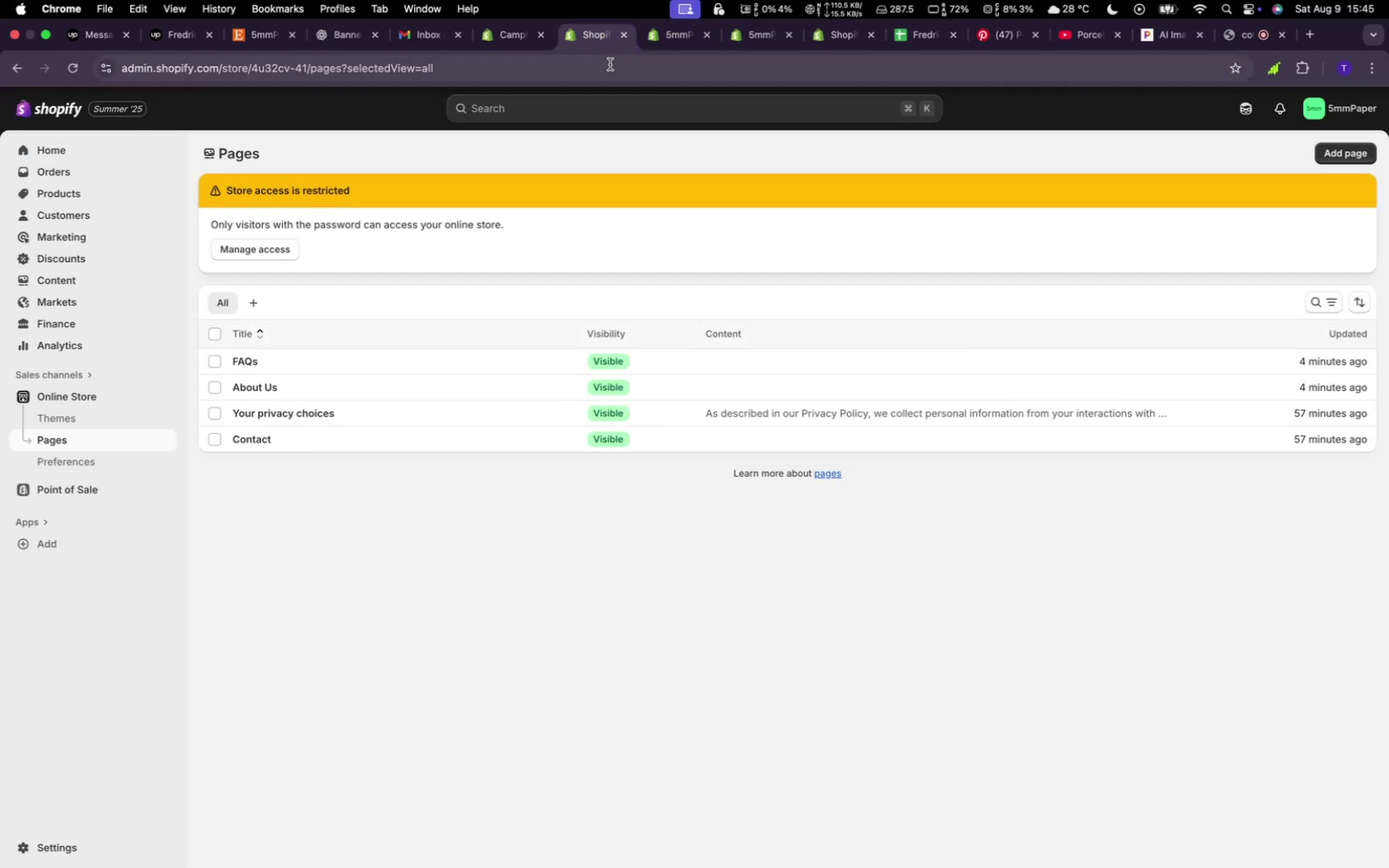 
left_click([656, 44])
 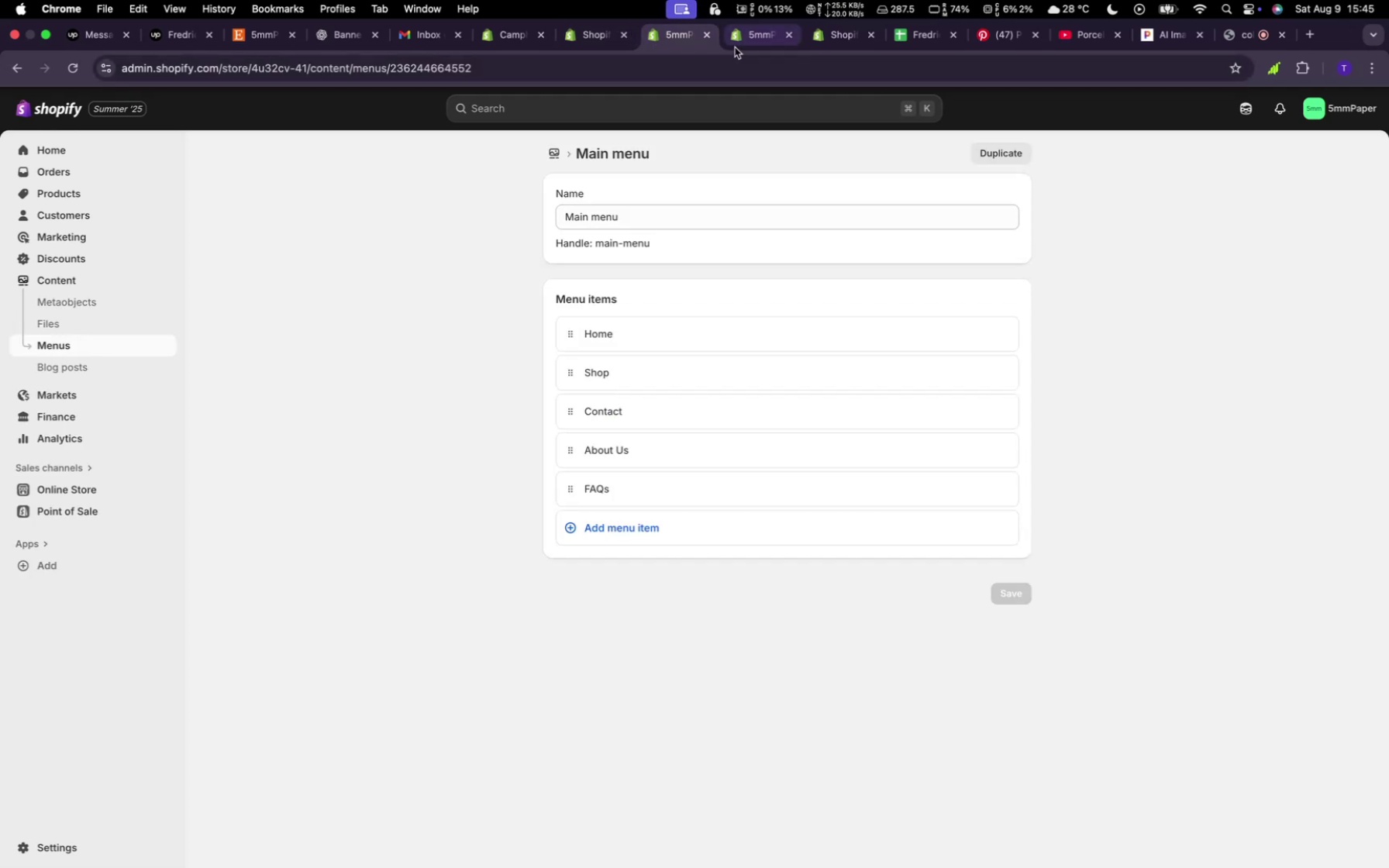 
left_click([734, 43])
 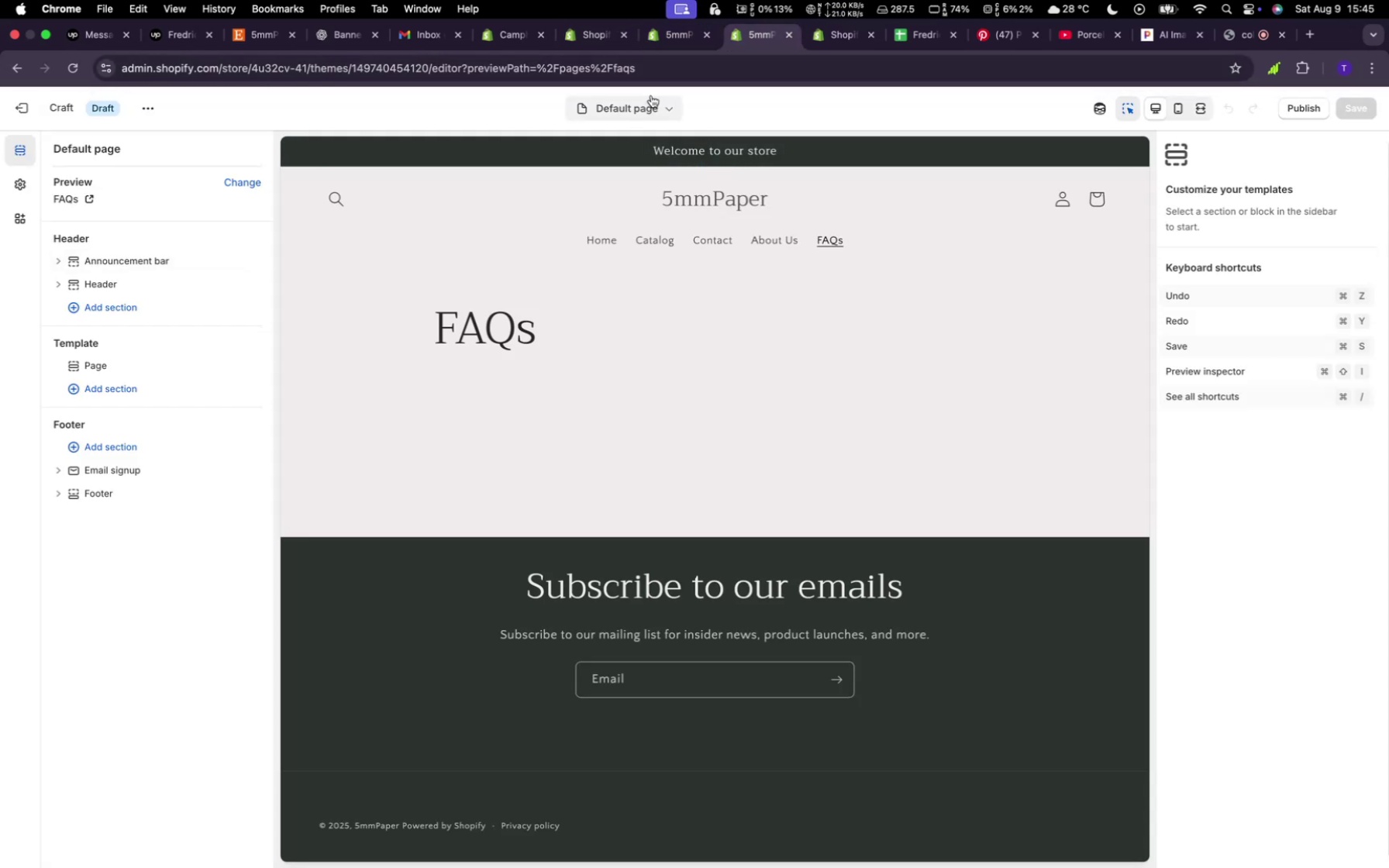 
left_click([659, 105])
 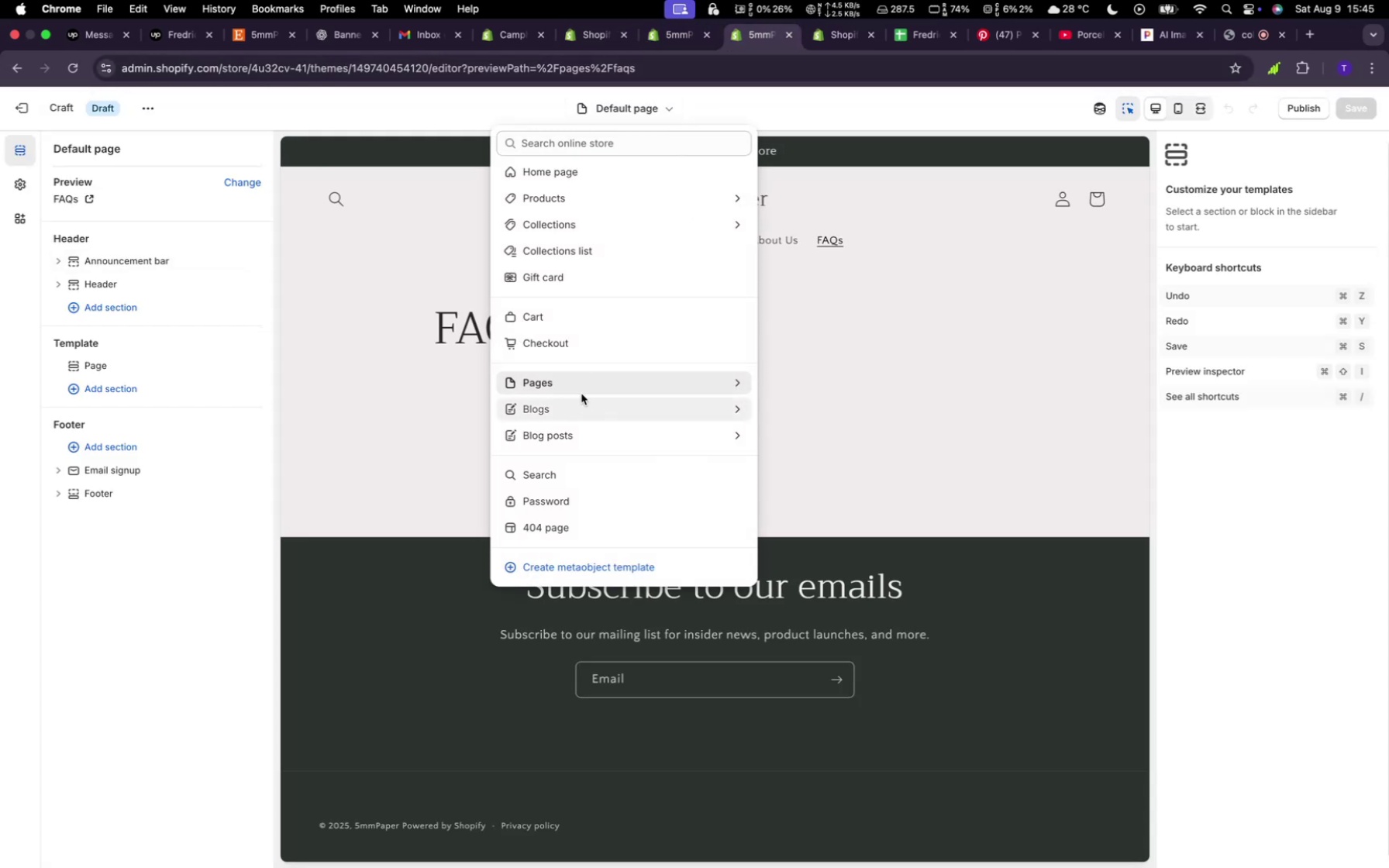 
left_click([581, 373])
 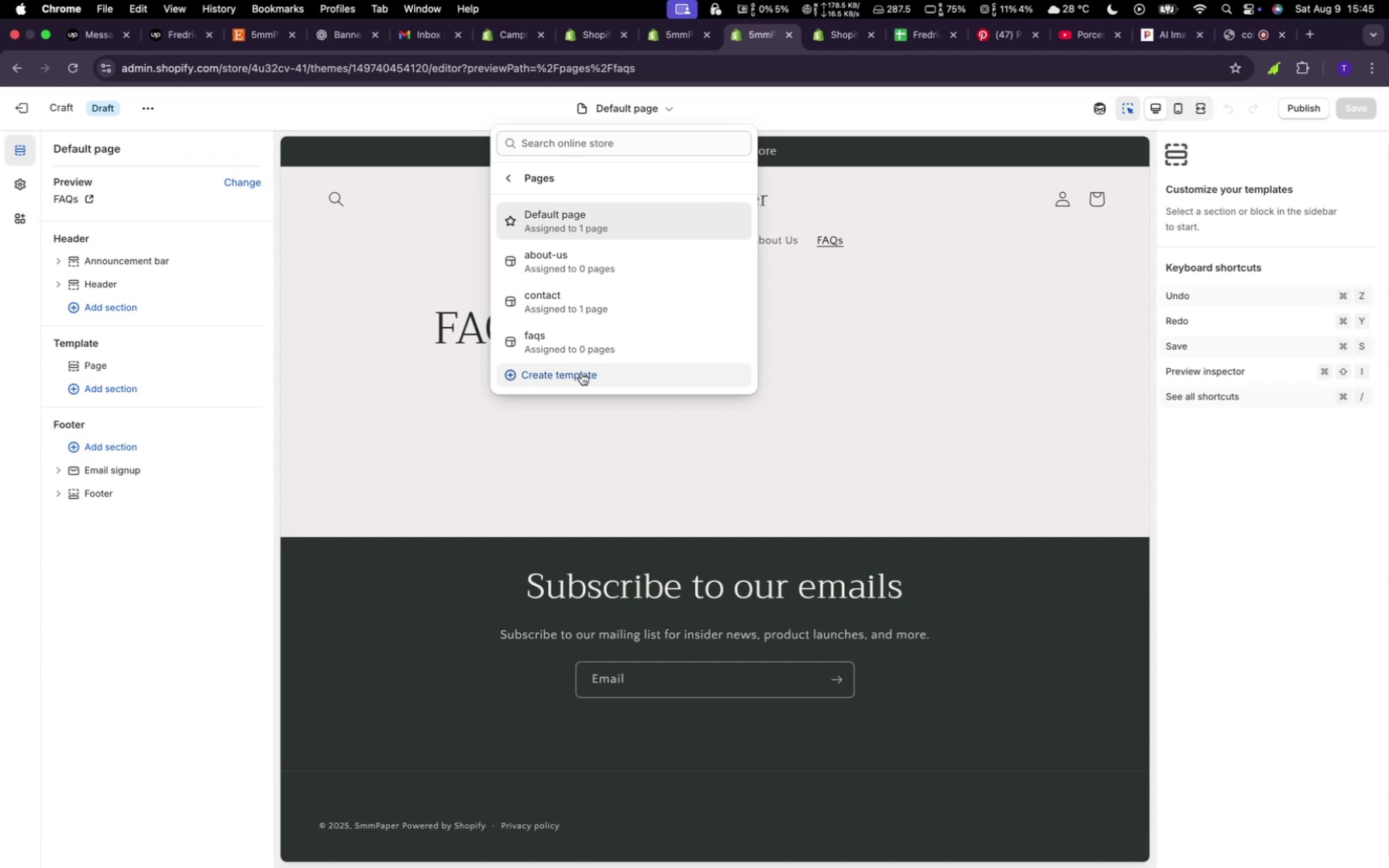 
wait(6.09)
 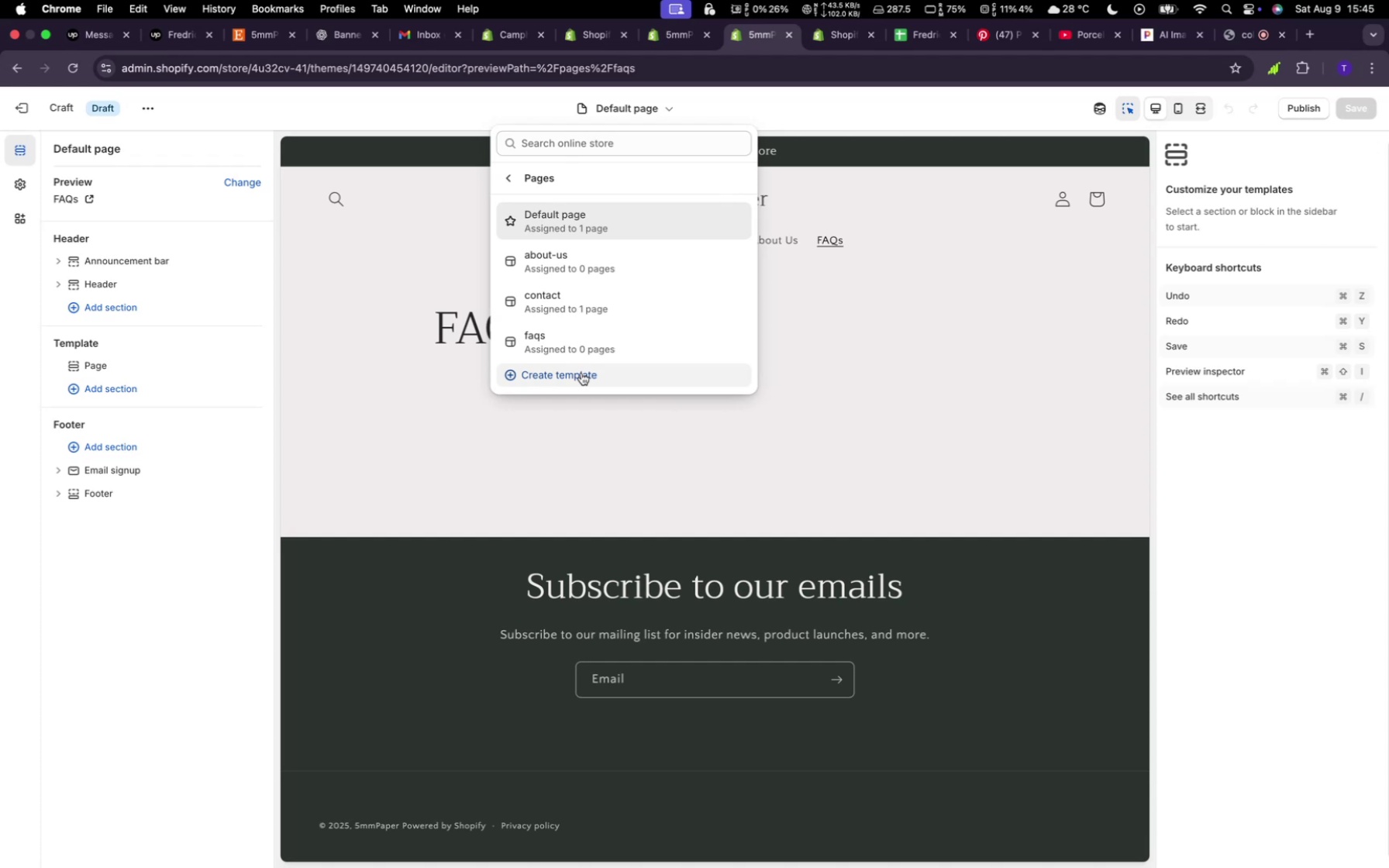 
left_click([579, 256])
 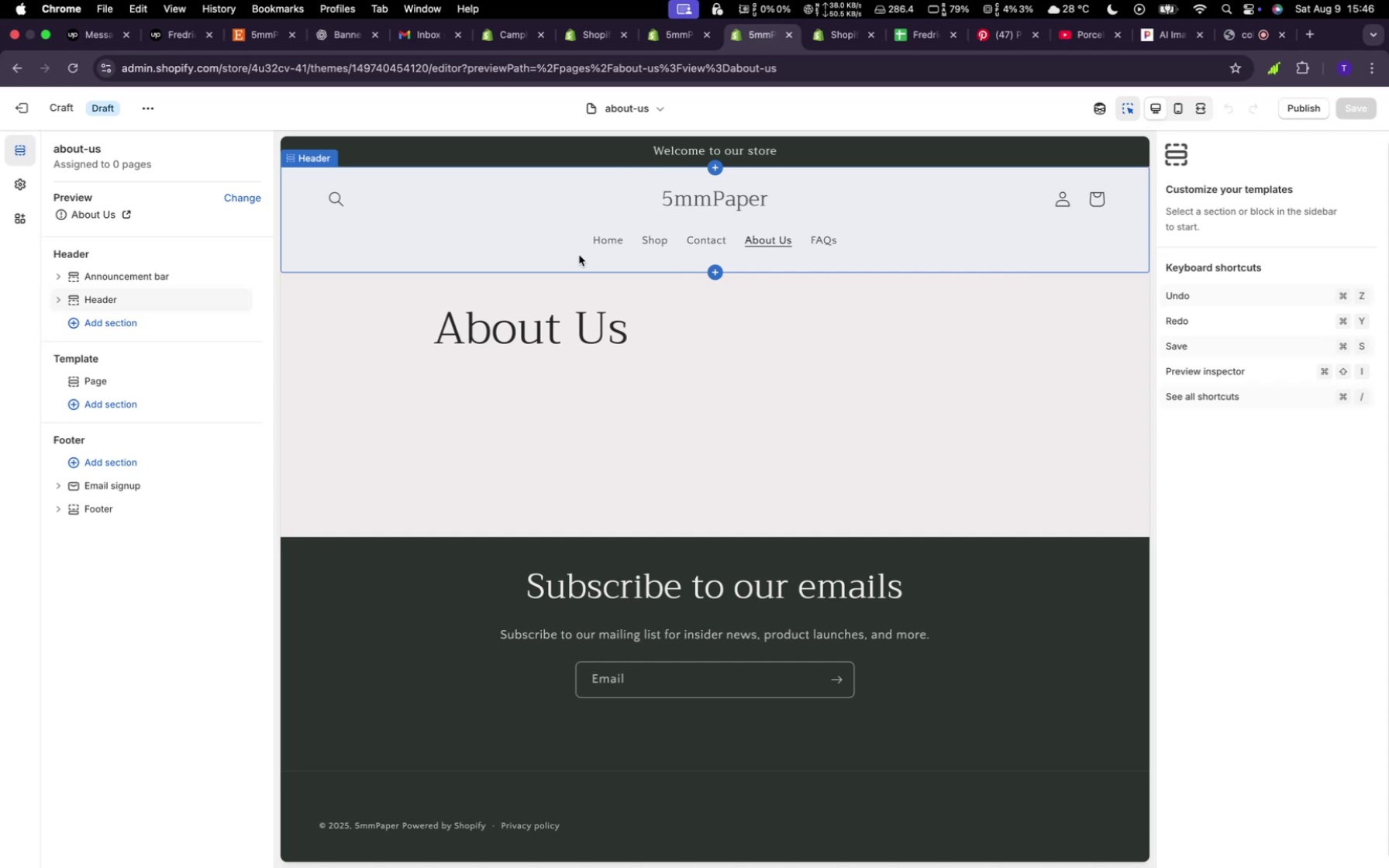 
wait(28.01)
 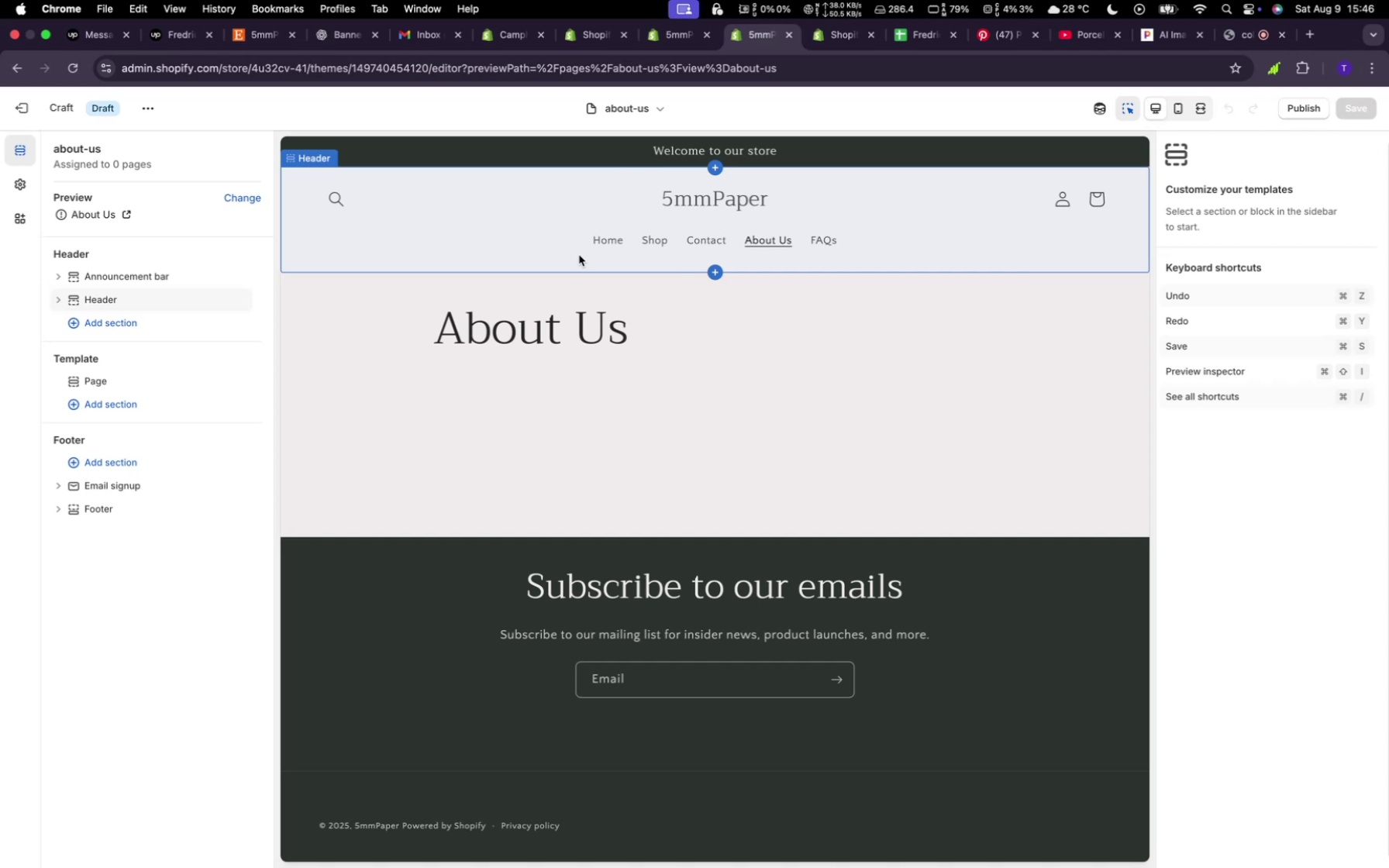 
left_click([617, 248])
 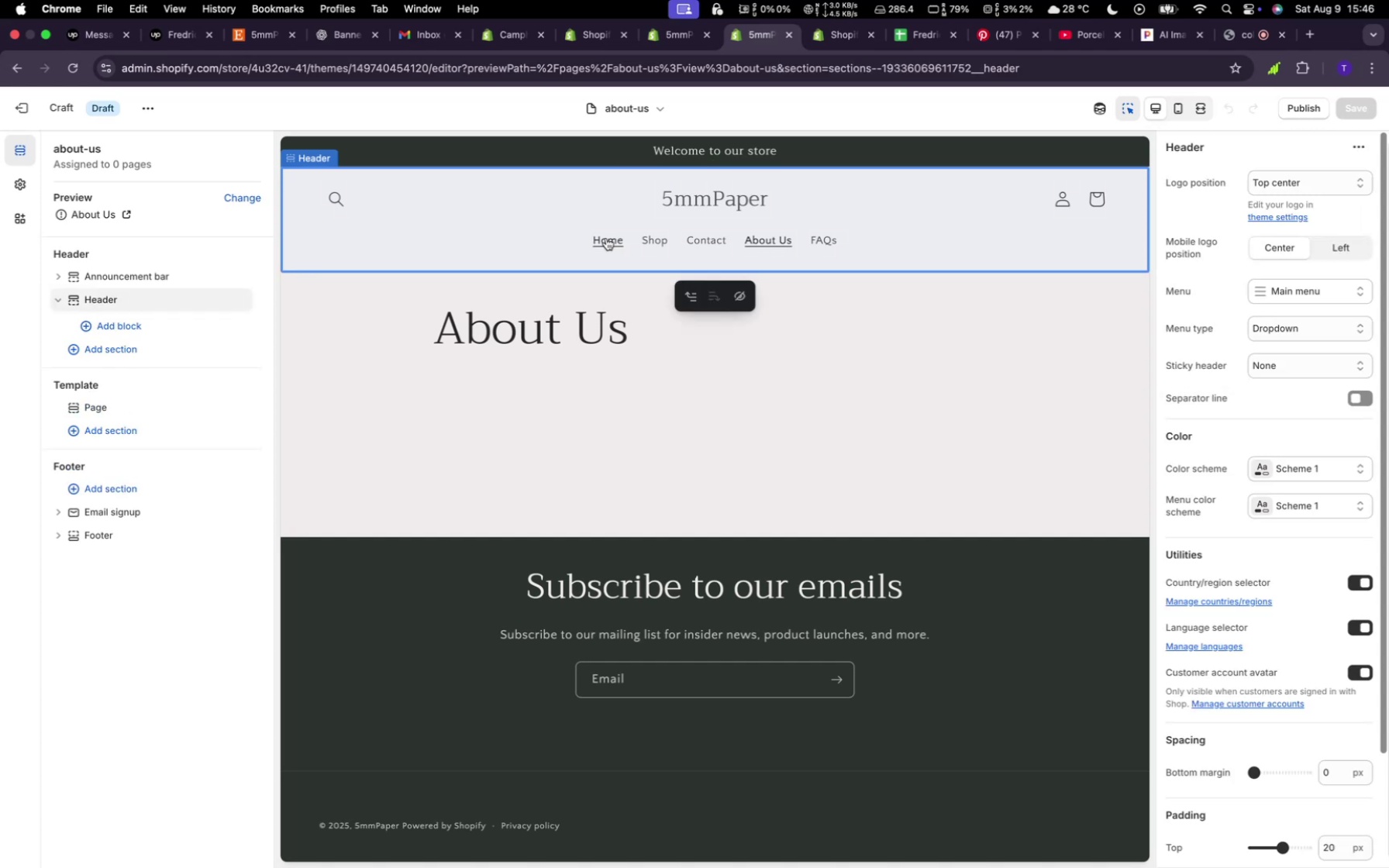 
double_click([606, 238])
 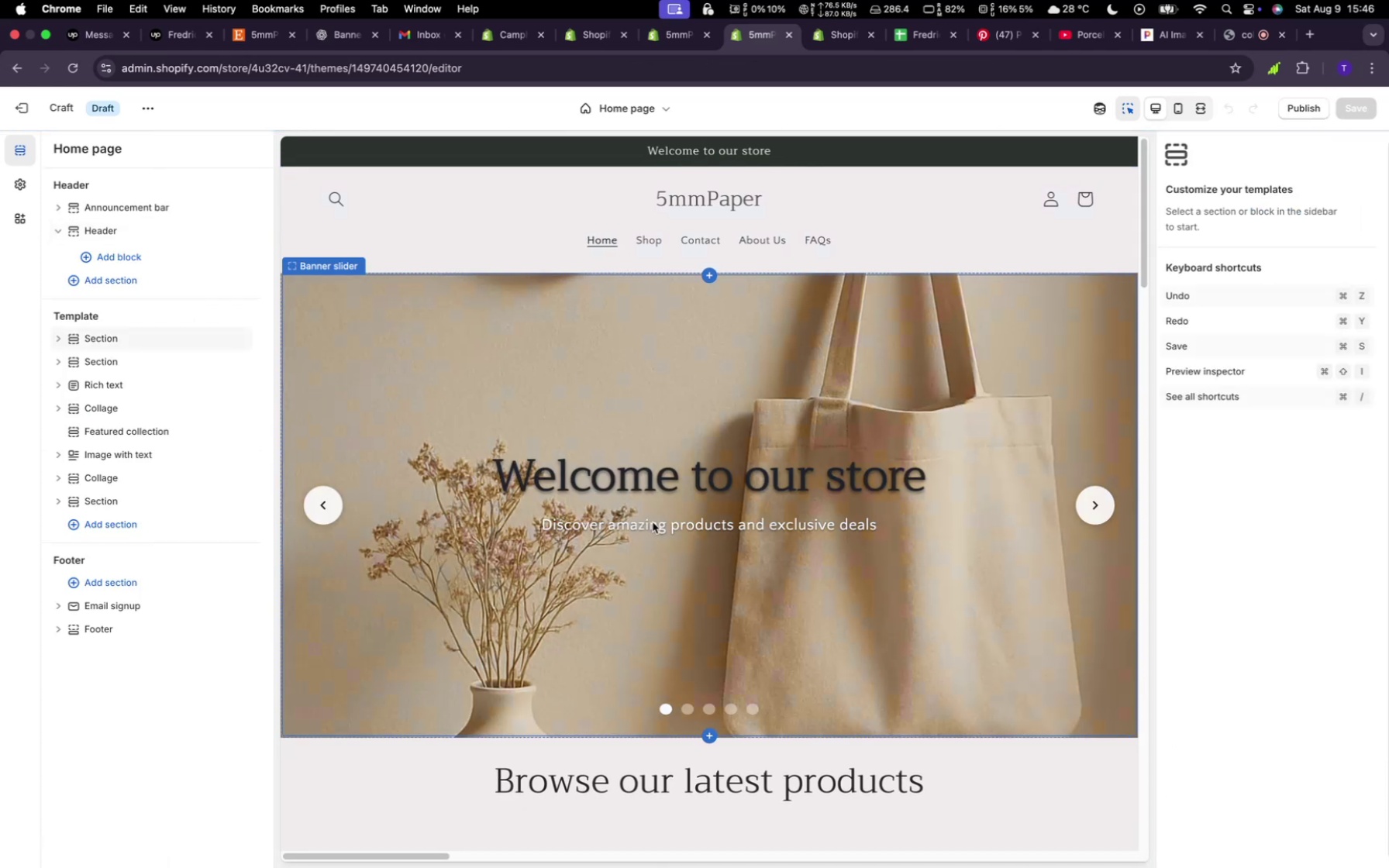 
wait(10.21)
 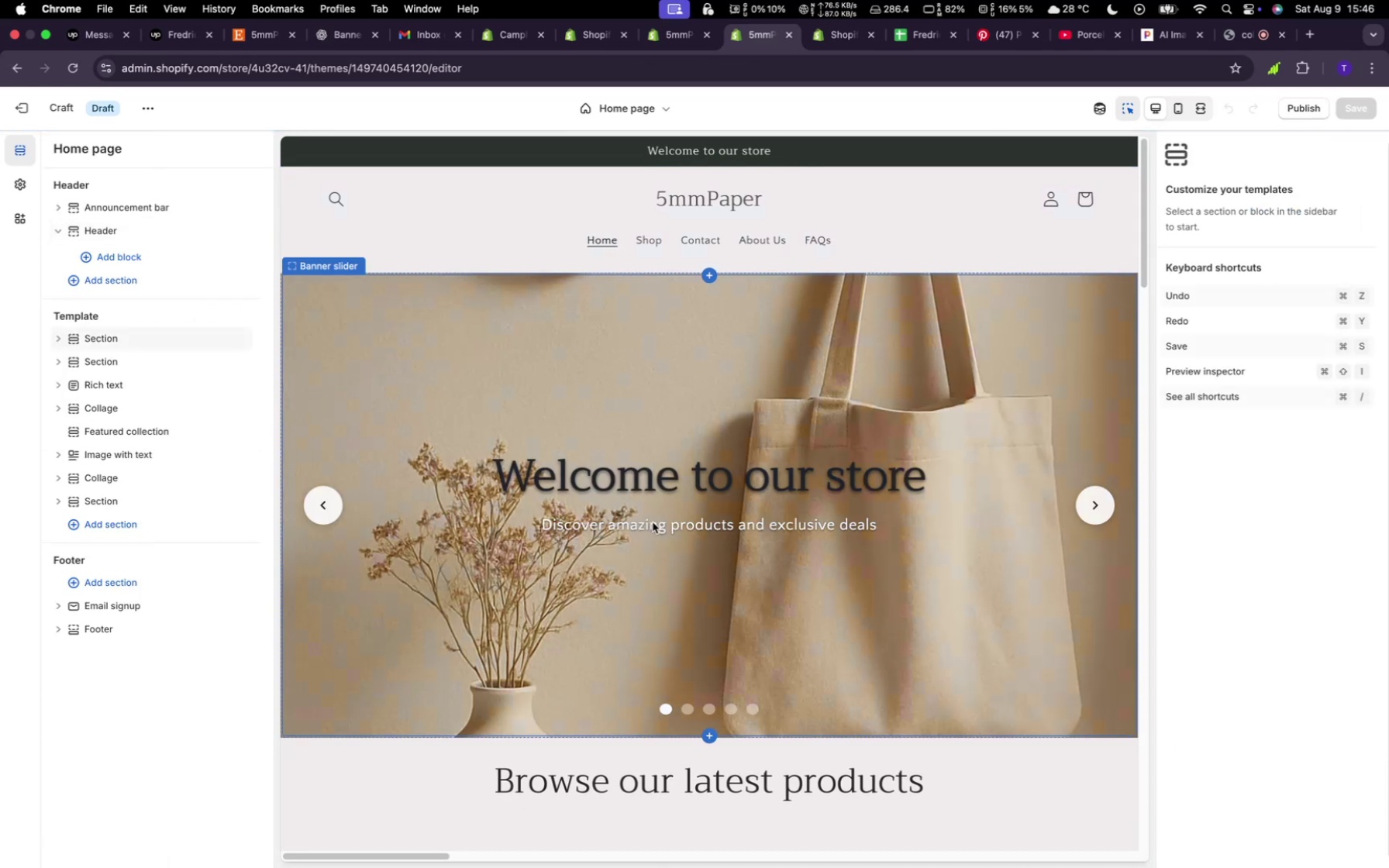 
scroll: coordinate [524, 589], scroll_direction: down, amount: 59.0
 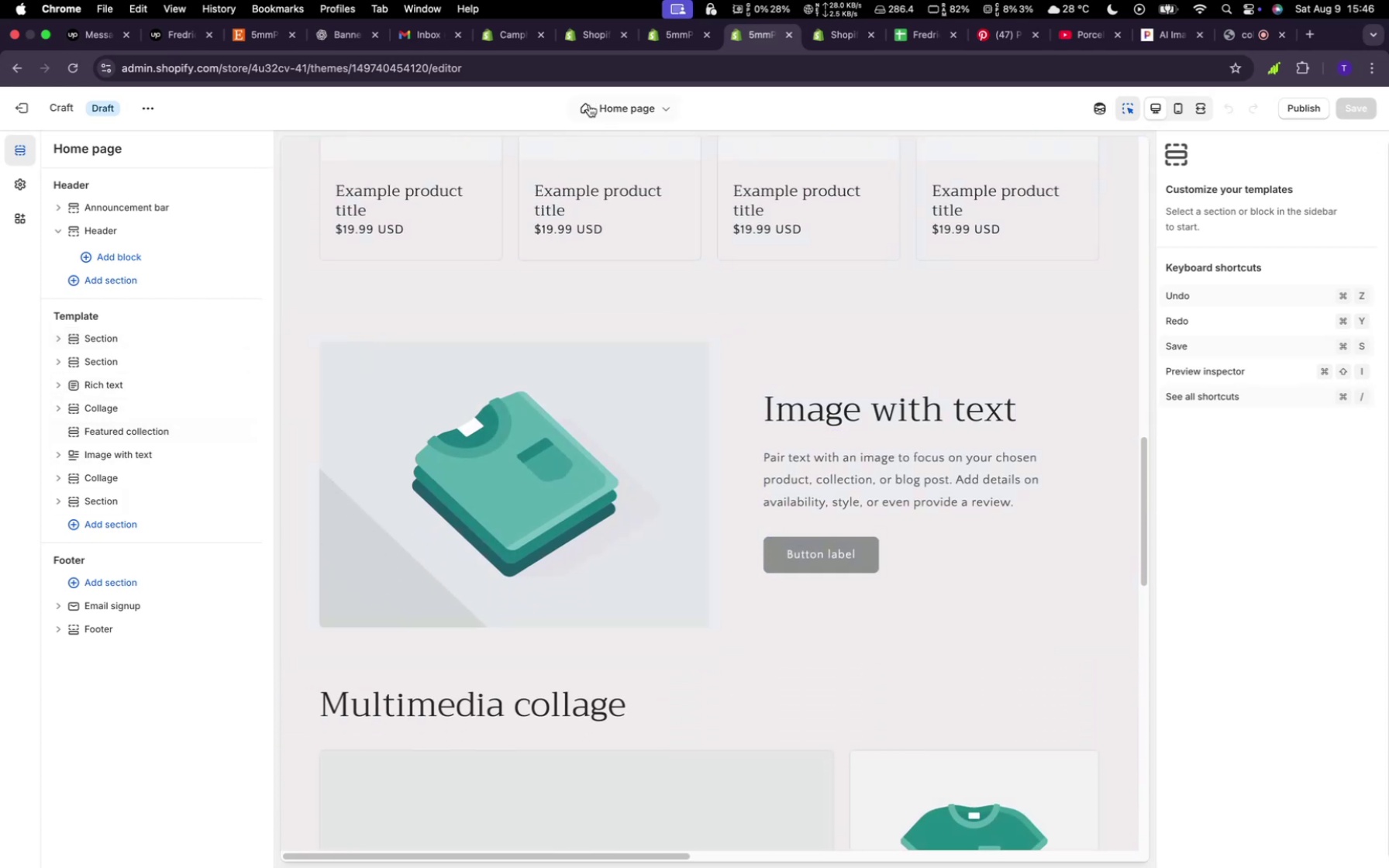 
left_click([594, 39])
 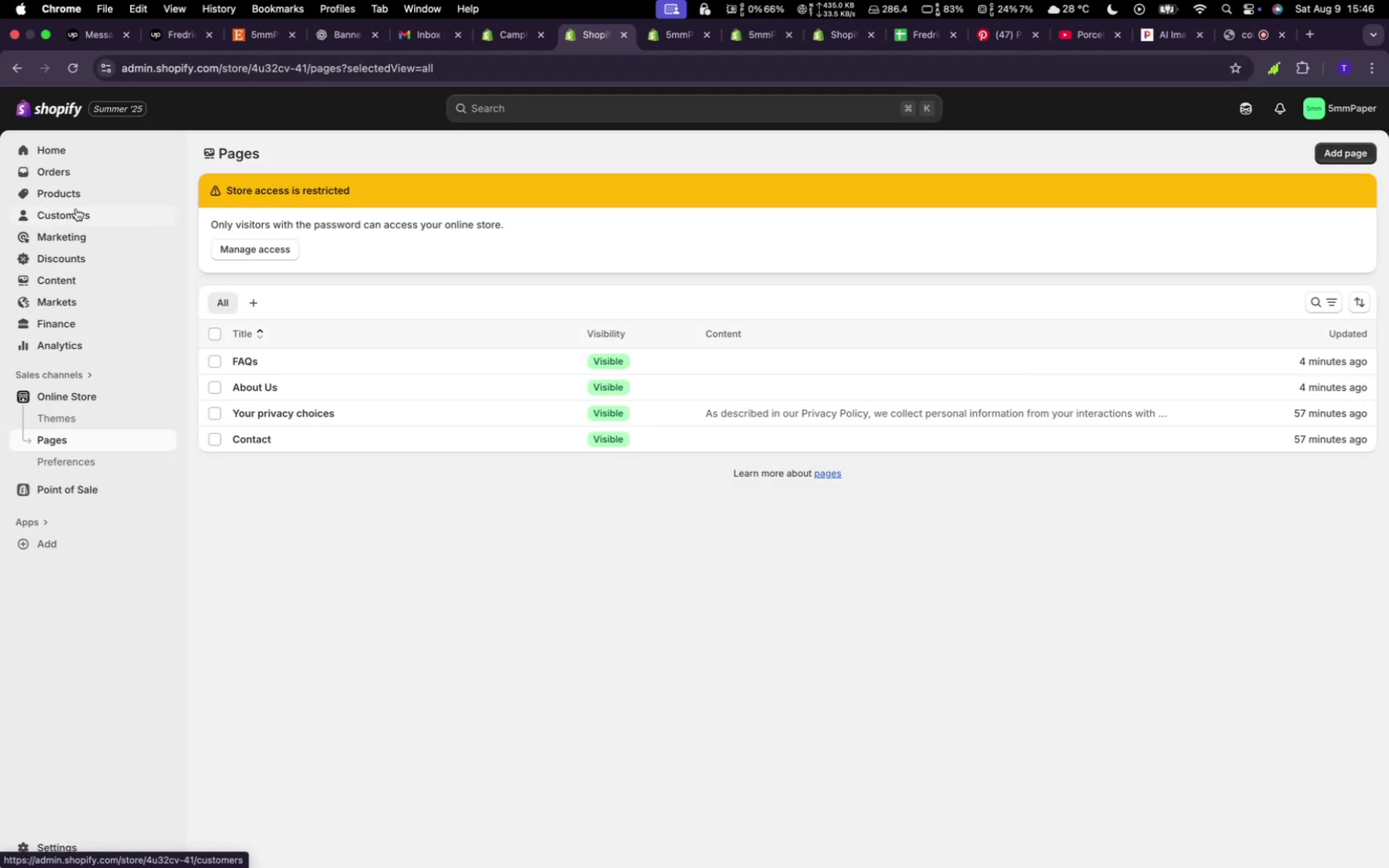 
left_click([77, 181])
 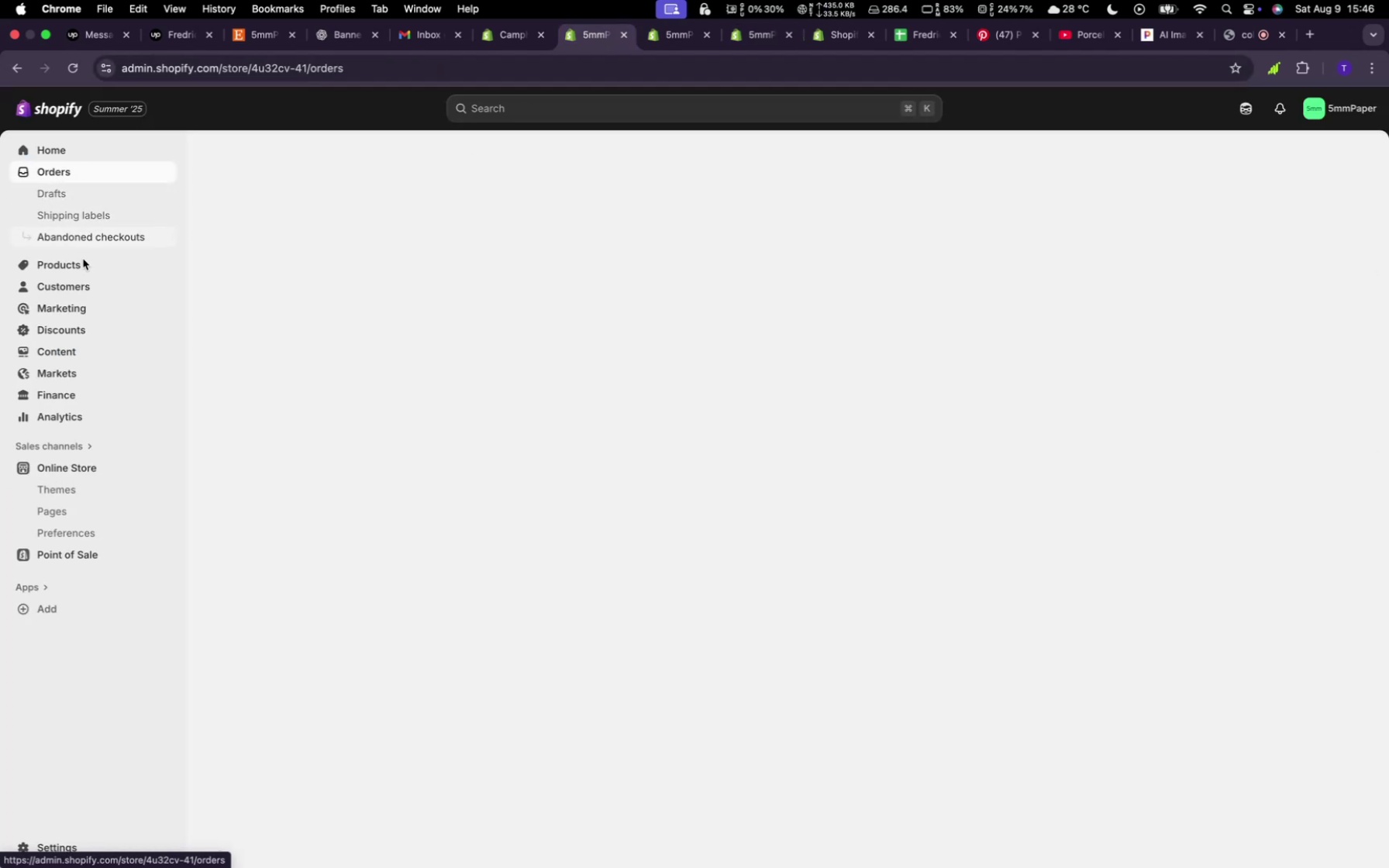 
left_click([83, 260])
 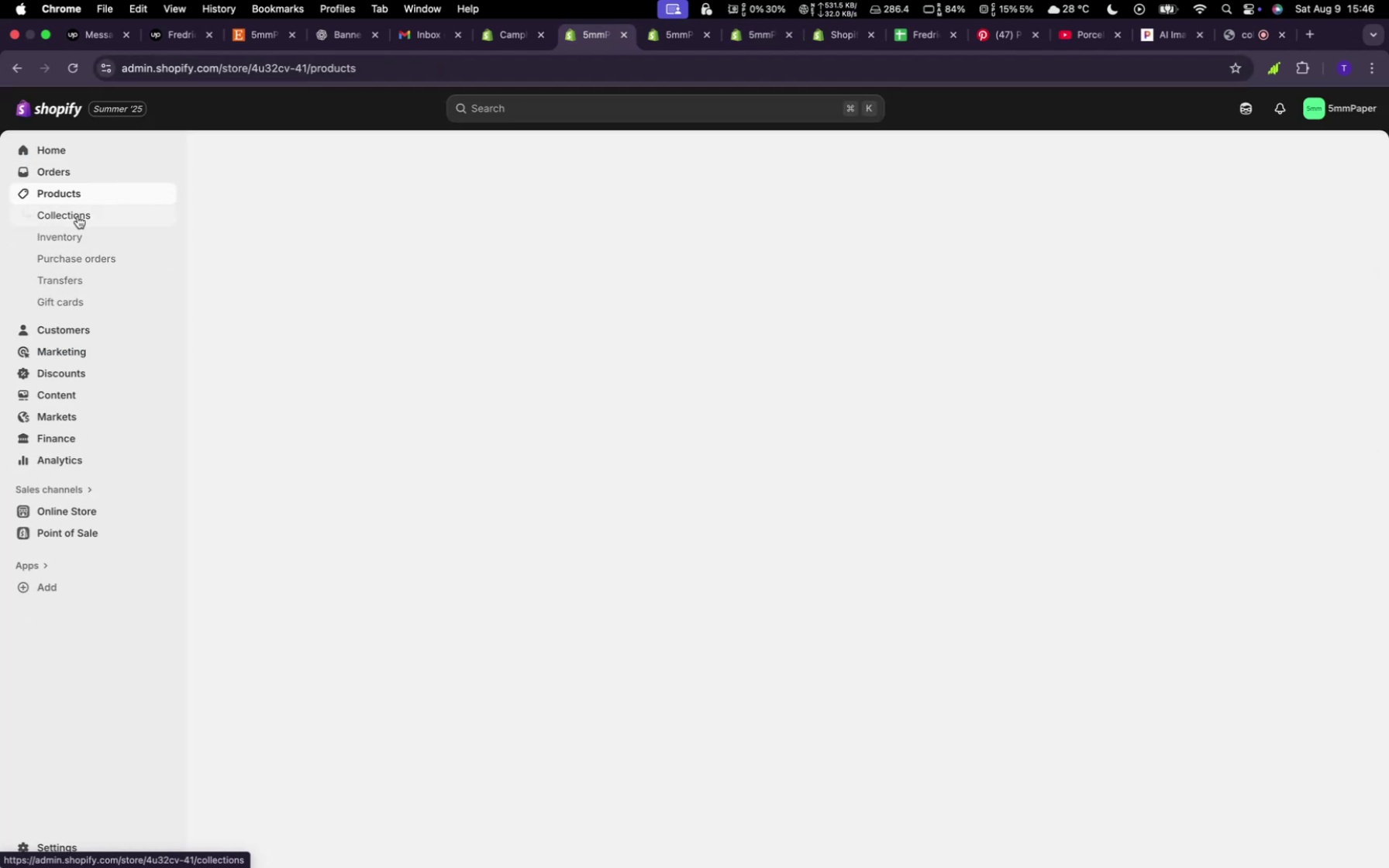 
left_click([78, 216])
 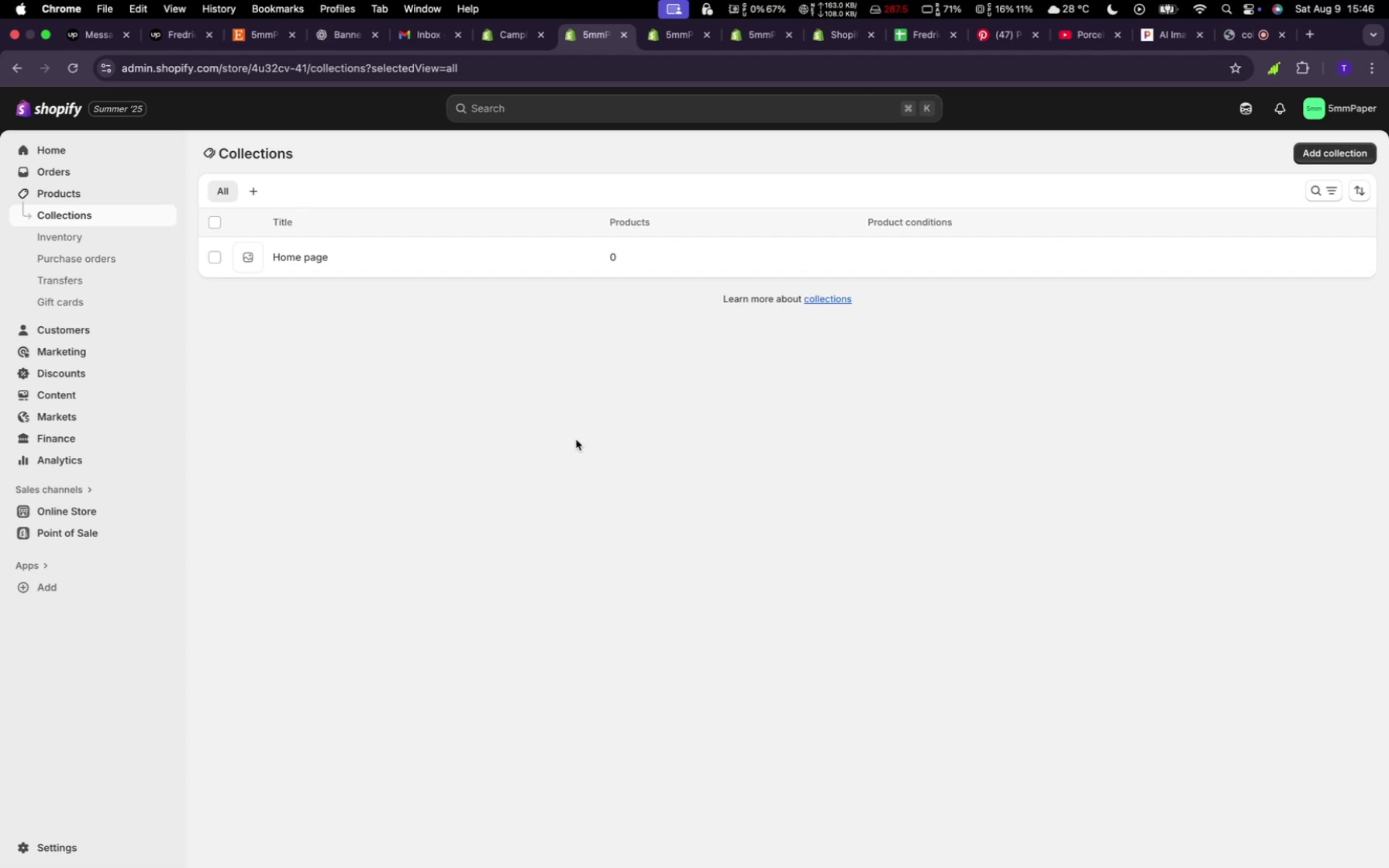 
wait(9.47)
 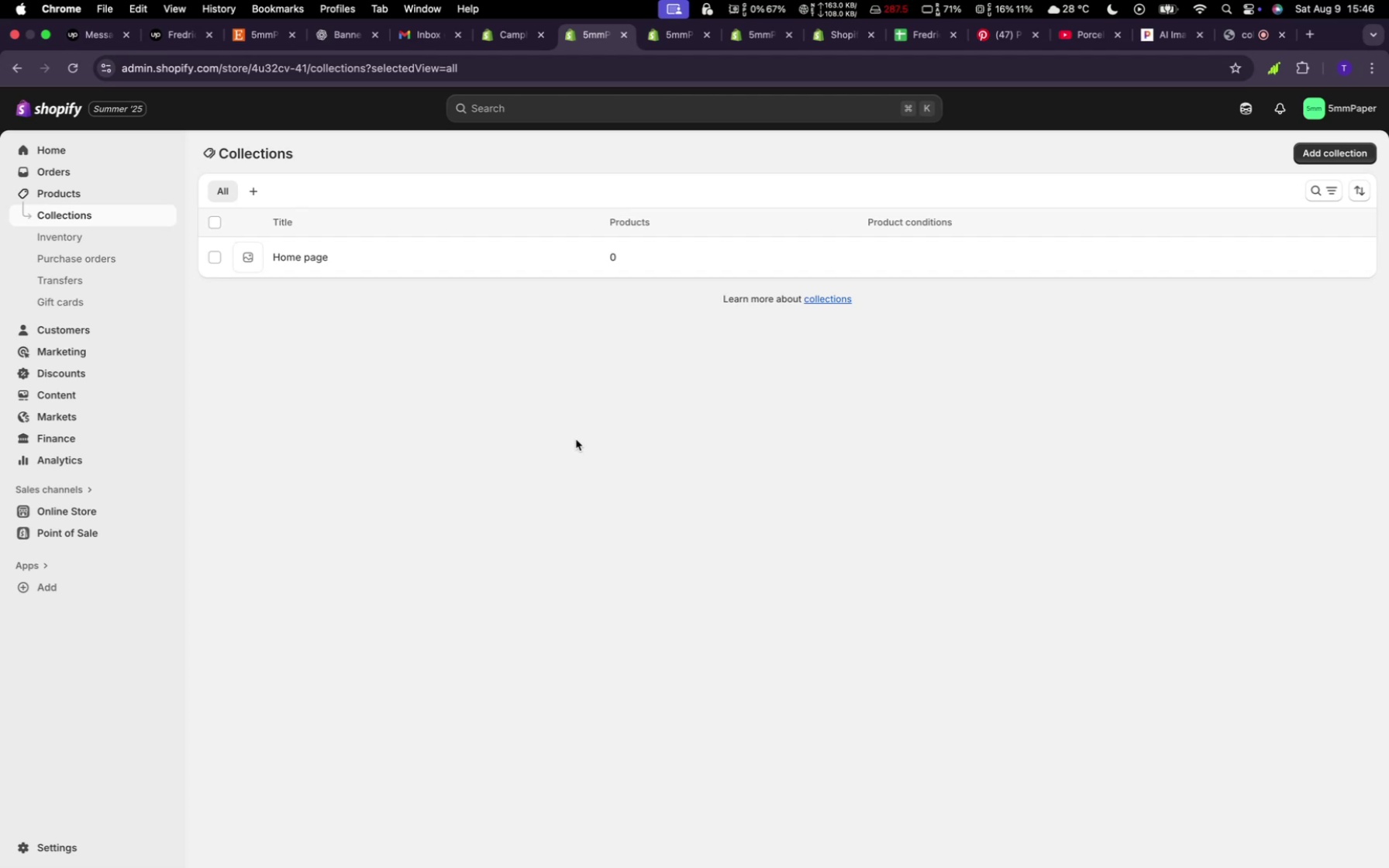 
mouse_move([1046, 197])
 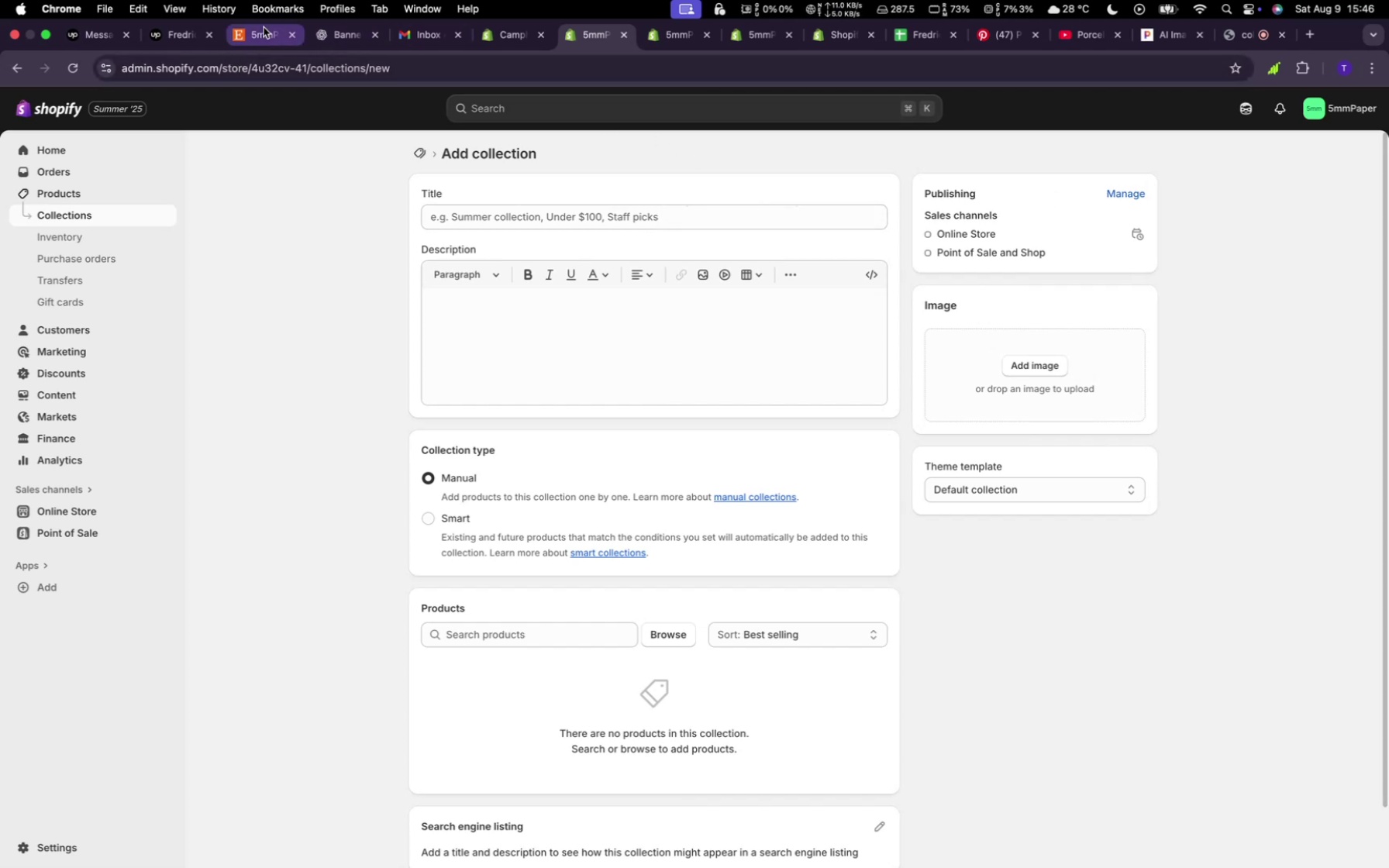 
left_click([258, 27])
 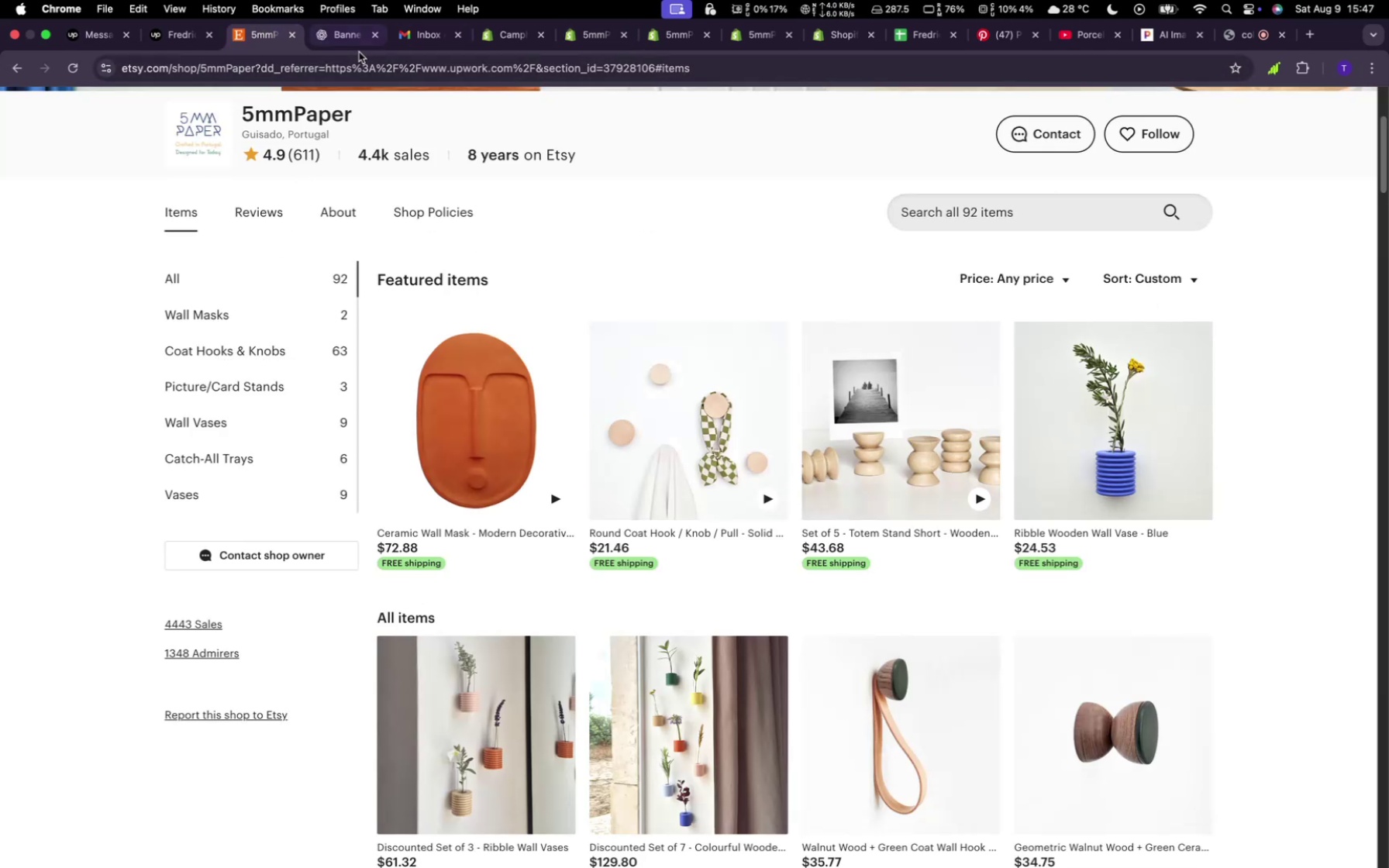 
wait(6.9)
 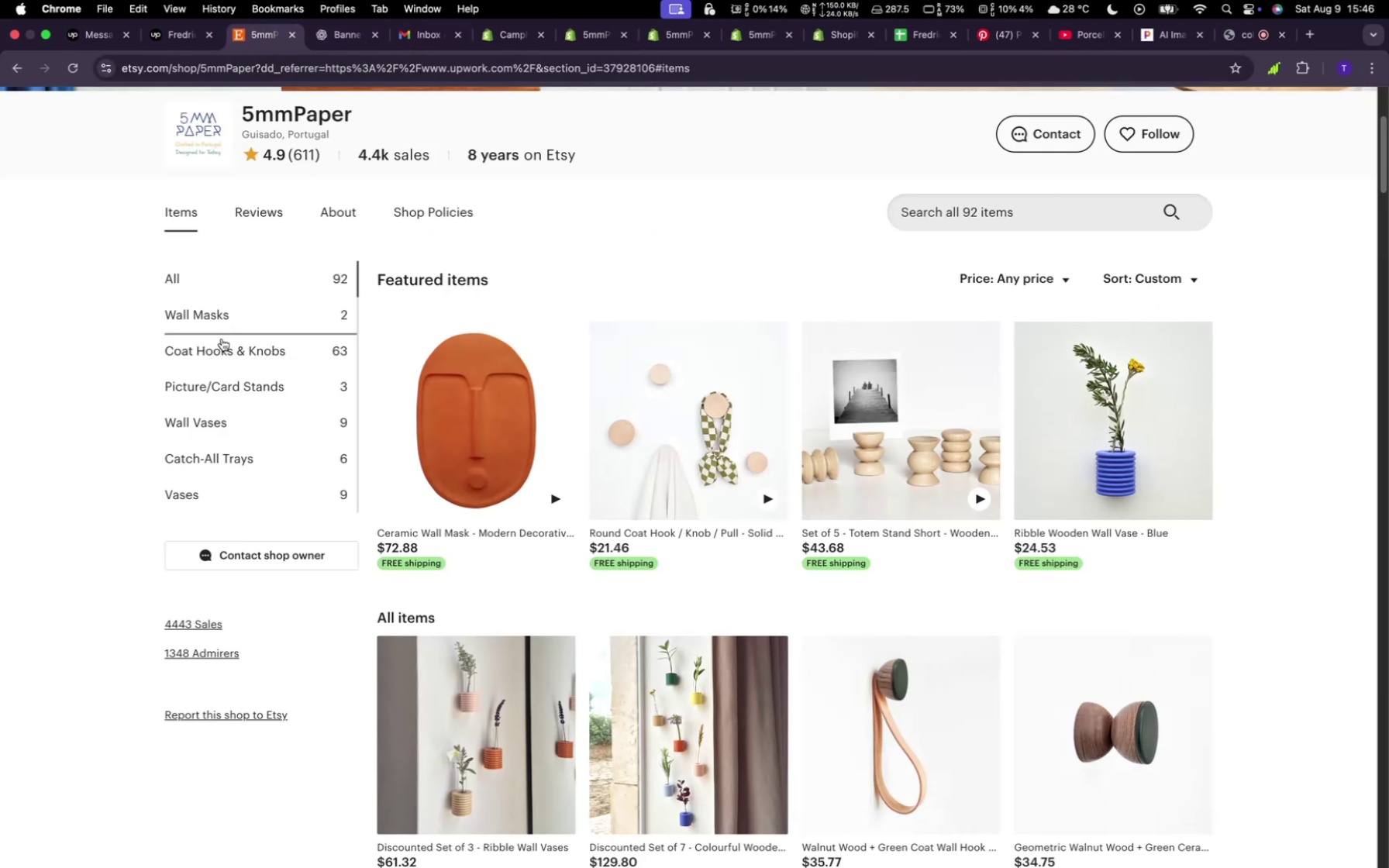 
left_click([508, 33])
 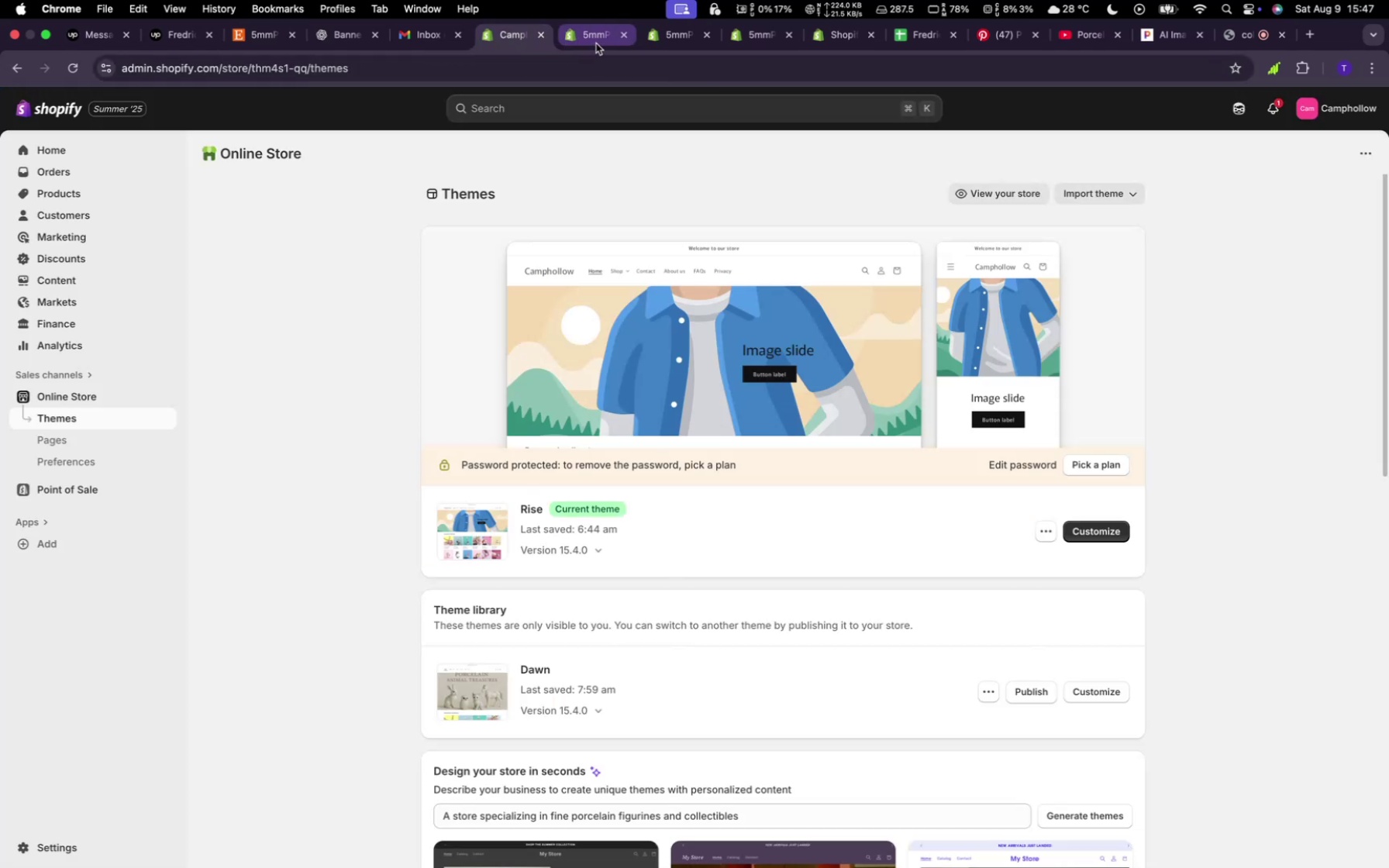 
left_click([596, 43])
 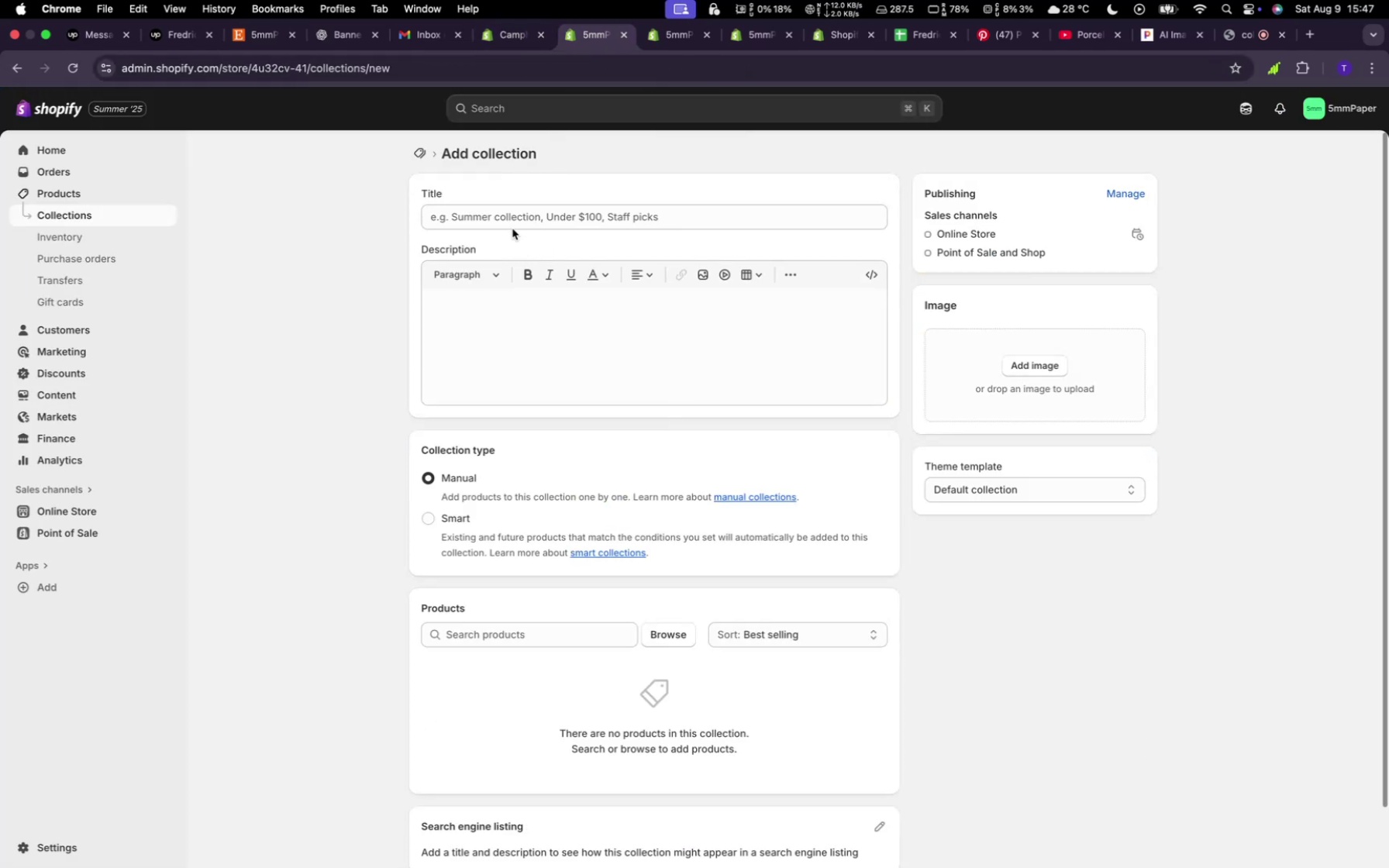 
left_click([510, 225])
 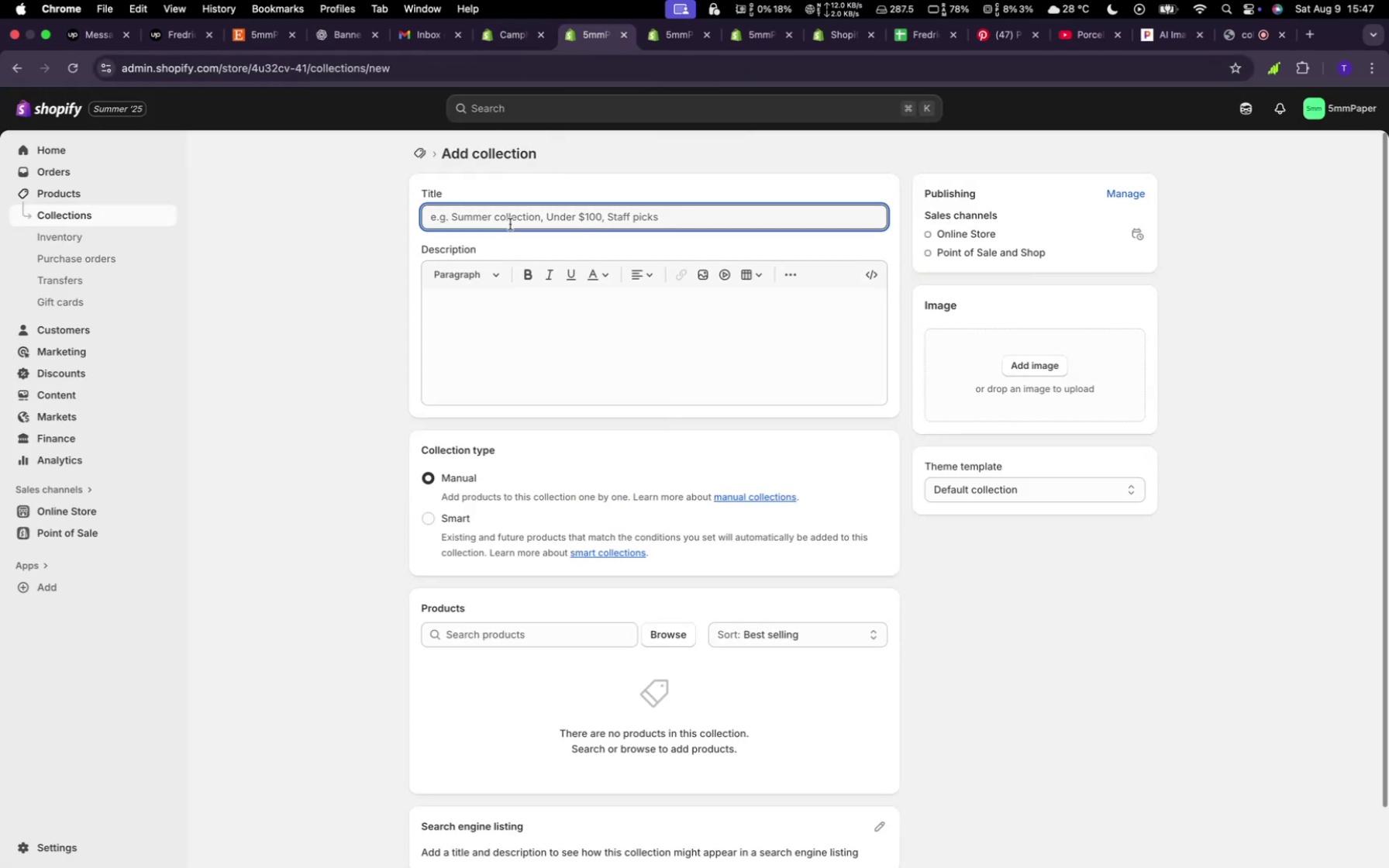 
type(Wall Masks)
 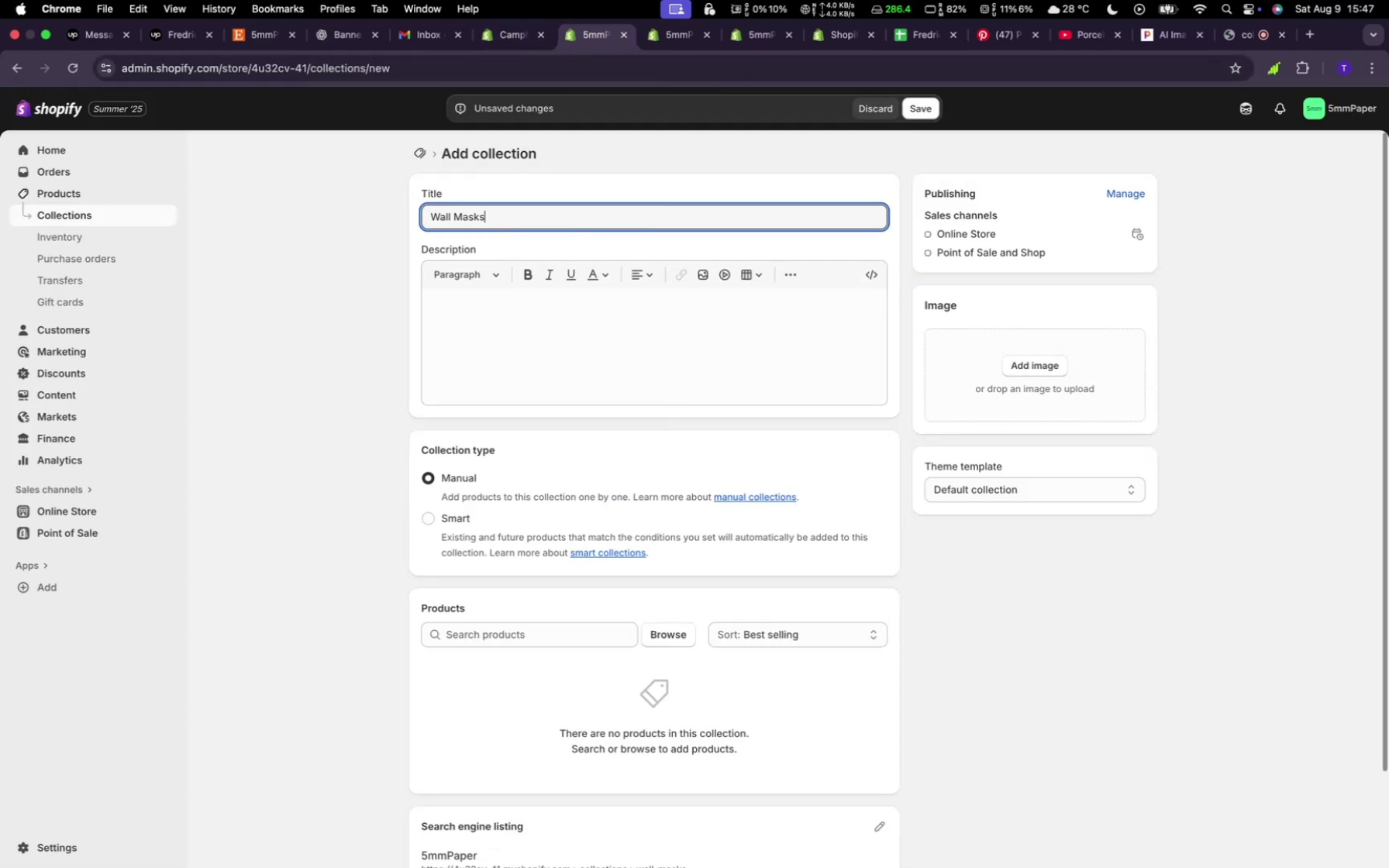 
left_click([924, 122])
 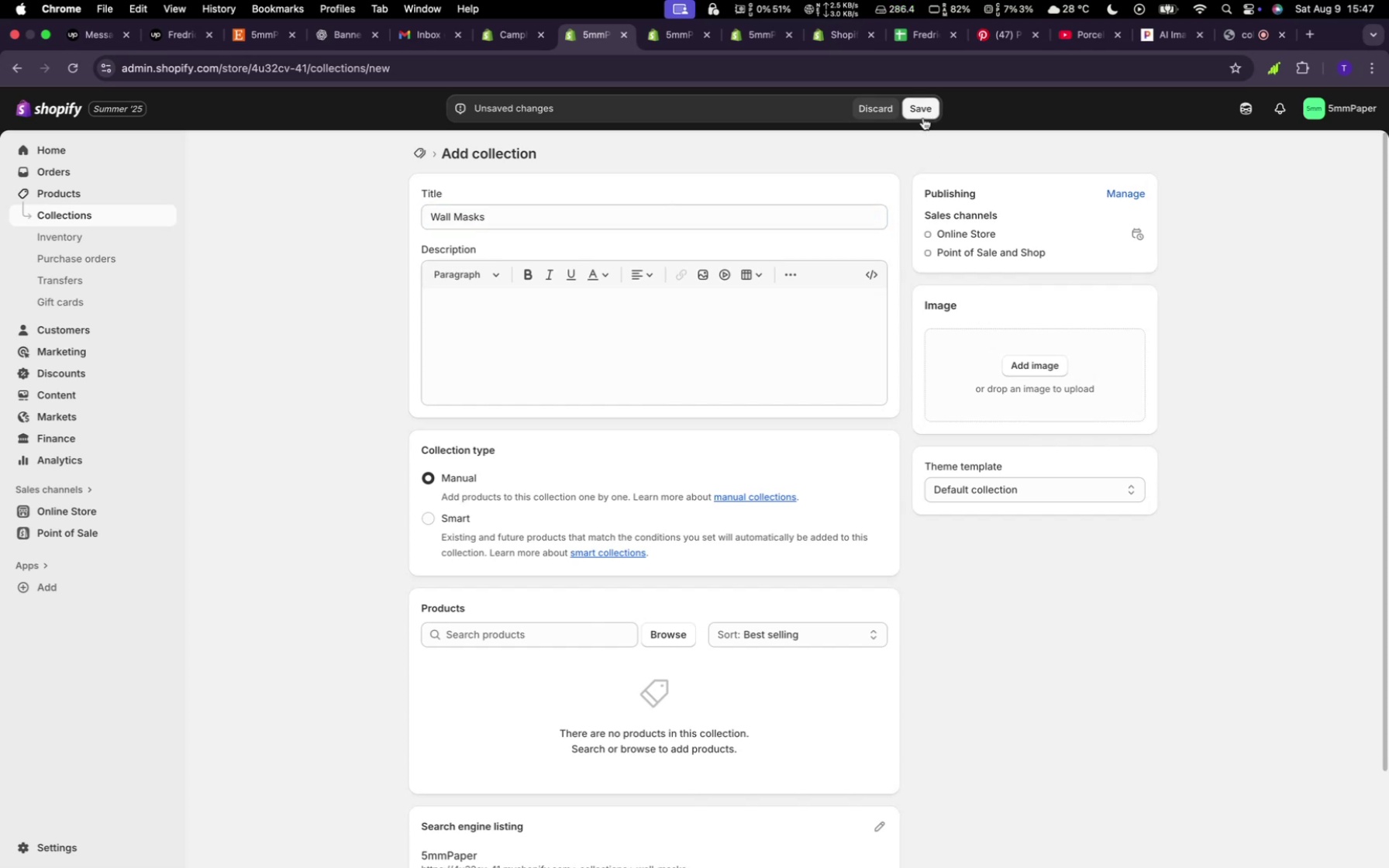 
left_click([922, 118])
 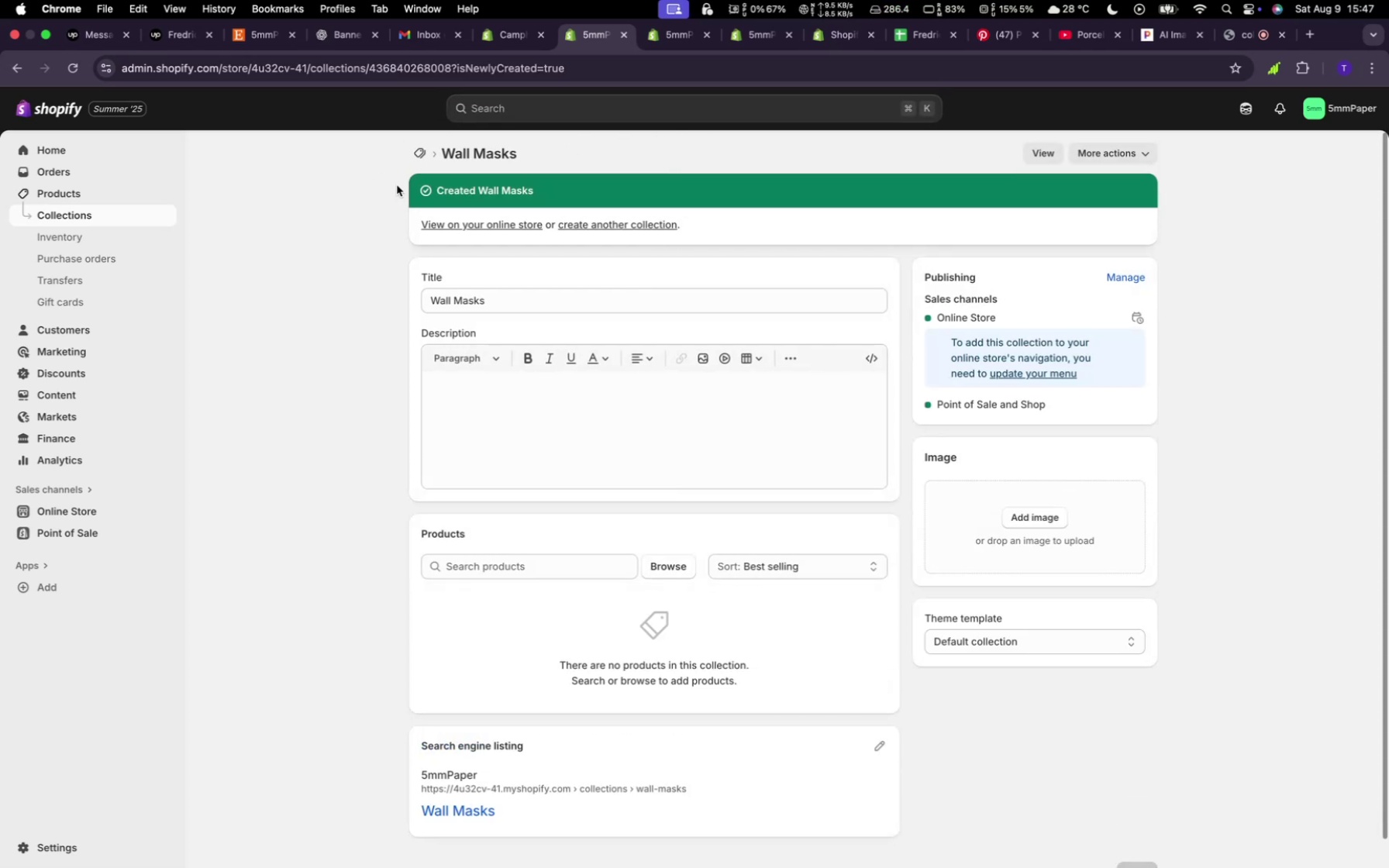 
left_click([418, 157])
 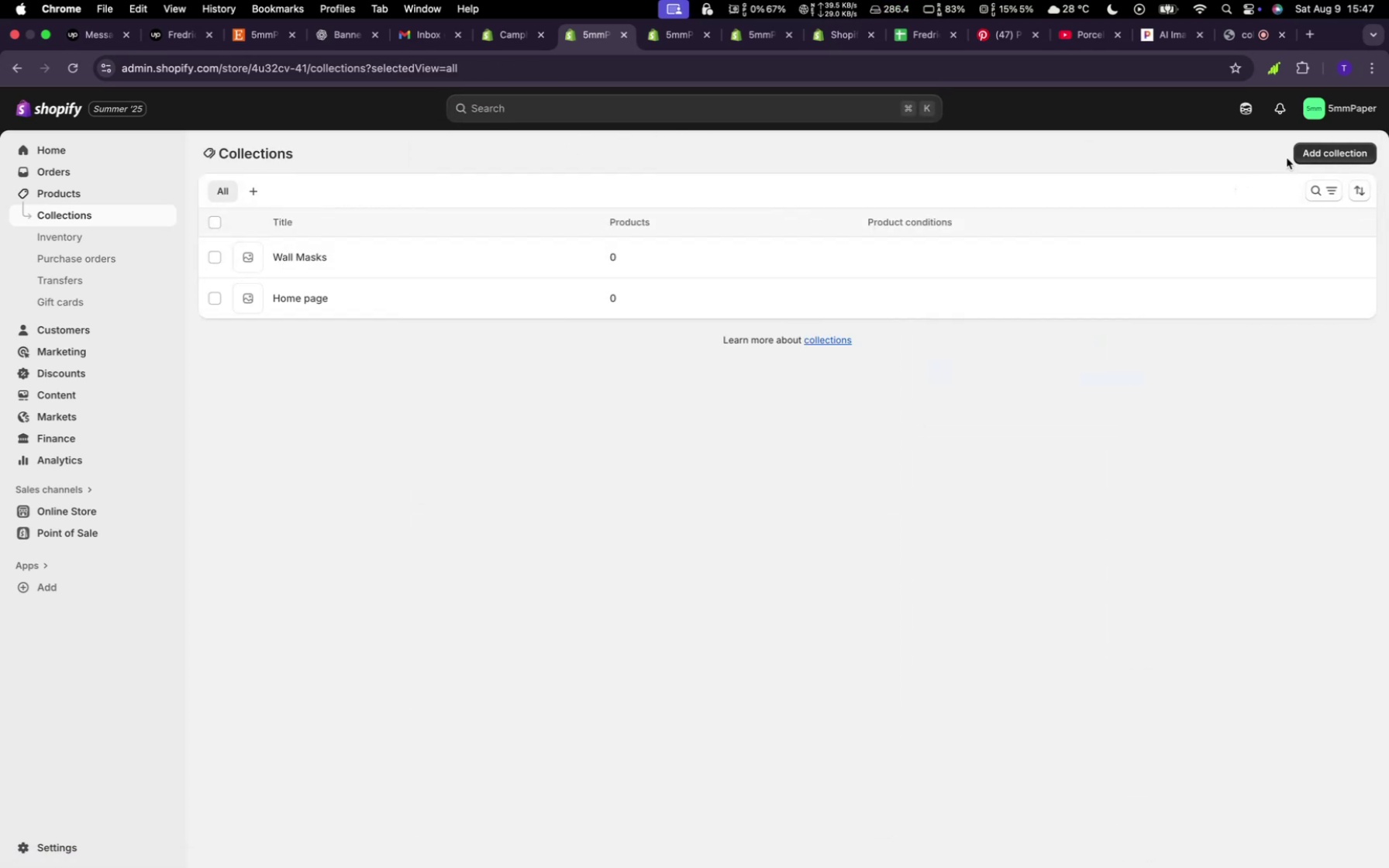 
left_click([1308, 153])
 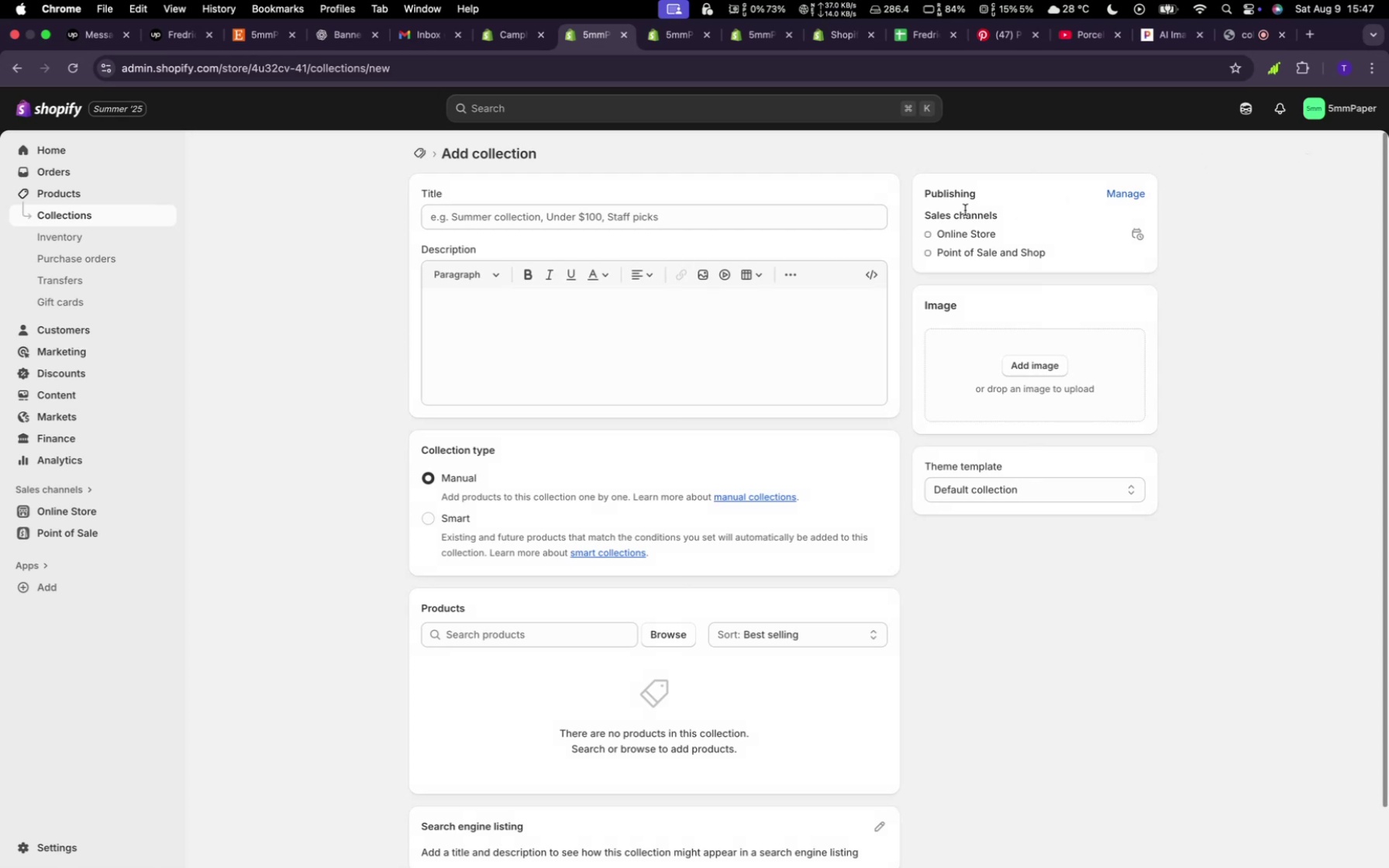 
type(Cloth hooks and Door Knobs)
 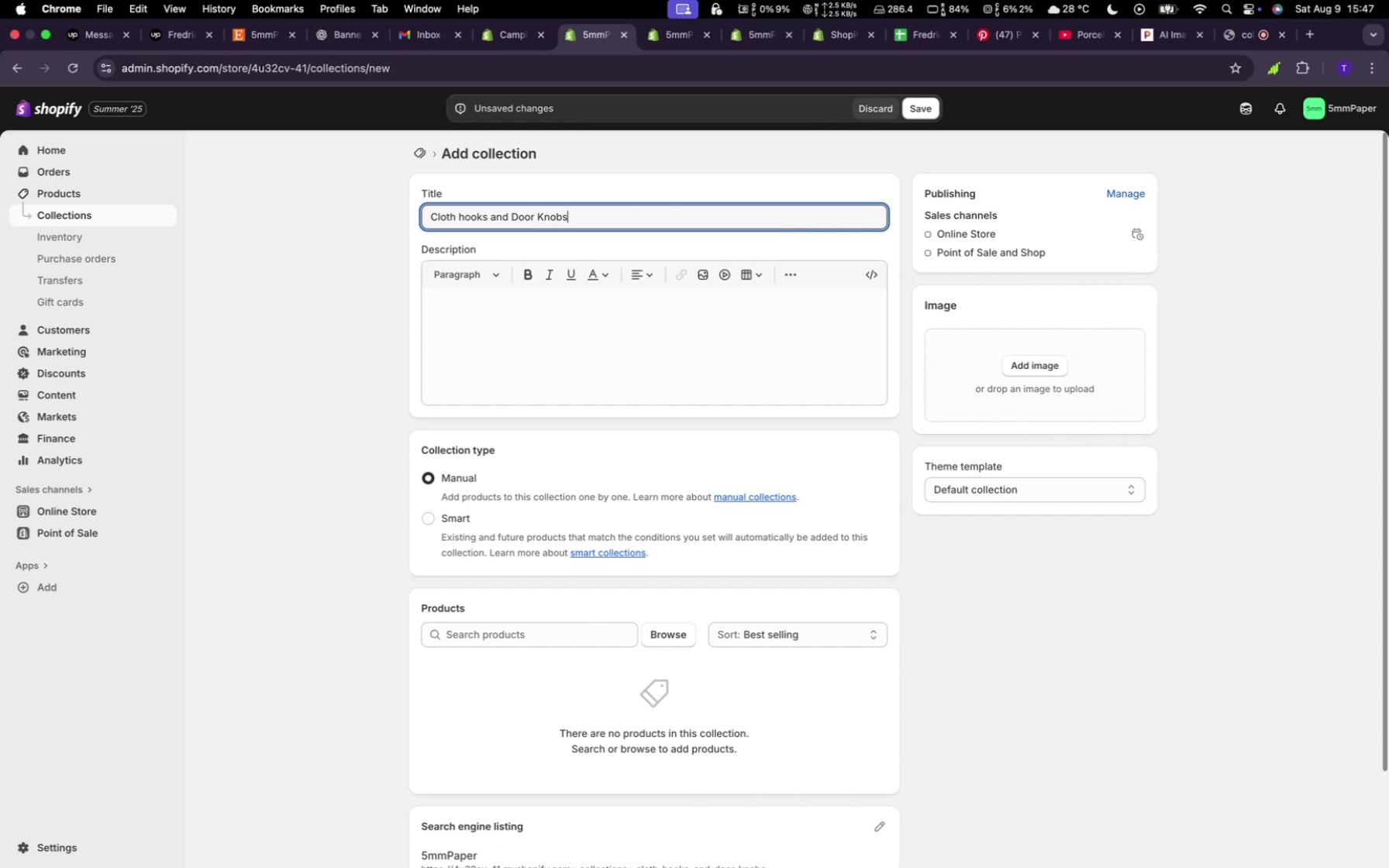 
left_click([922, 114])
 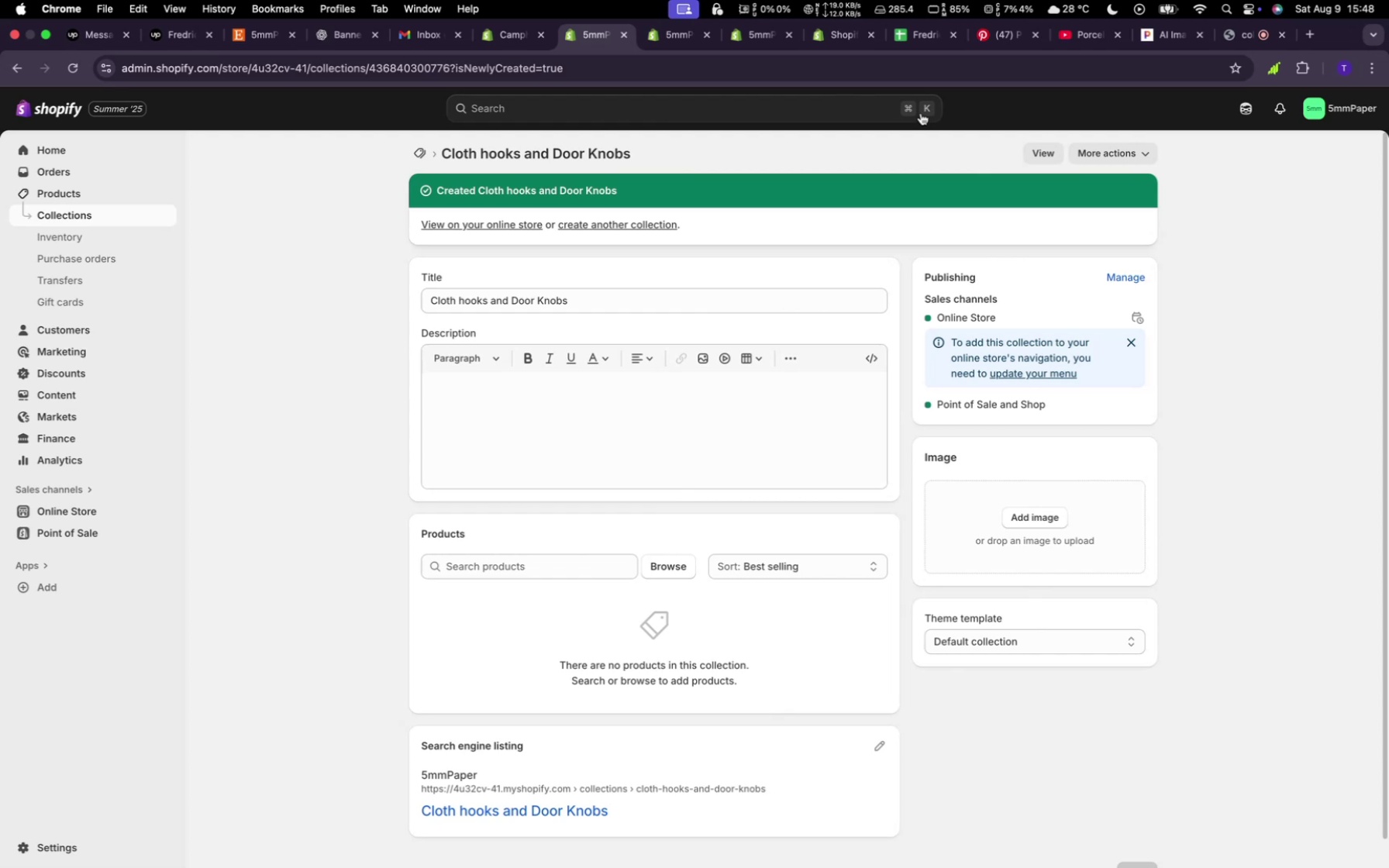 
wait(35.74)
 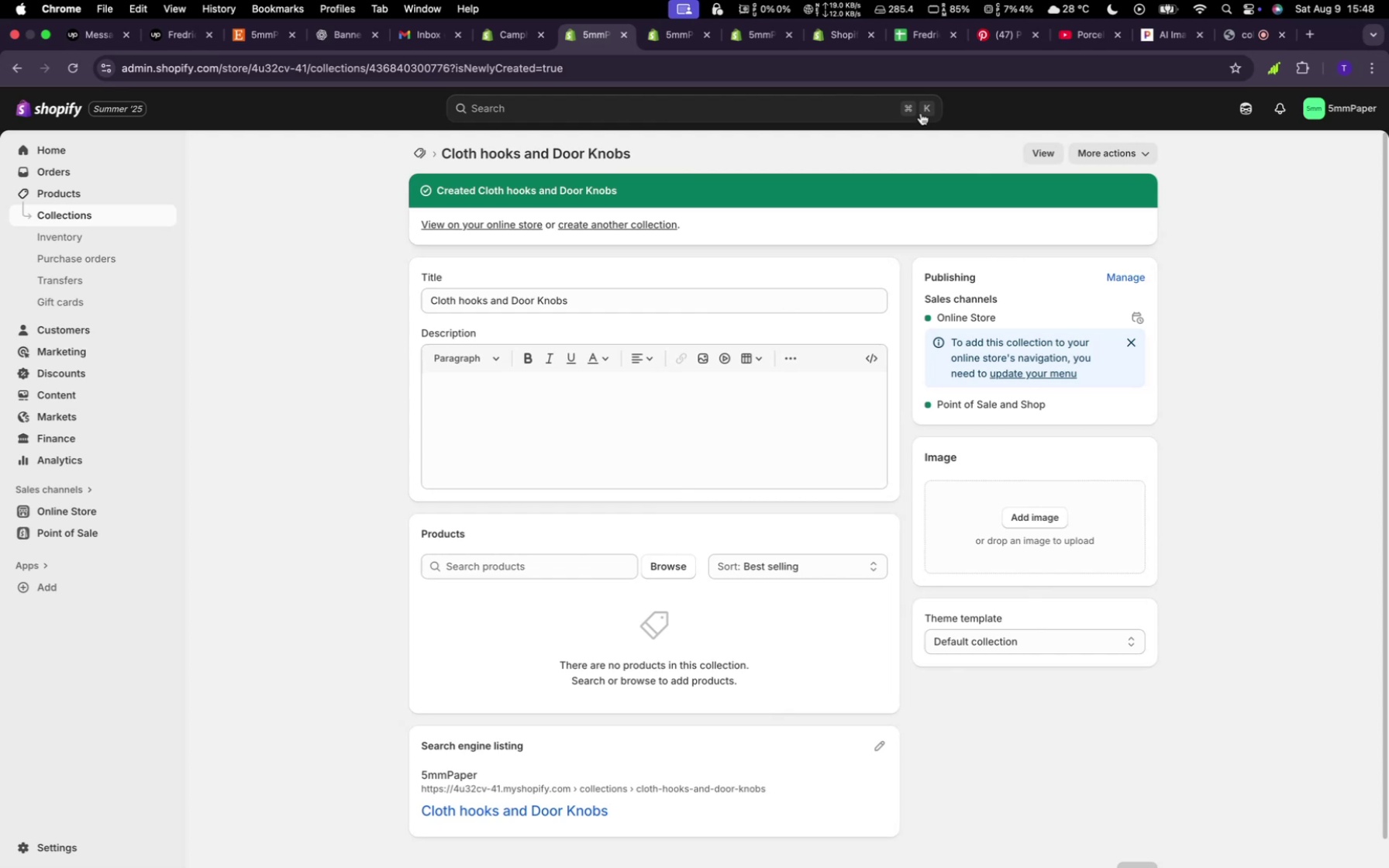 
left_click([425, 151])
 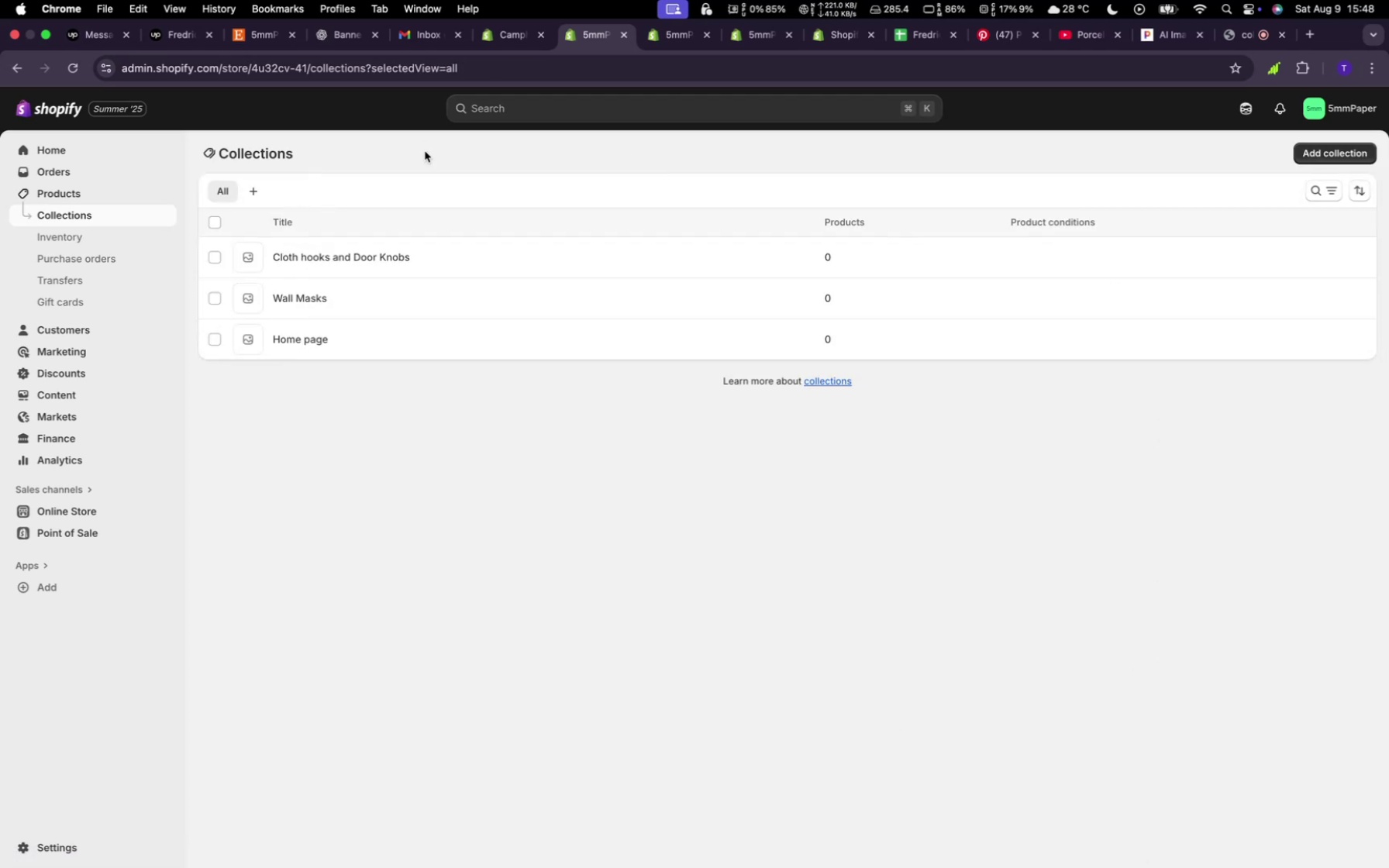 
wait(13.38)
 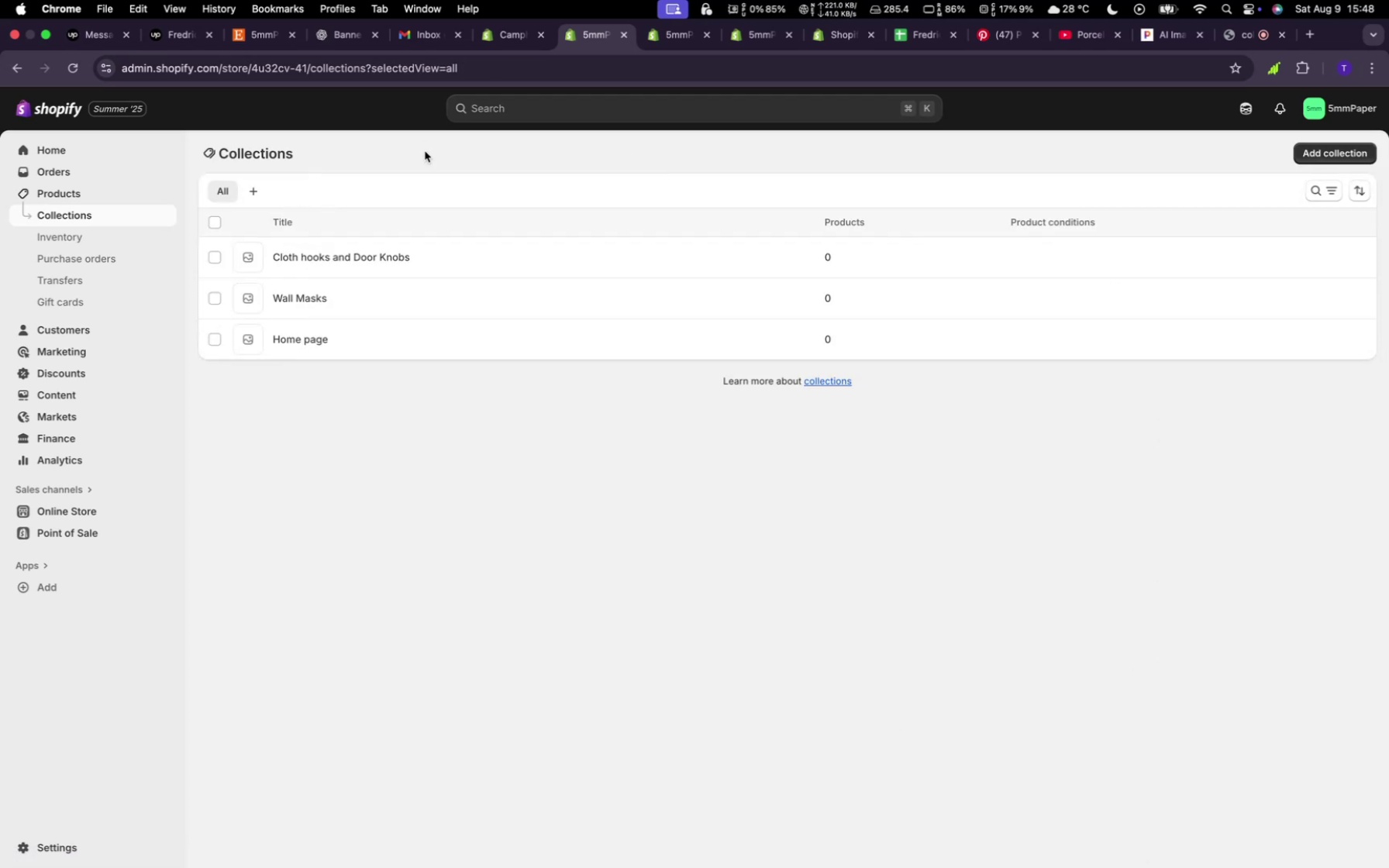 
left_click([260, 36])
 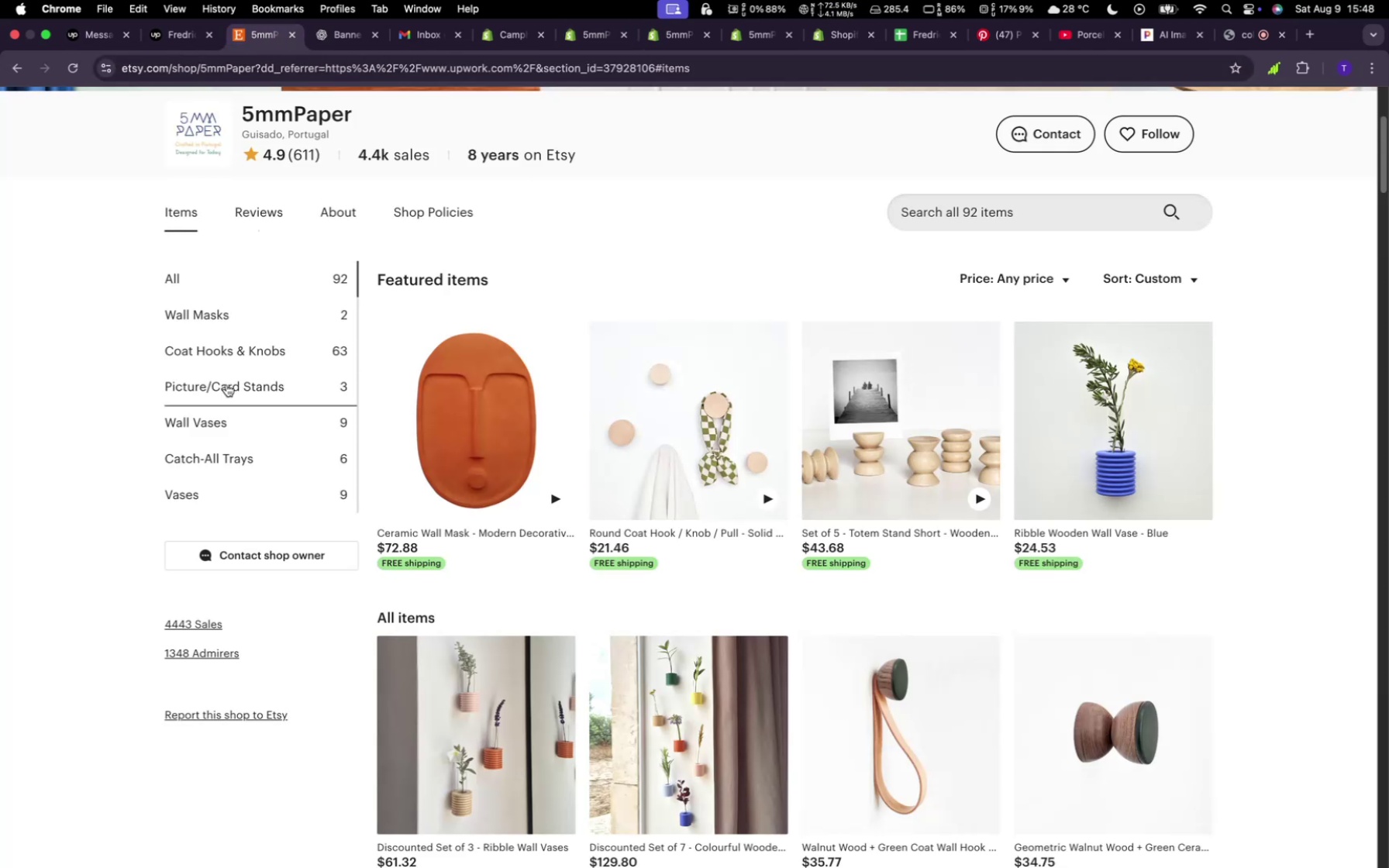 
left_click([251, 379])
 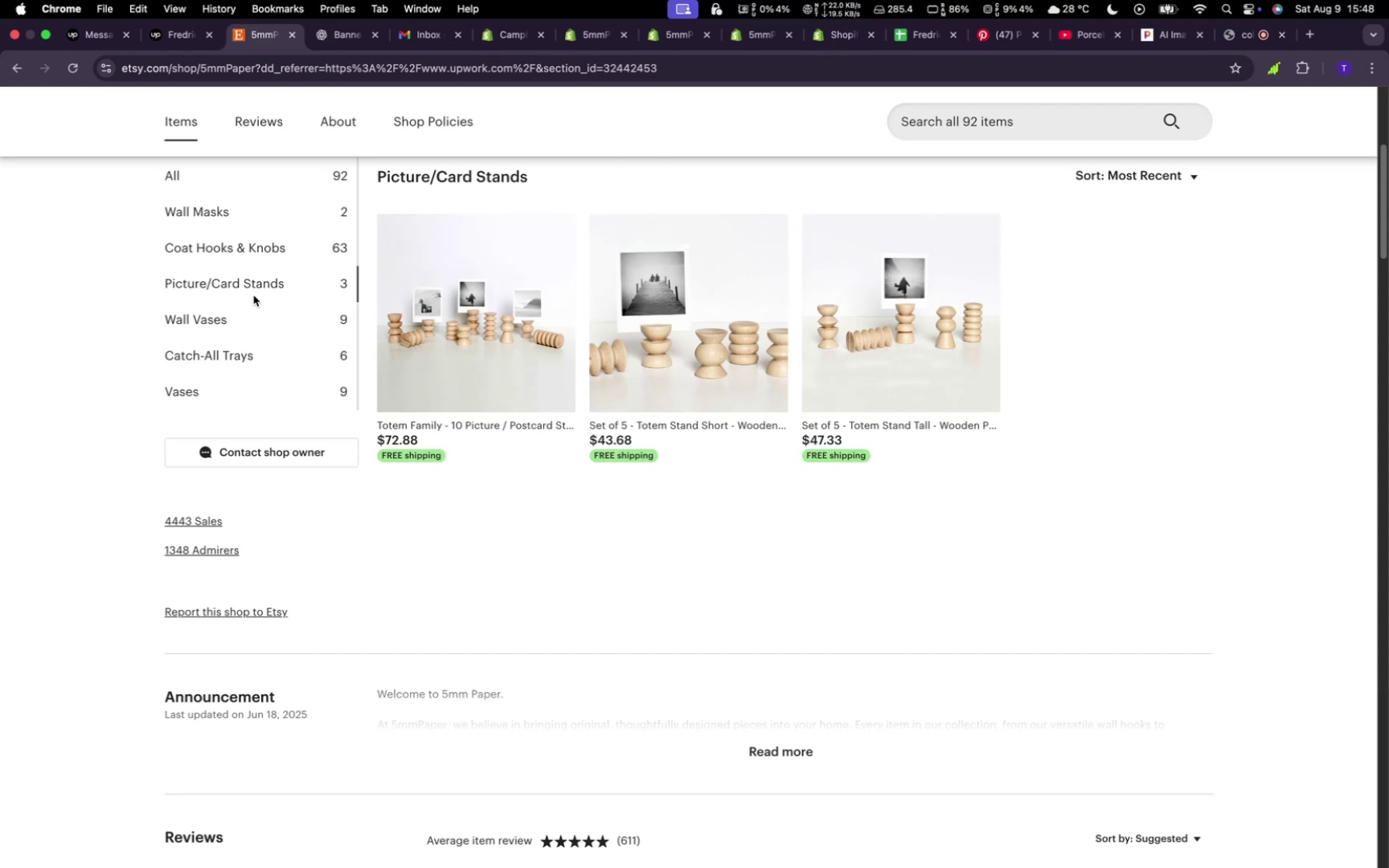 
wait(8.96)
 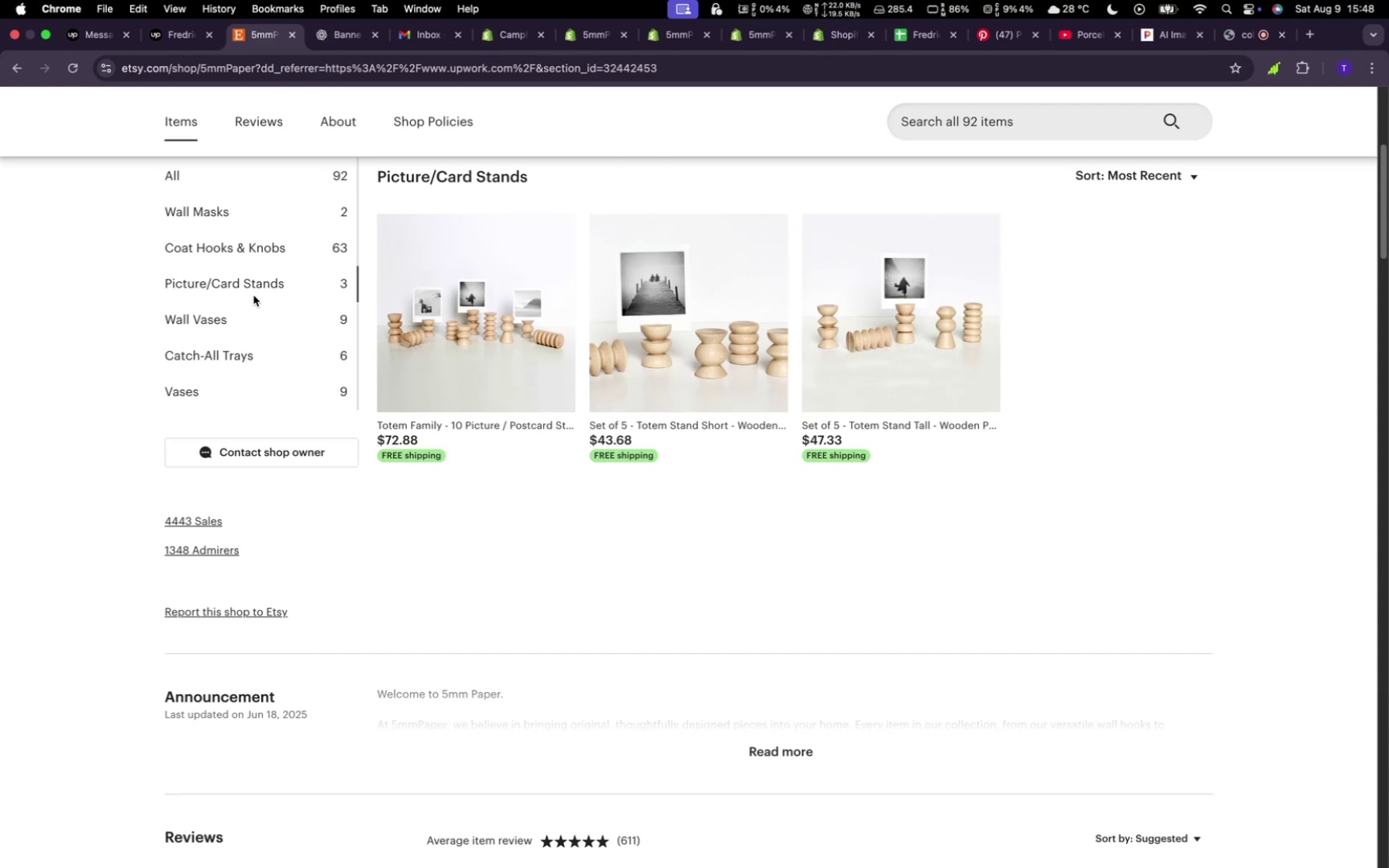 
left_click([592, 36])
 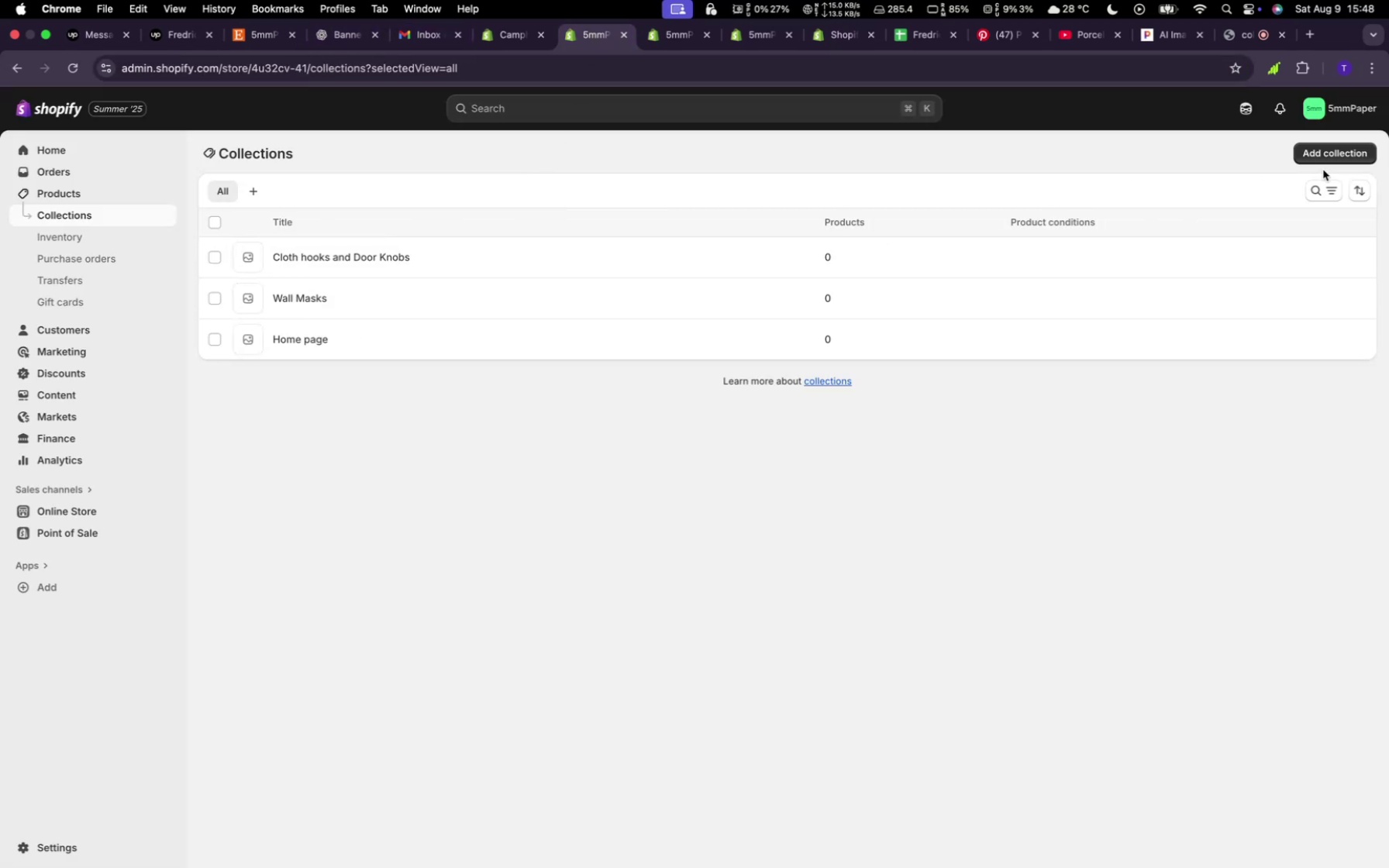 
left_click([1330, 155])
 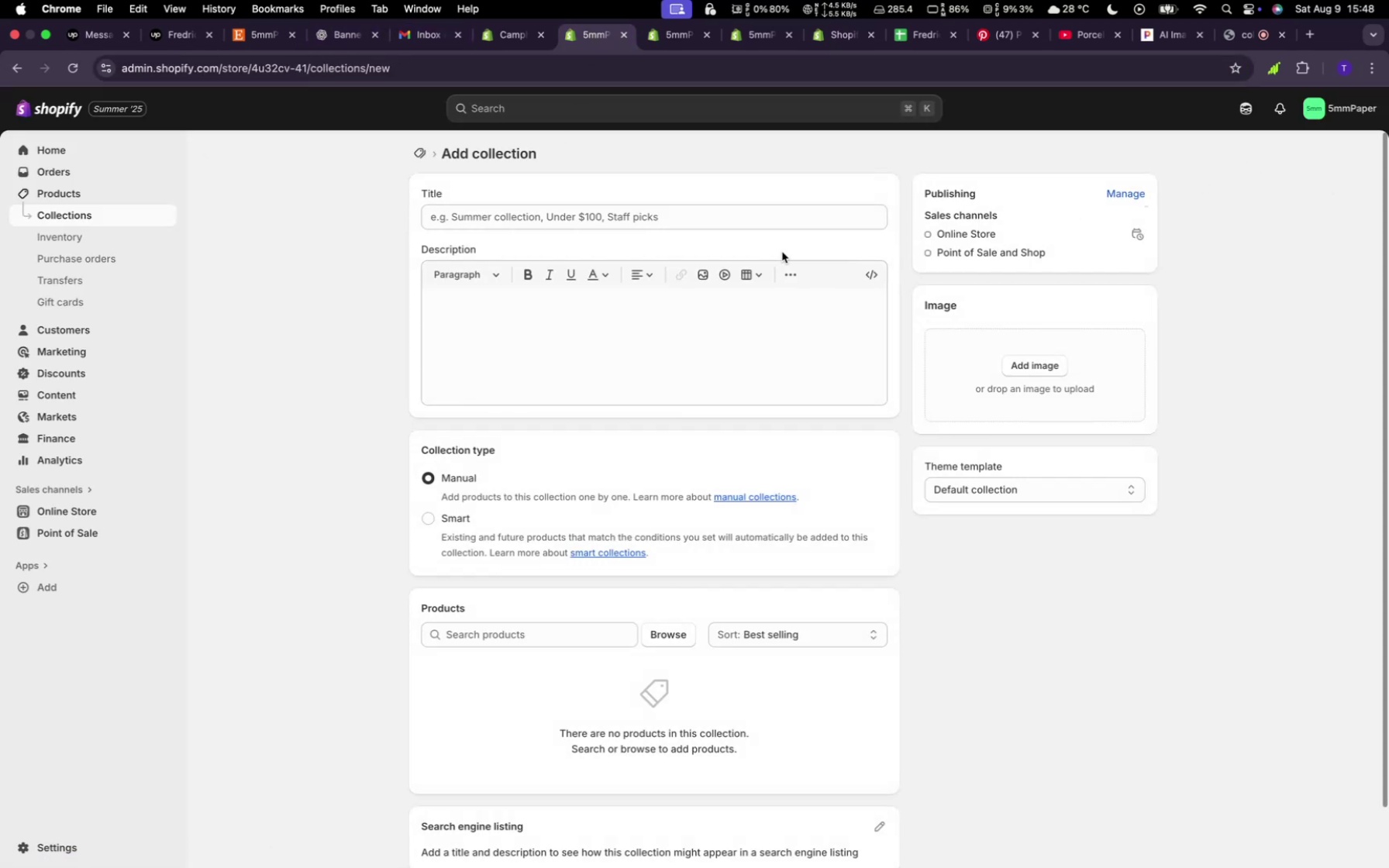 
left_click([770, 219])
 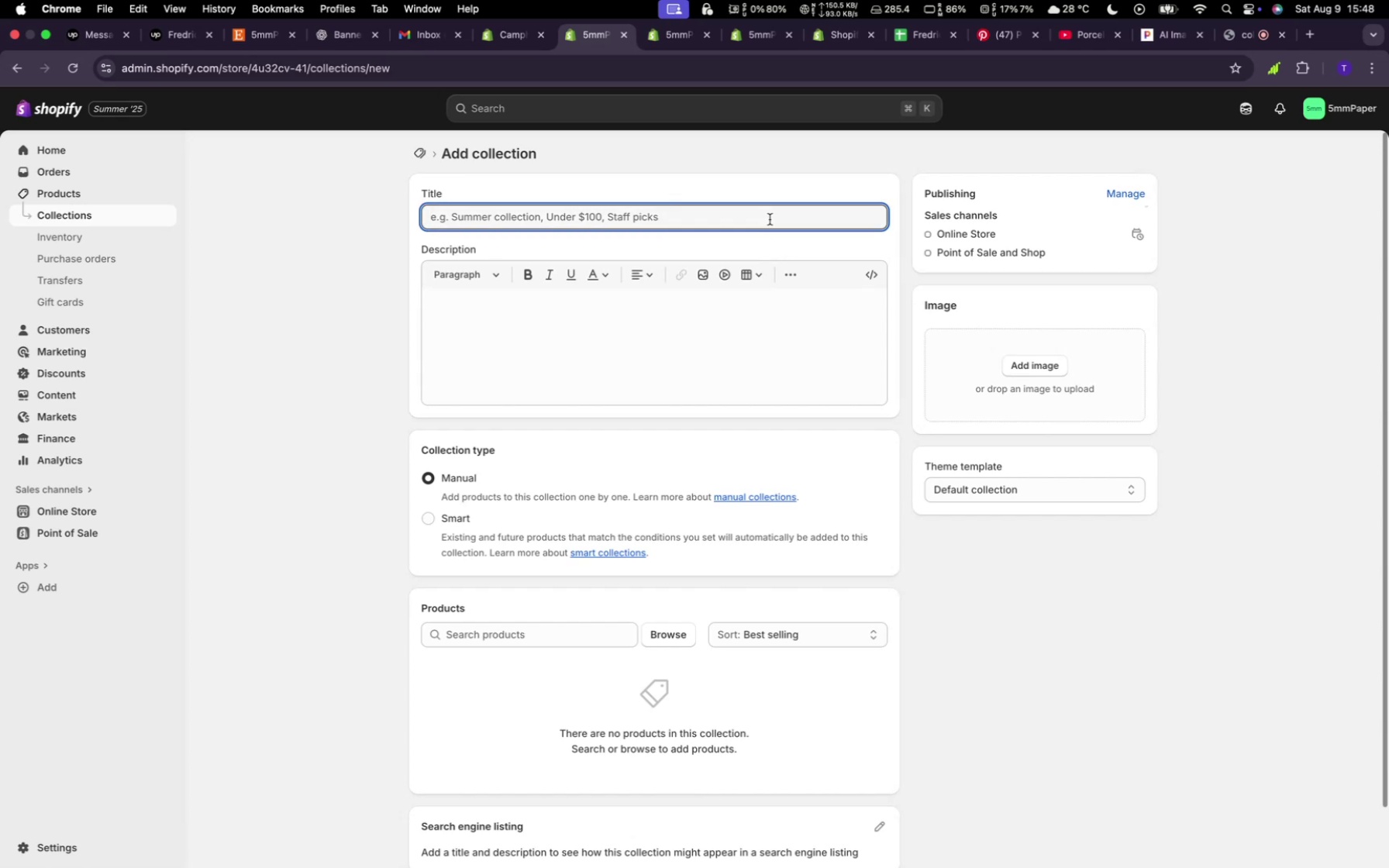 
type(Picture/wall stand)
 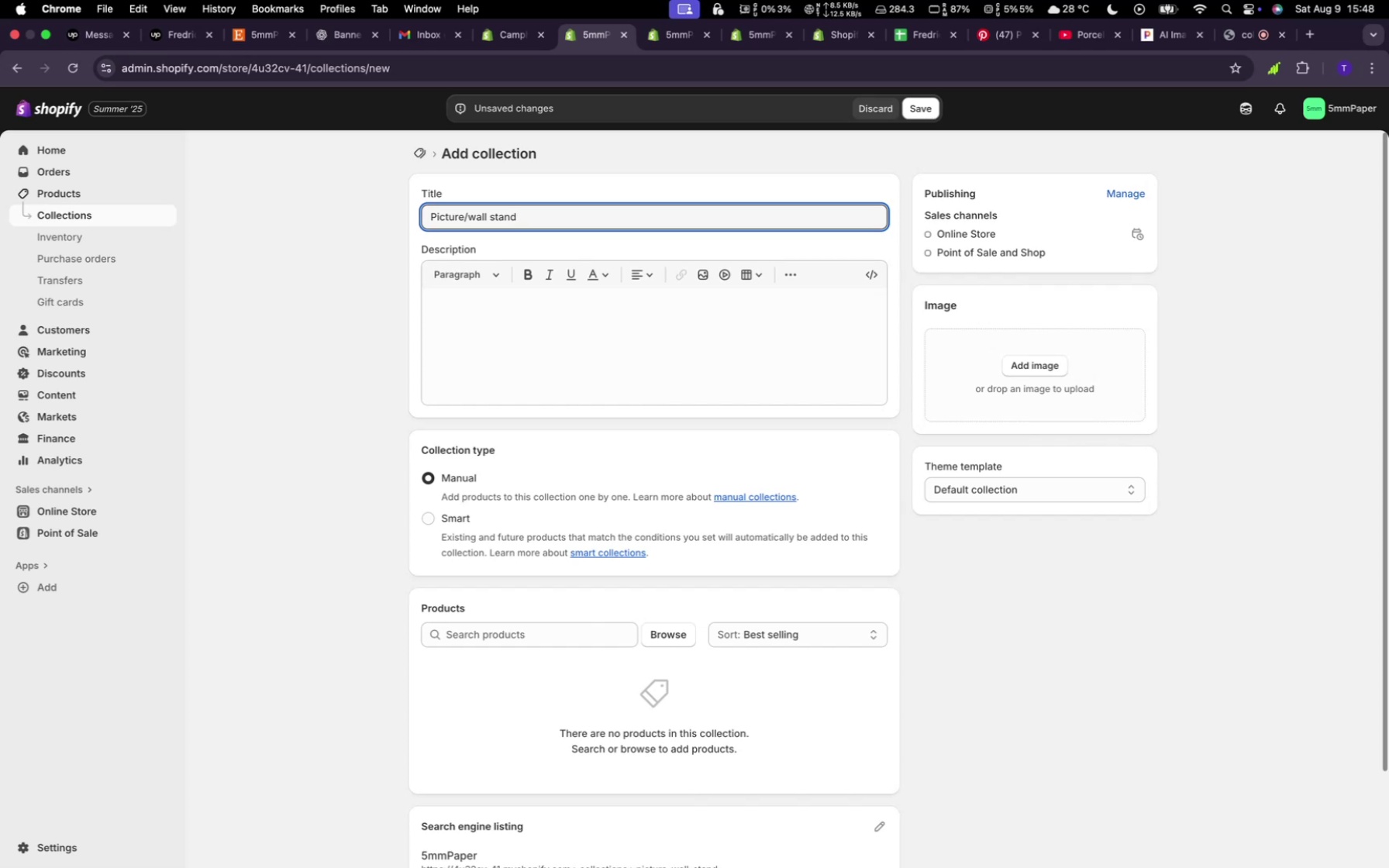 
key(Backspace)
key(Backspace)
key(Backspace)
key(Backspace)
key(Backspace)
key(Backspace)
key(Backspace)
key(Backspace)
key(Backspace)
key(Backspace)
type(Wall Staand)
key(Backspace)
key(Backspace)
key(Backspace)
type(nd)
 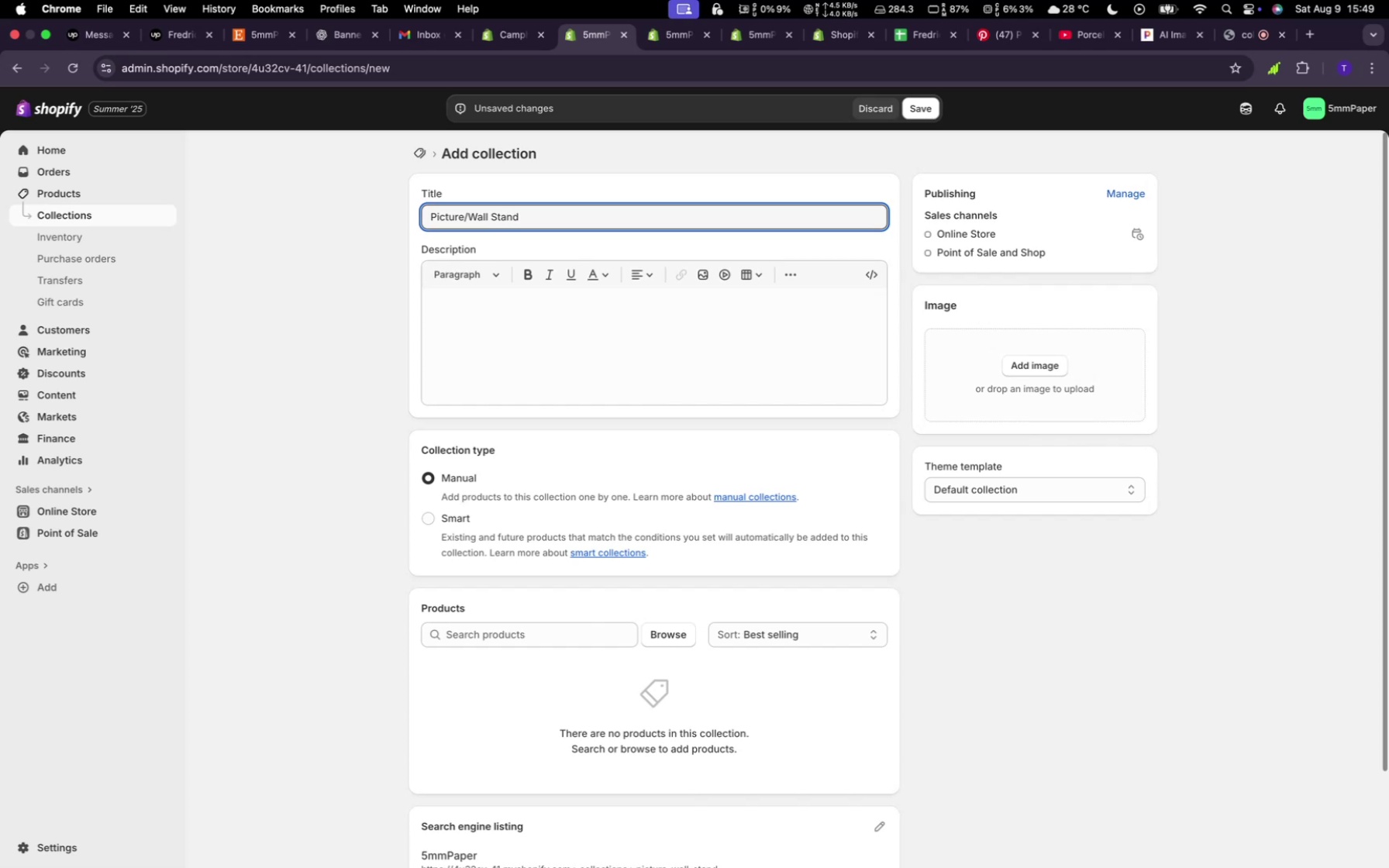 
left_click([917, 105])
 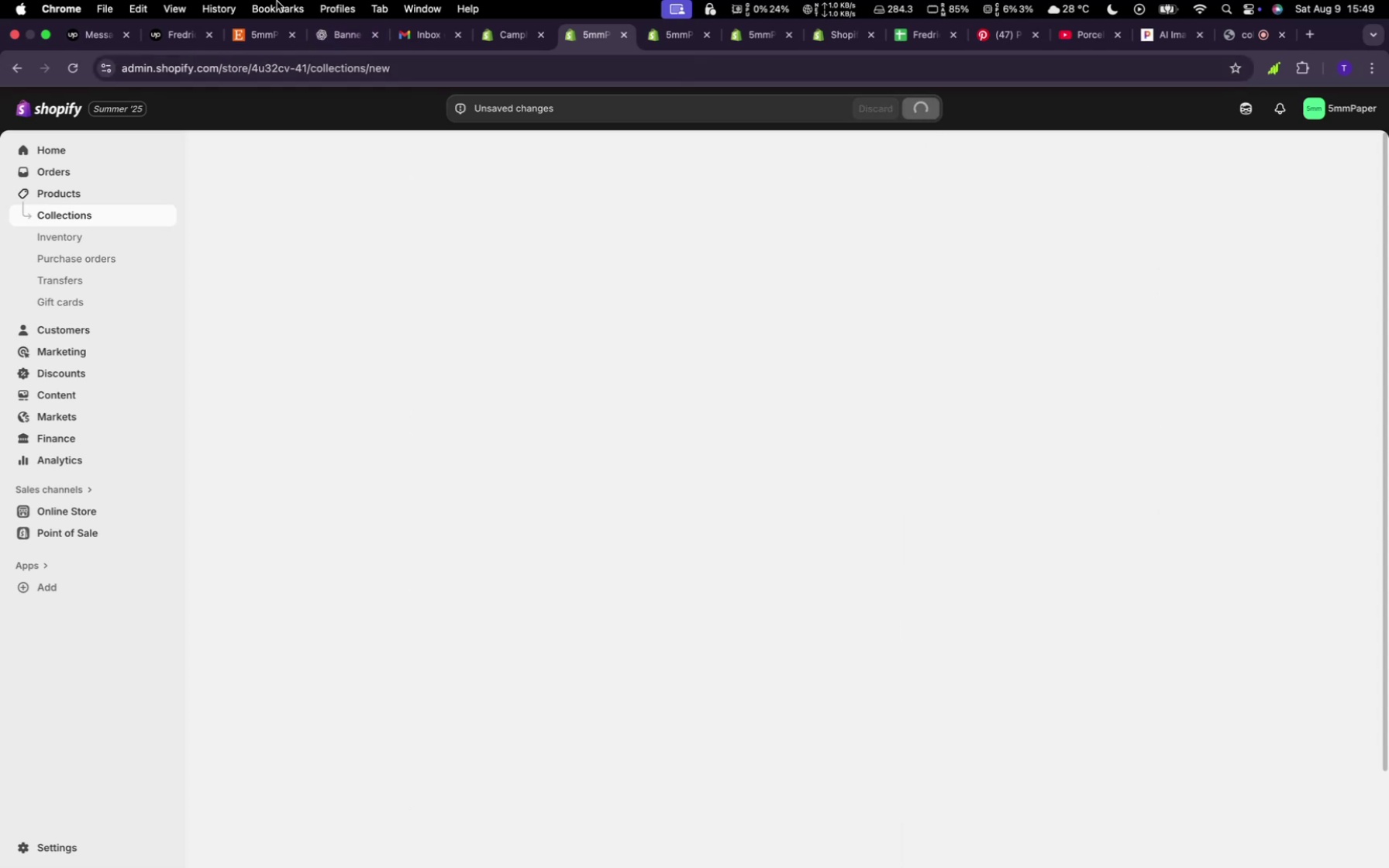 
left_click([265, 30])
 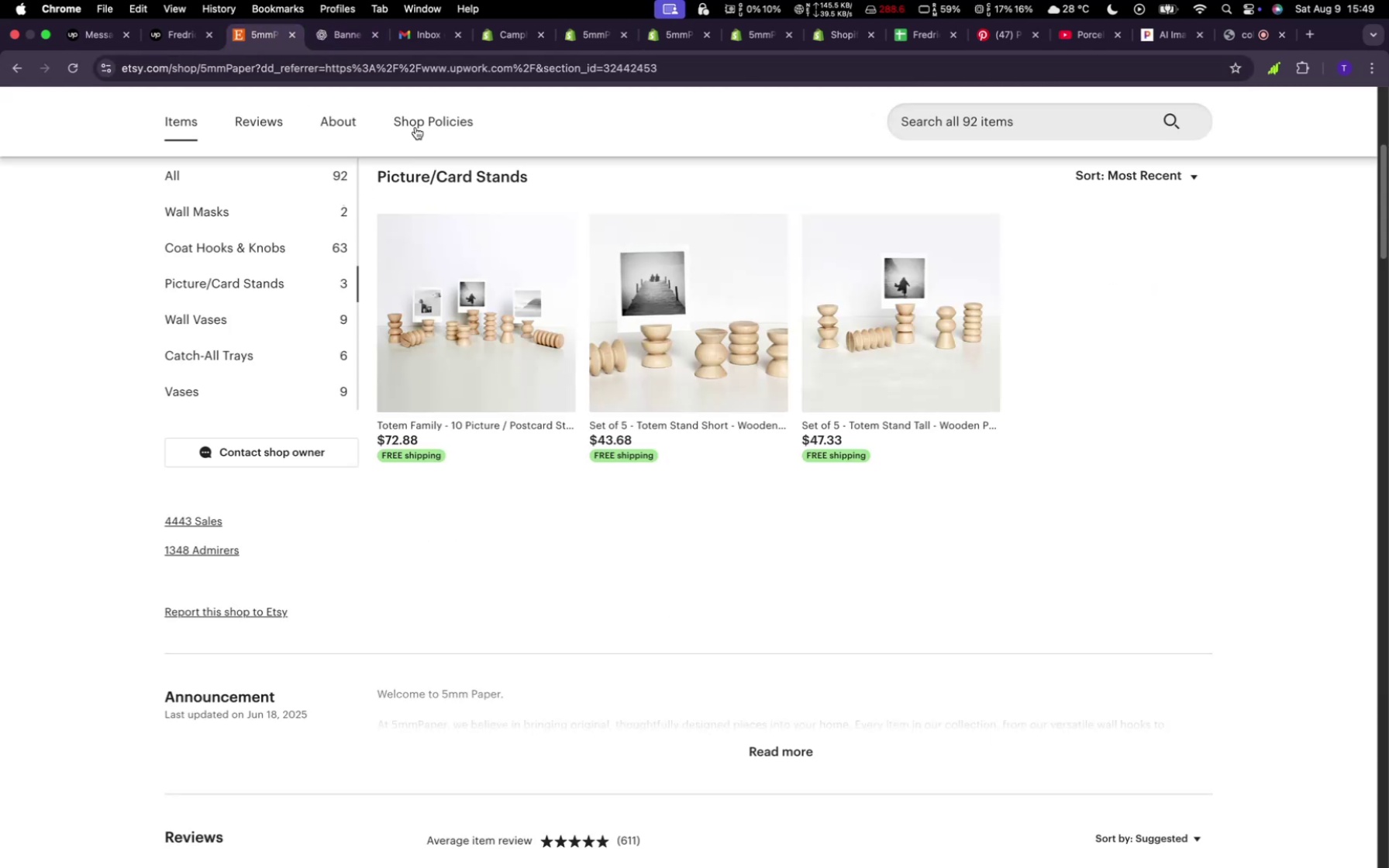 
left_click([297, 351])
 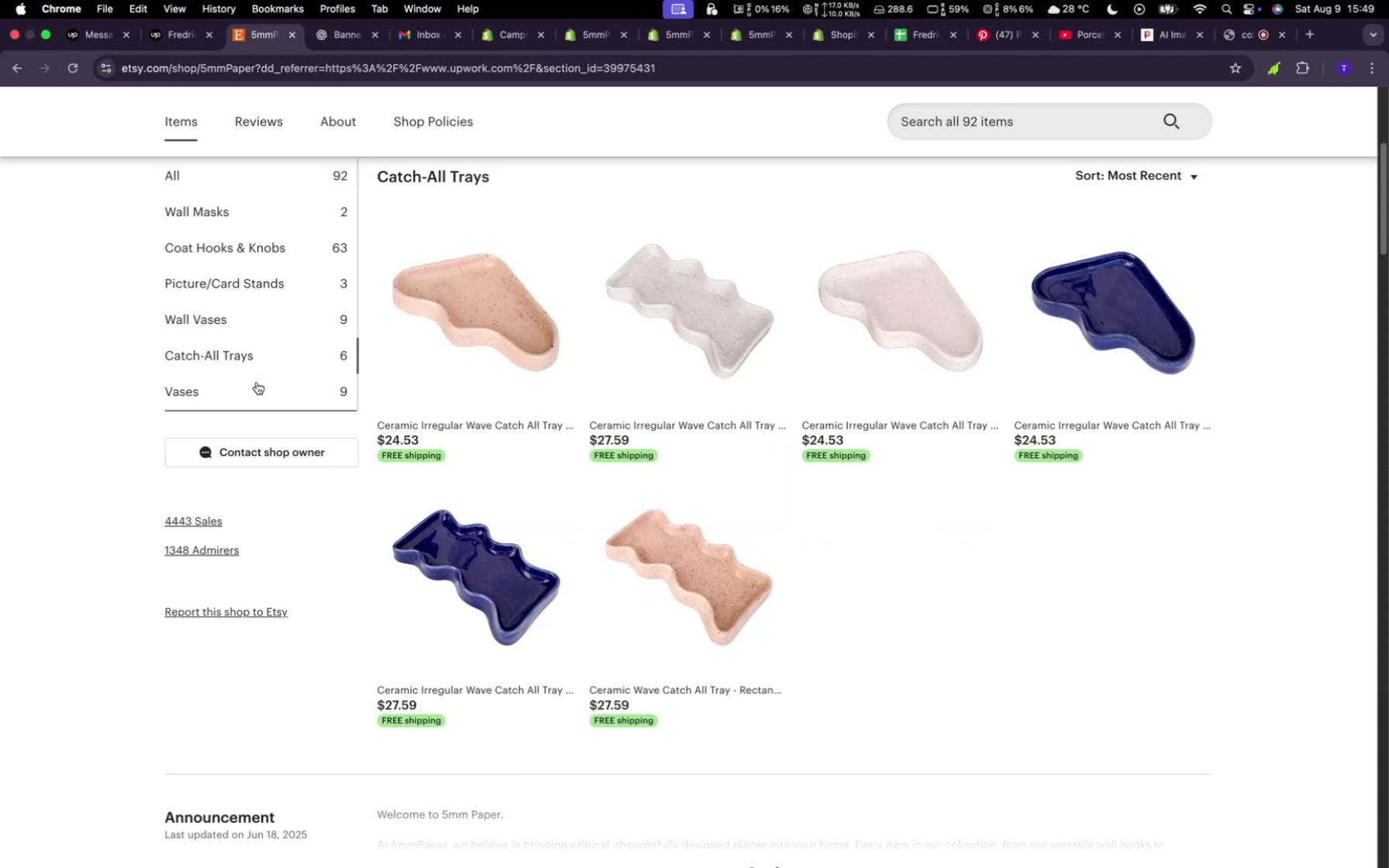 
left_click([248, 317])
 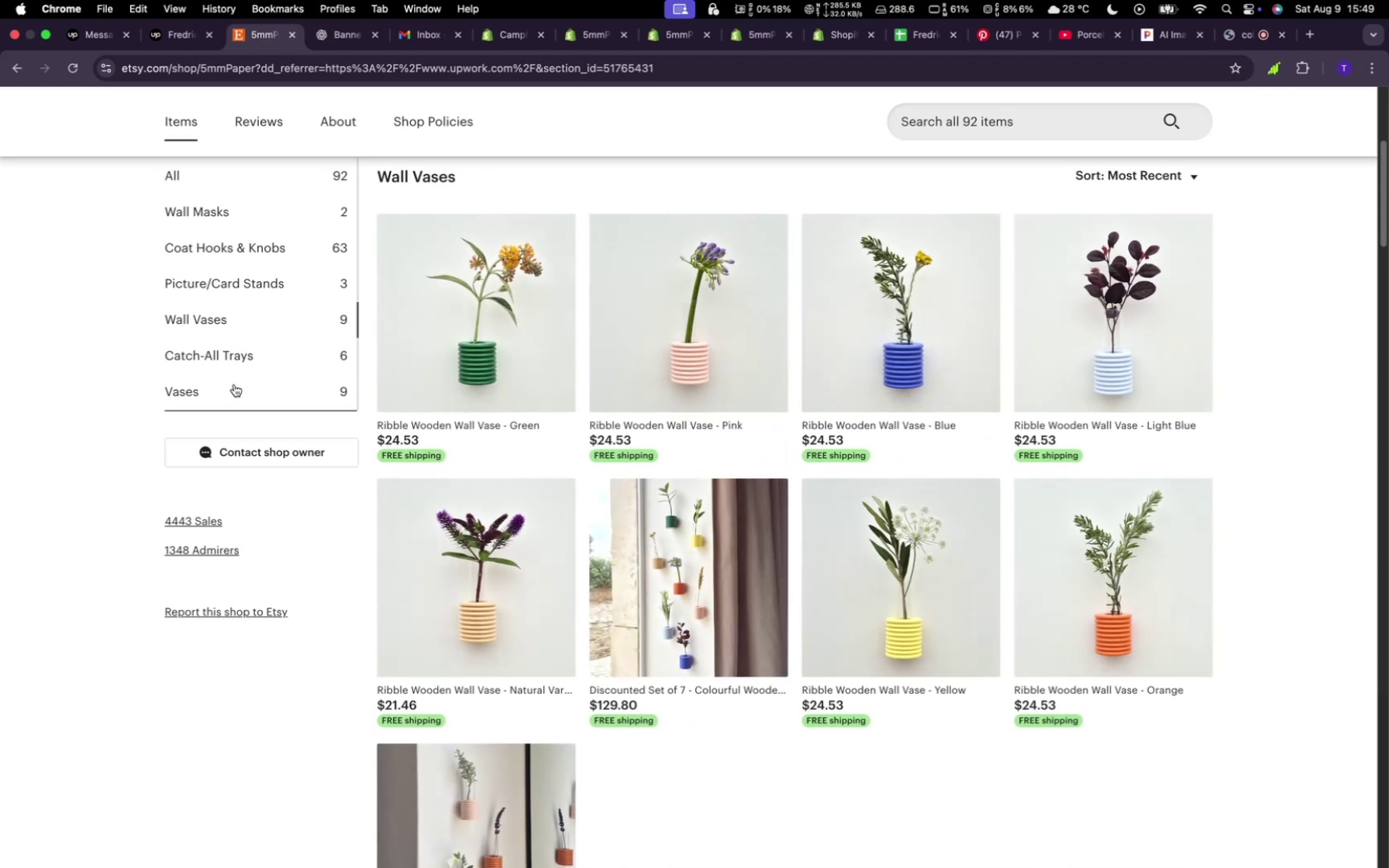 
left_click([232, 387])
 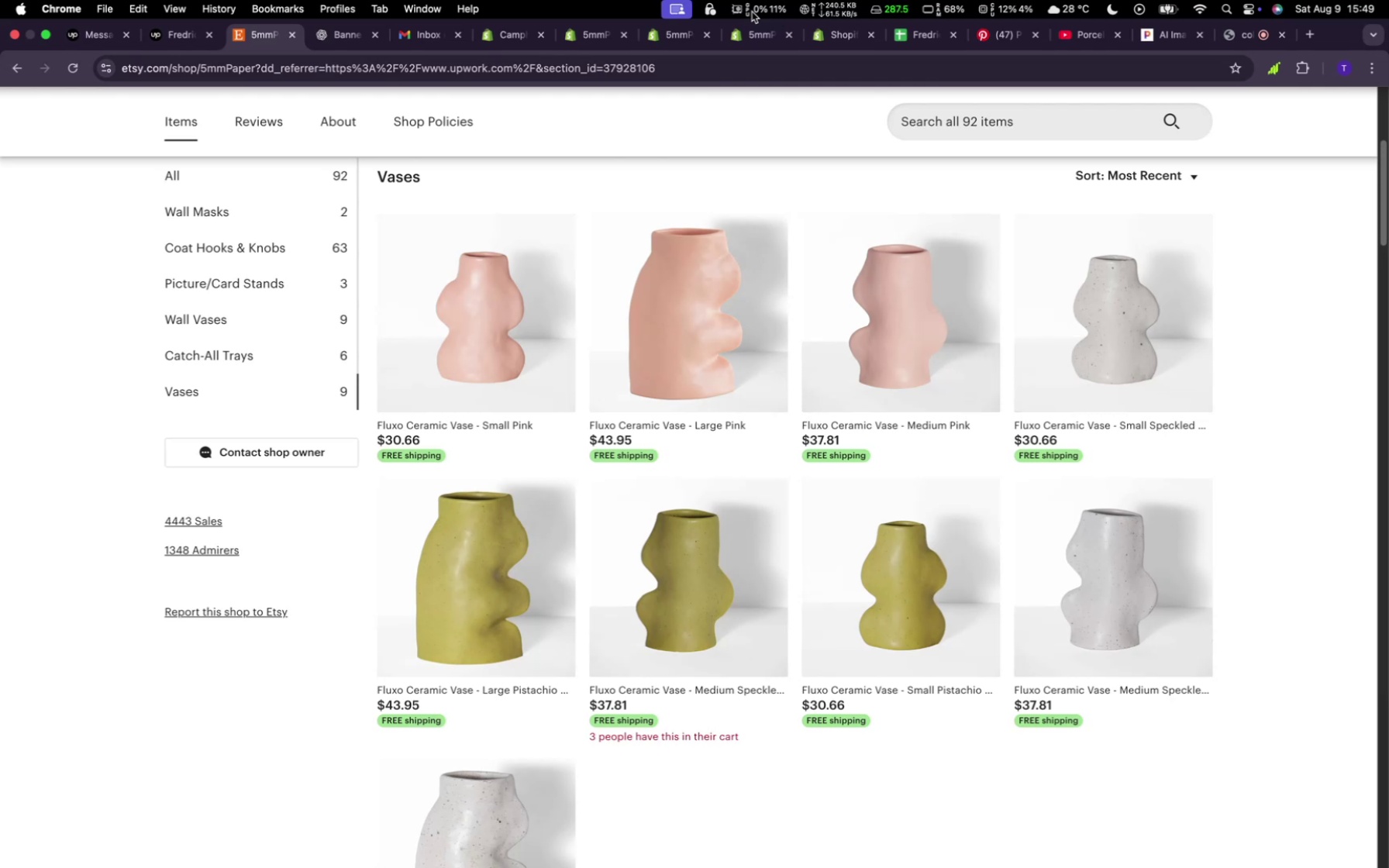 
wait(10.04)
 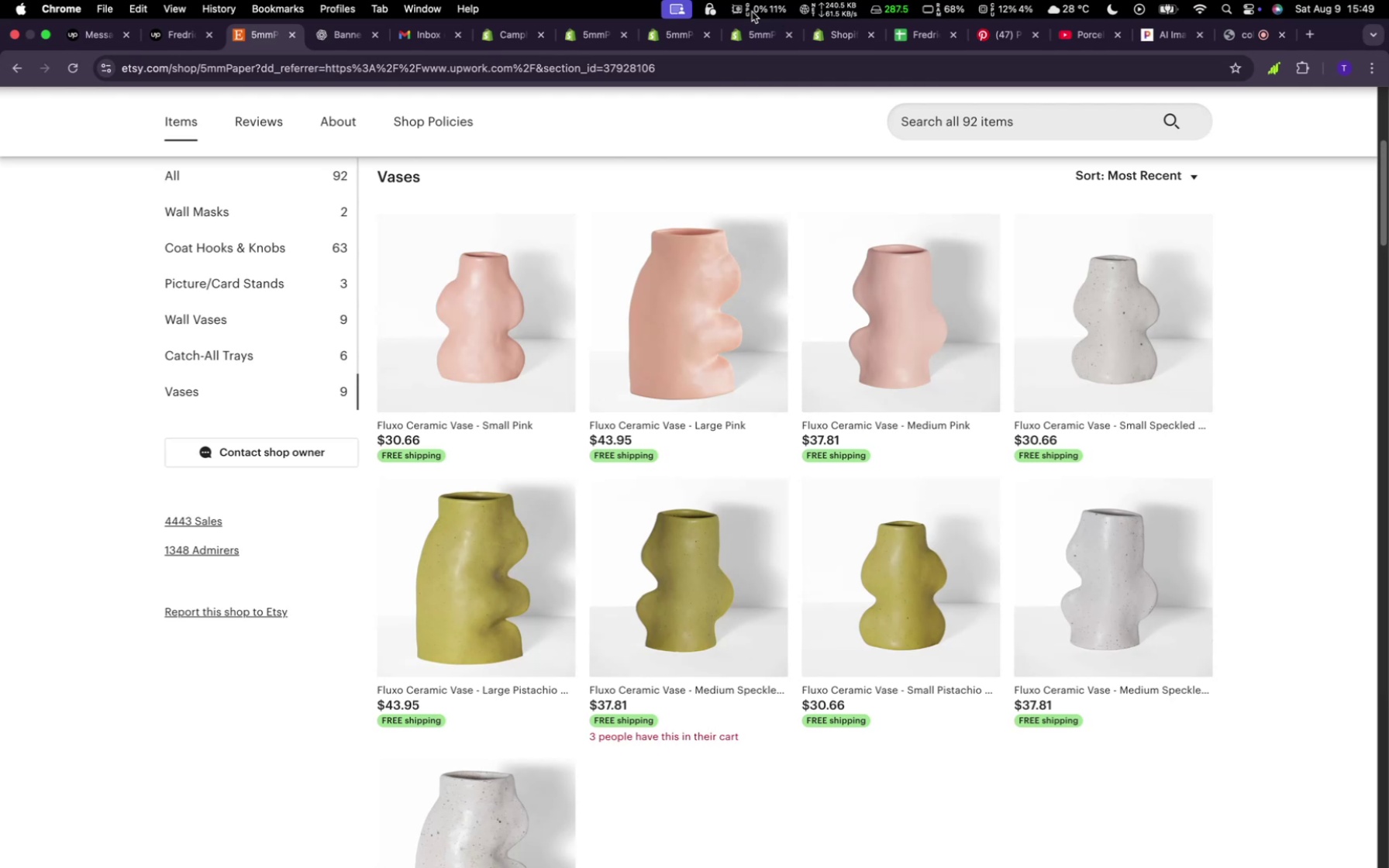 
left_click([587, 43])
 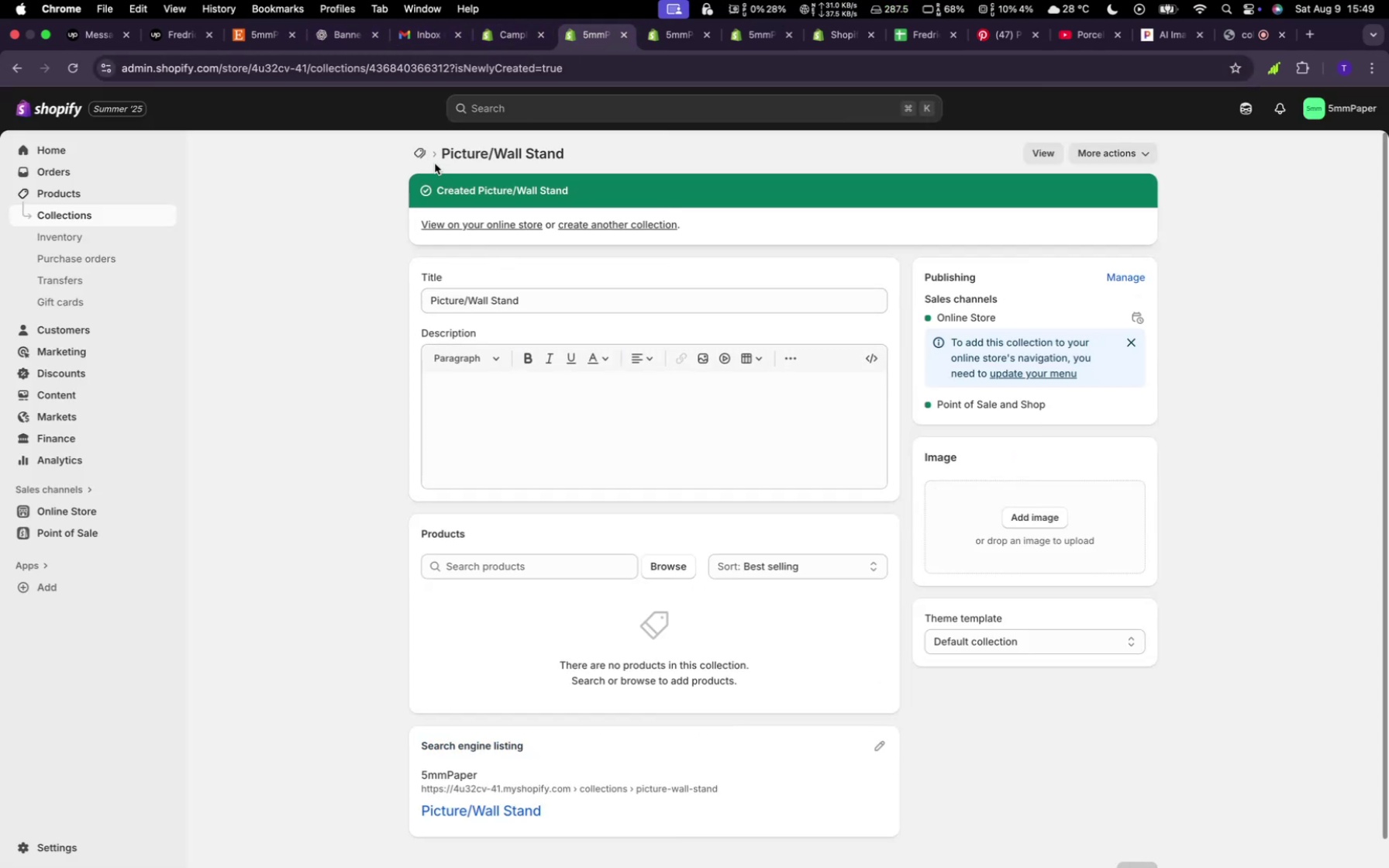 
left_click([427, 157])
 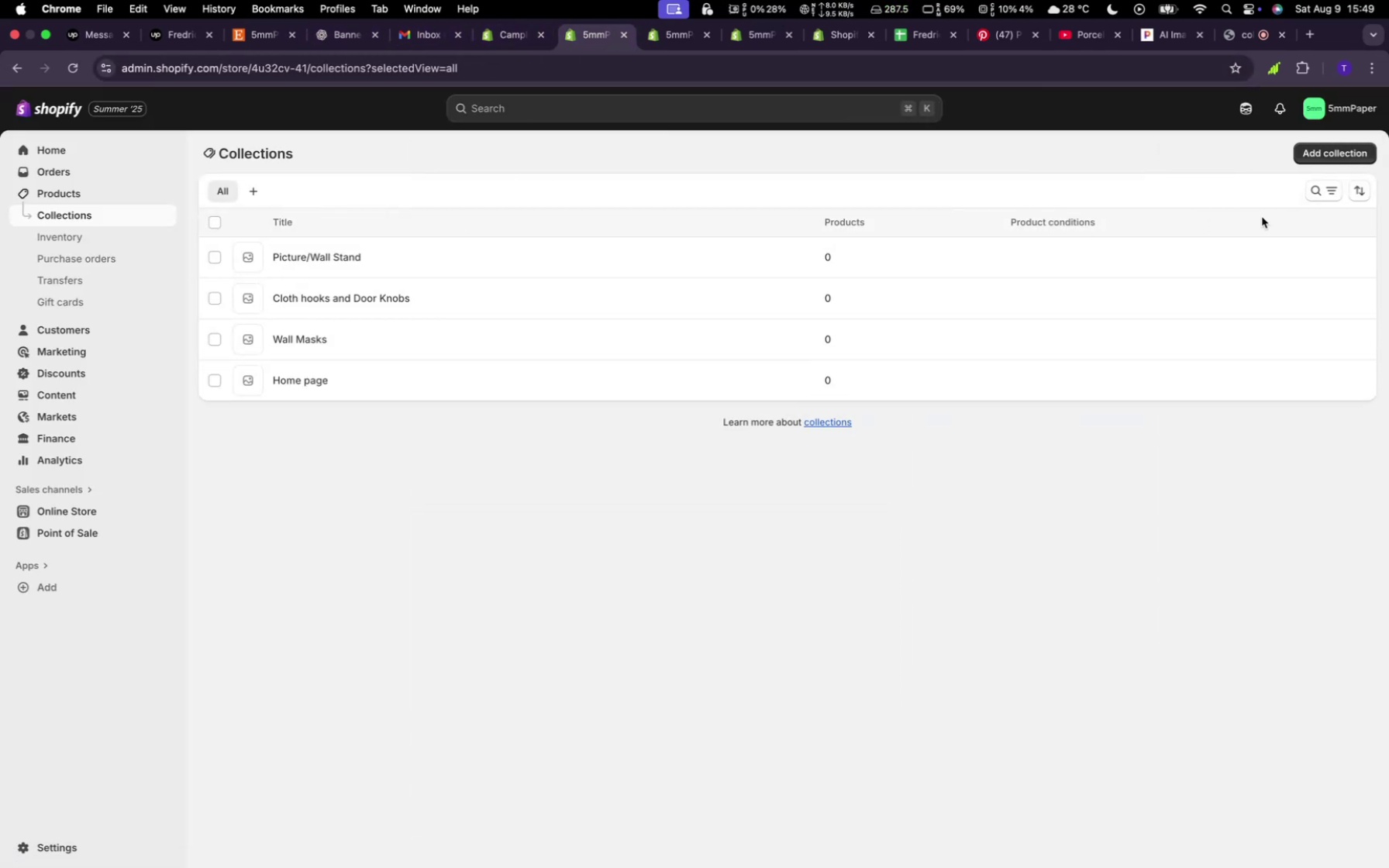 
mouse_move([1300, 156])
 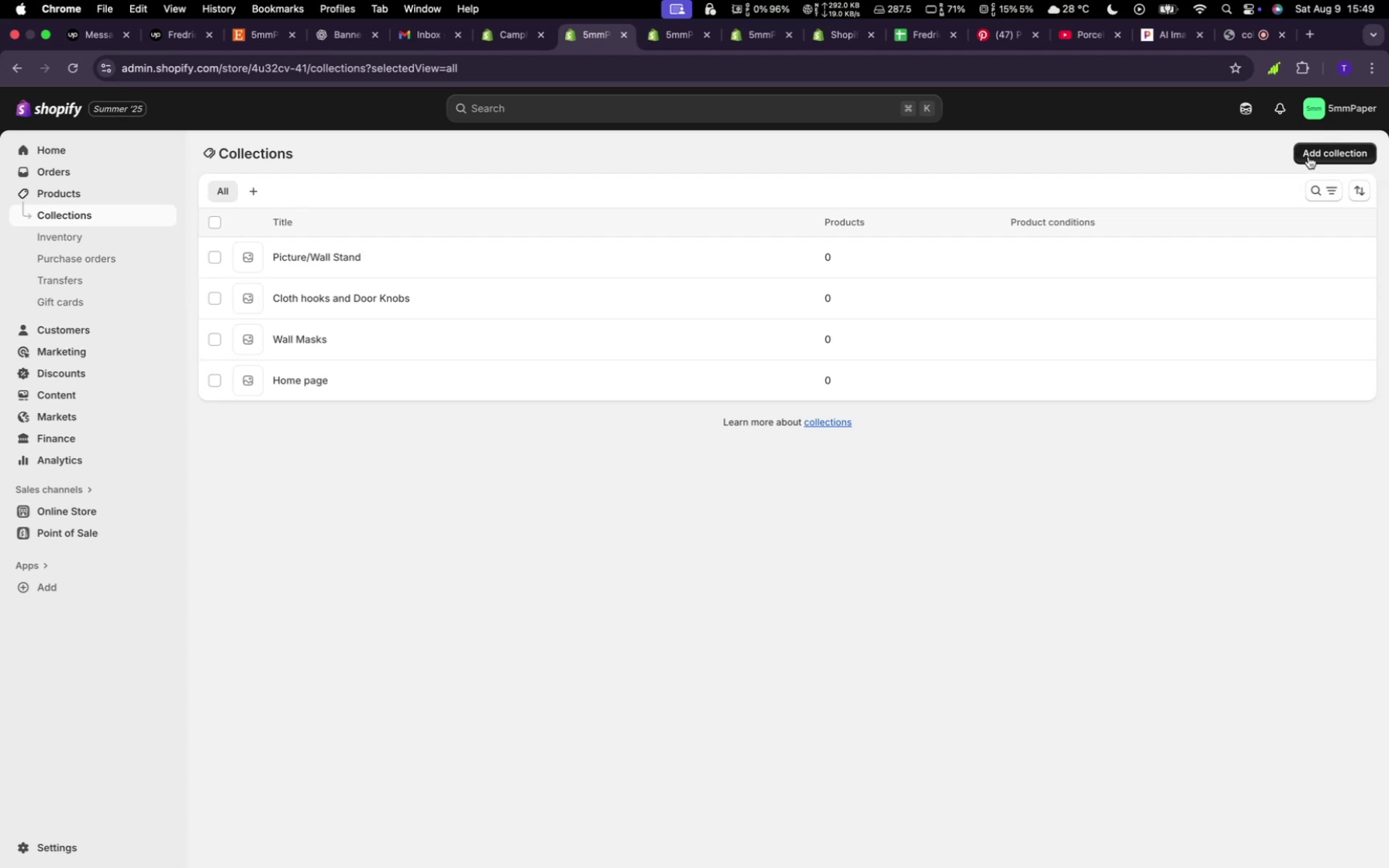 
left_click([1308, 157])
 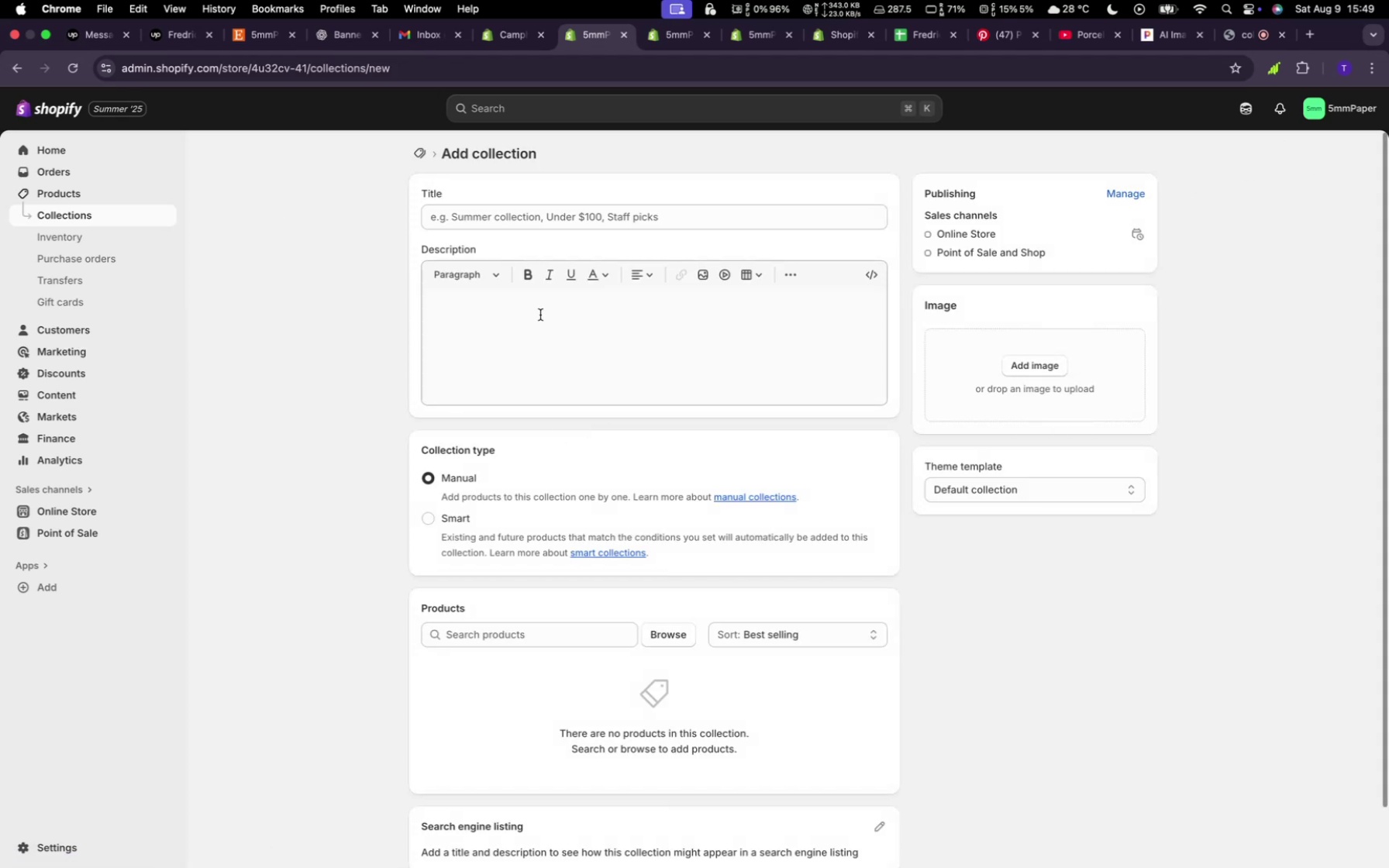 
left_click([575, 208])
 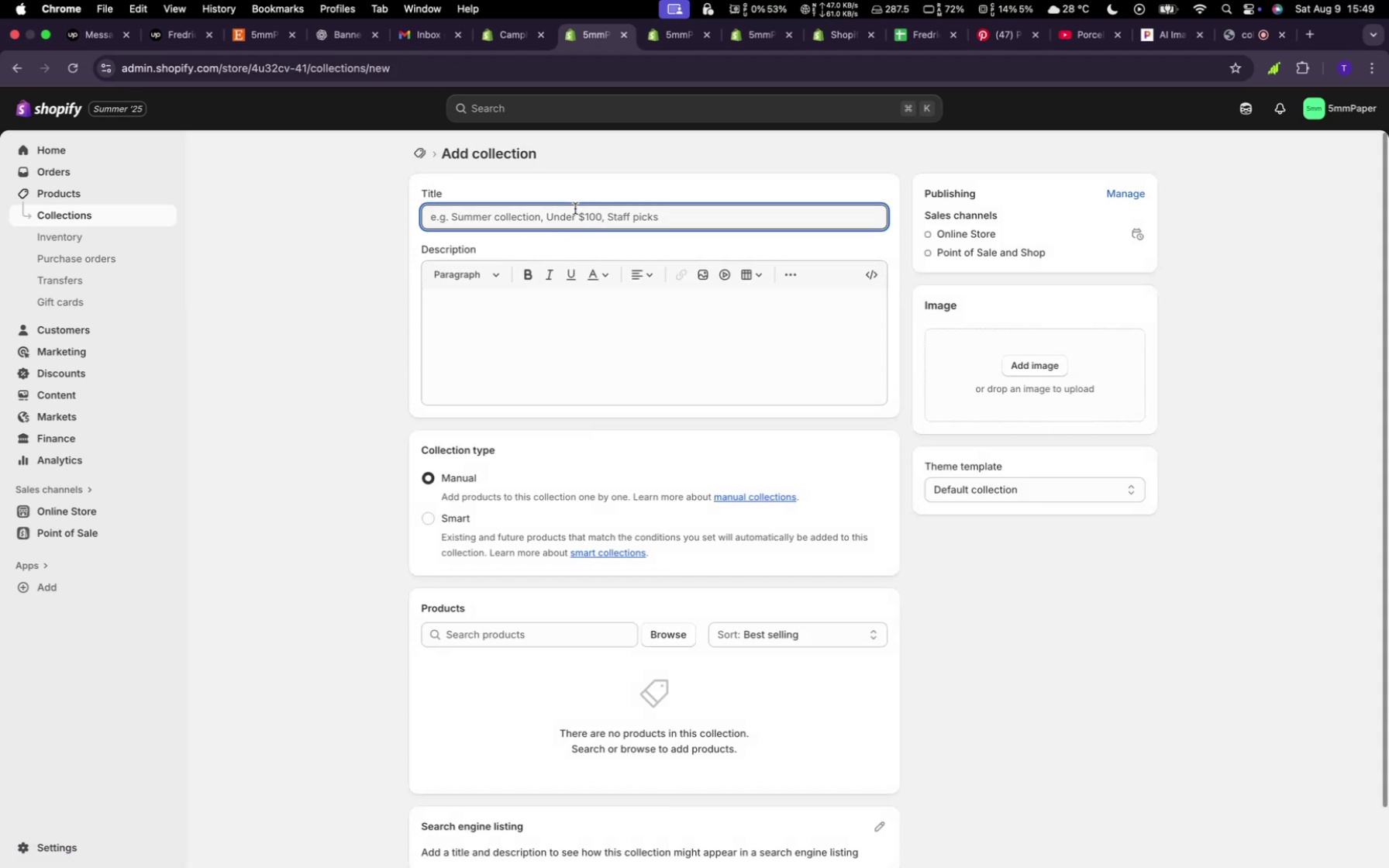 
type(vases)
 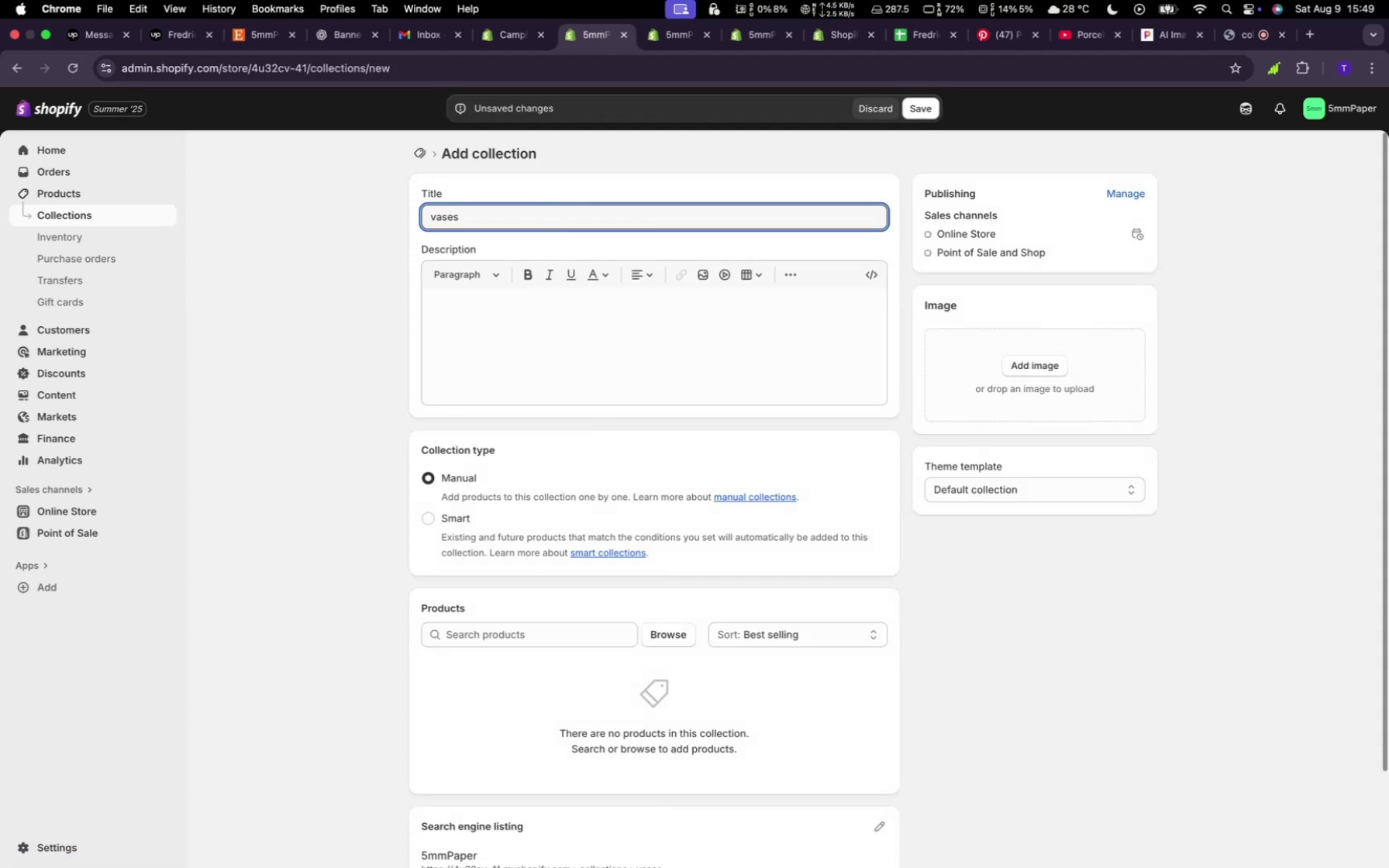 
key(ArrowLeft)
 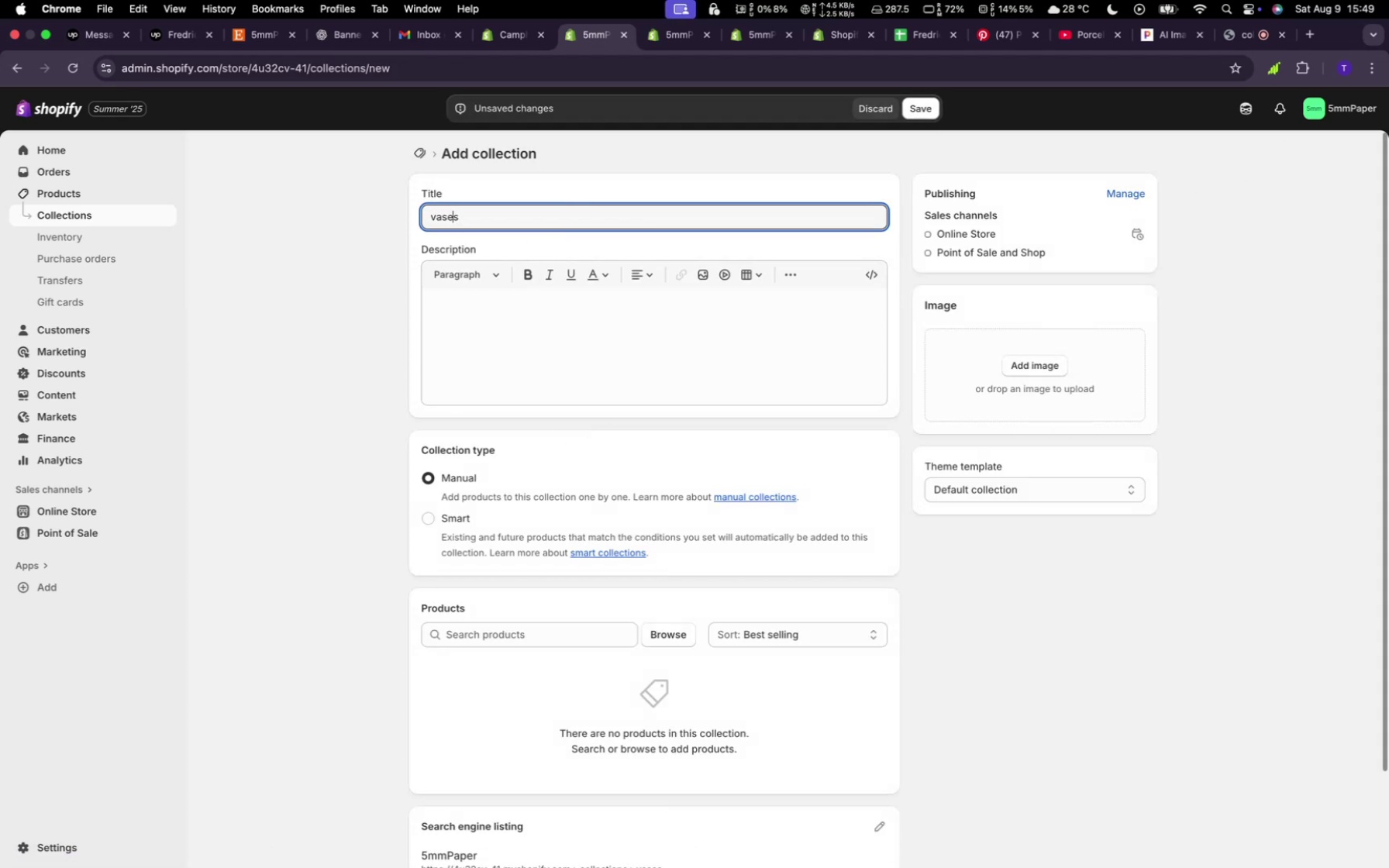 
key(ArrowLeft)
 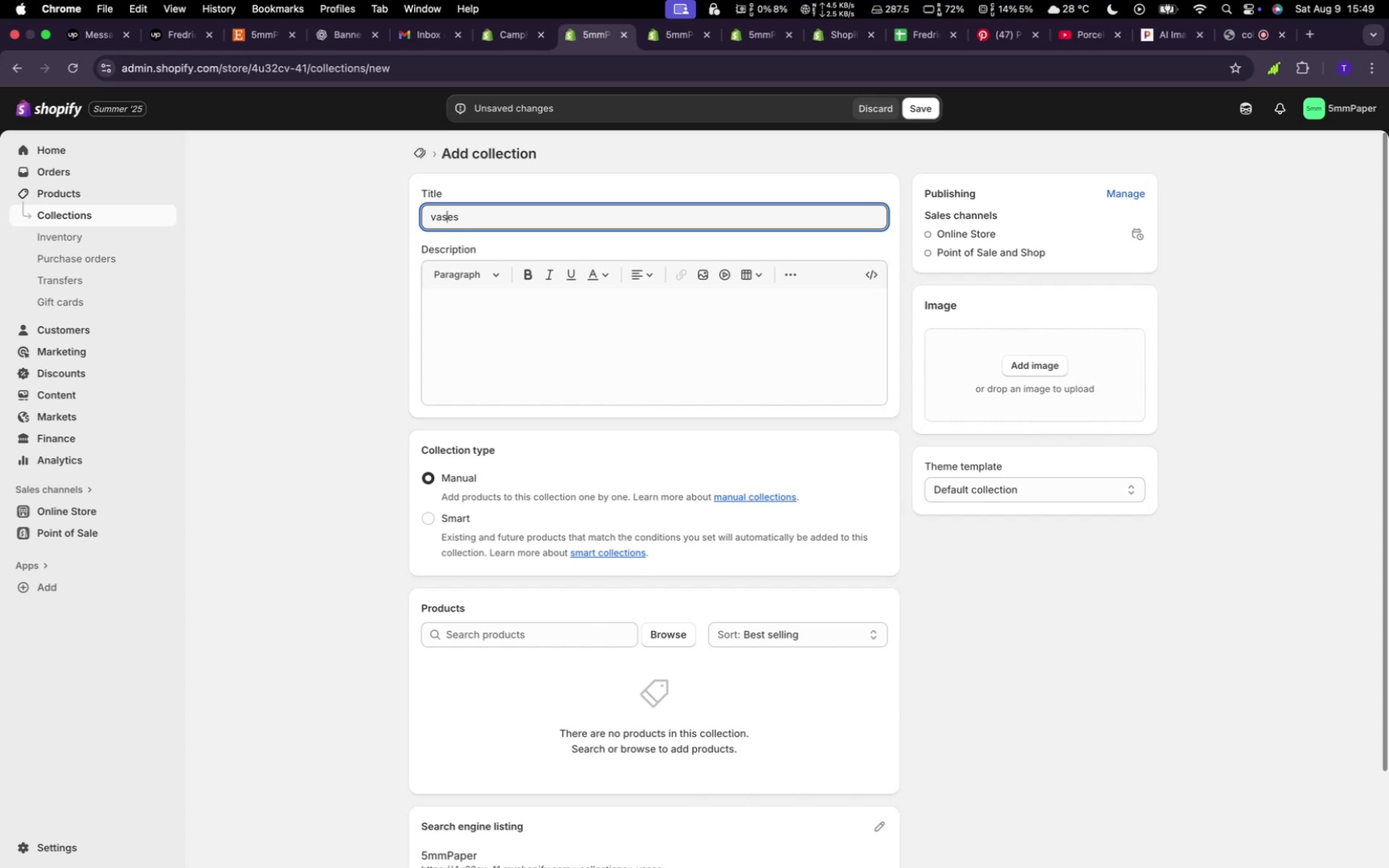 
key(ArrowLeft)
 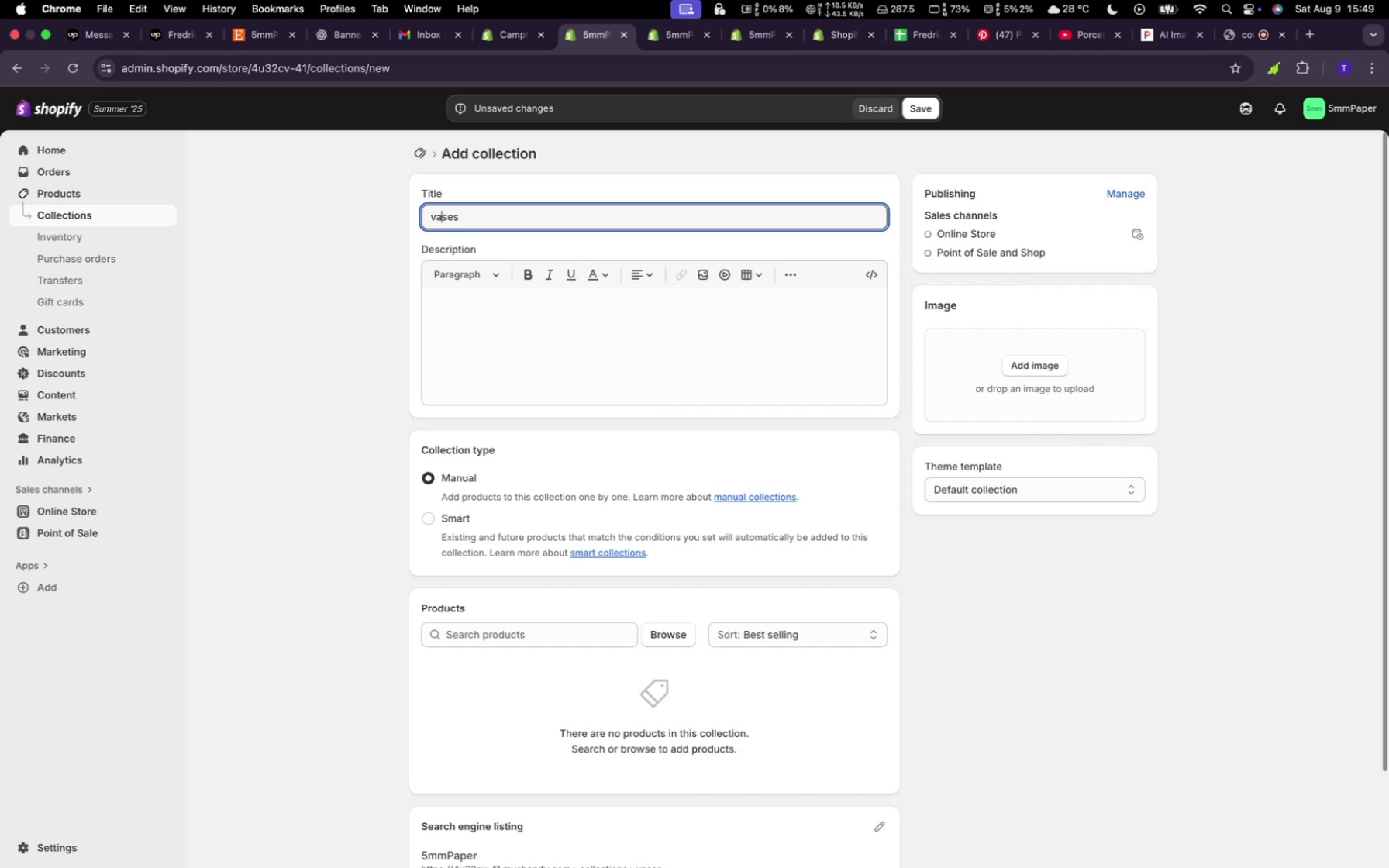 
key(ArrowLeft)
 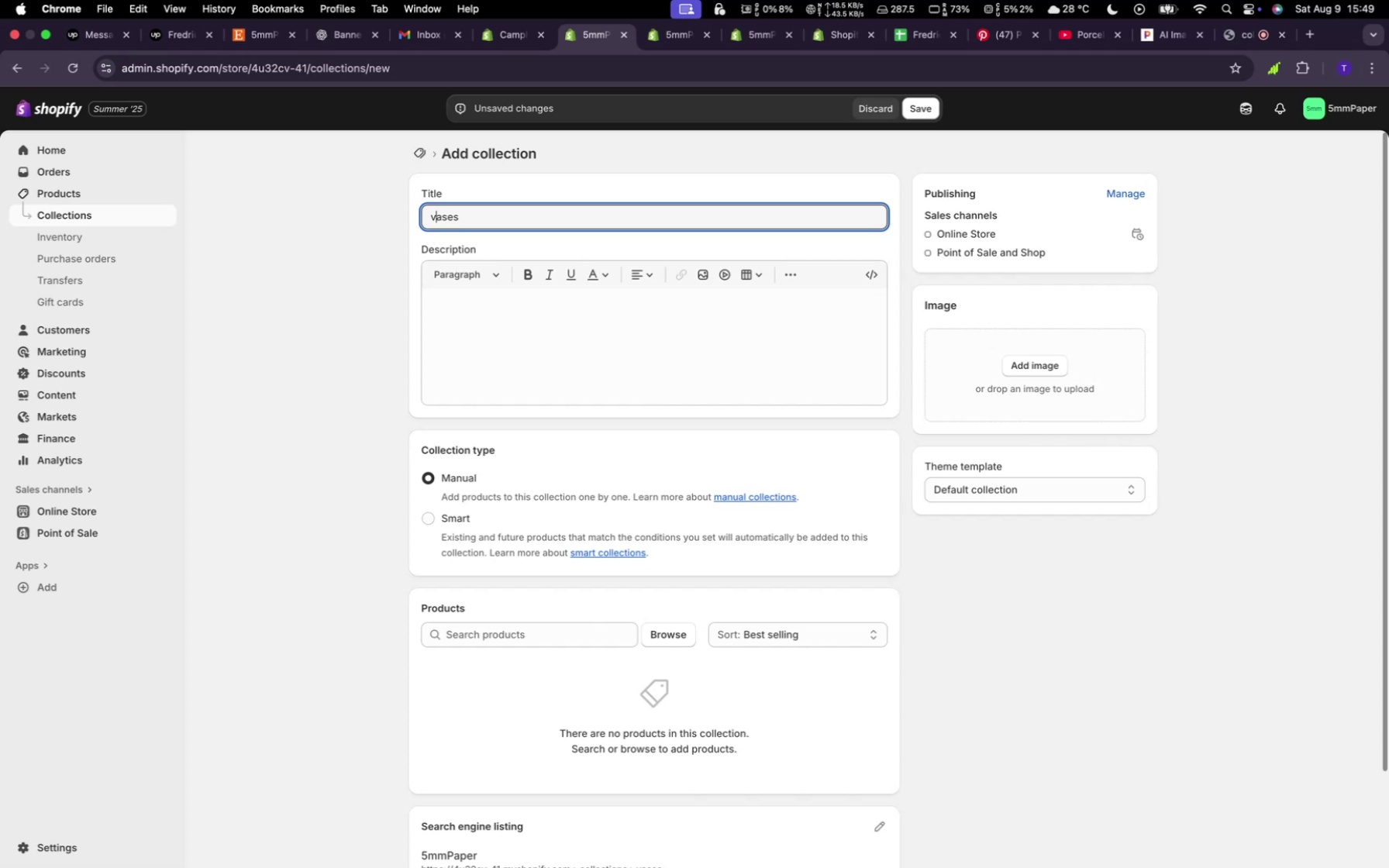 
key(Backspace)
 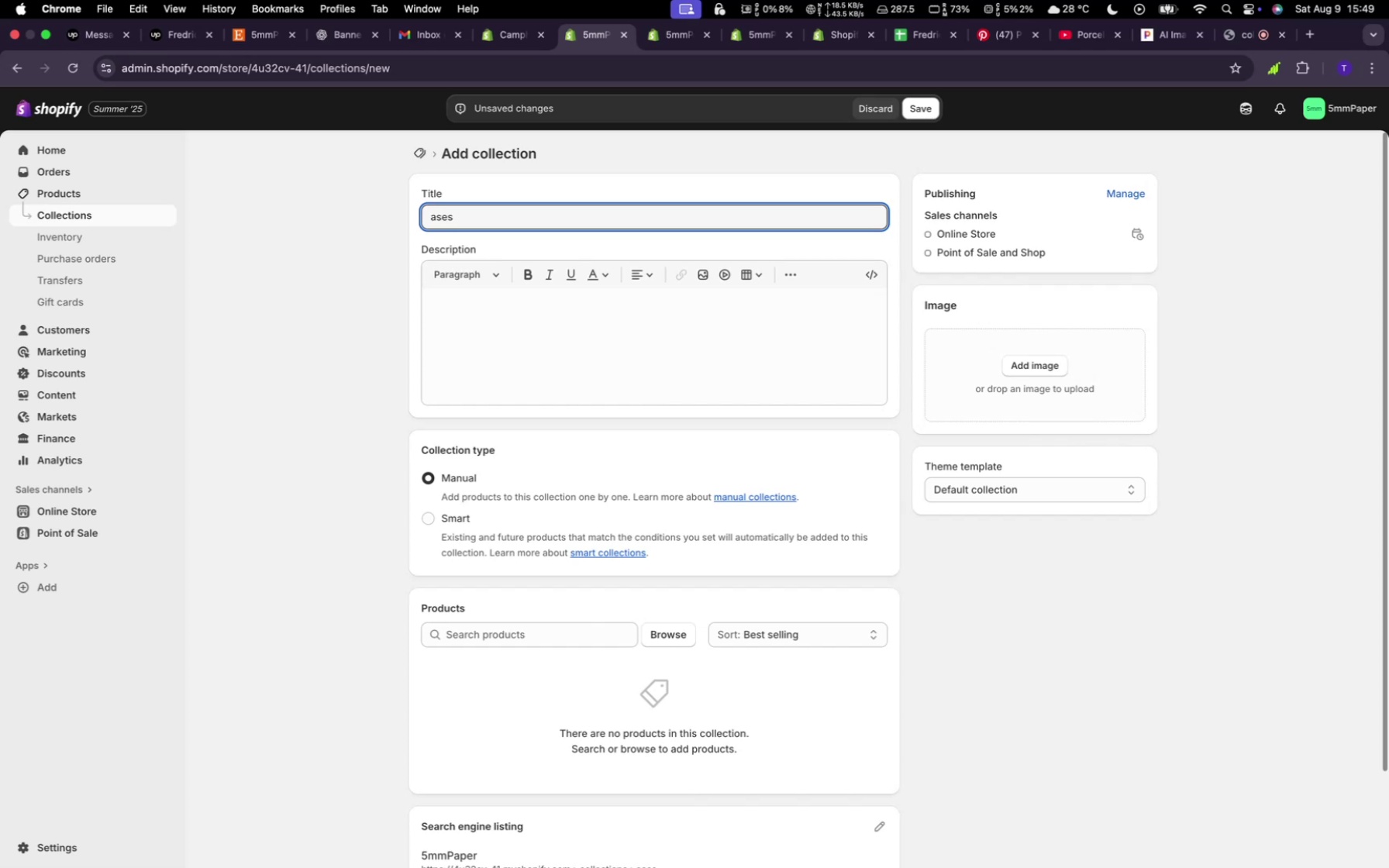 
key(Shift+V)
 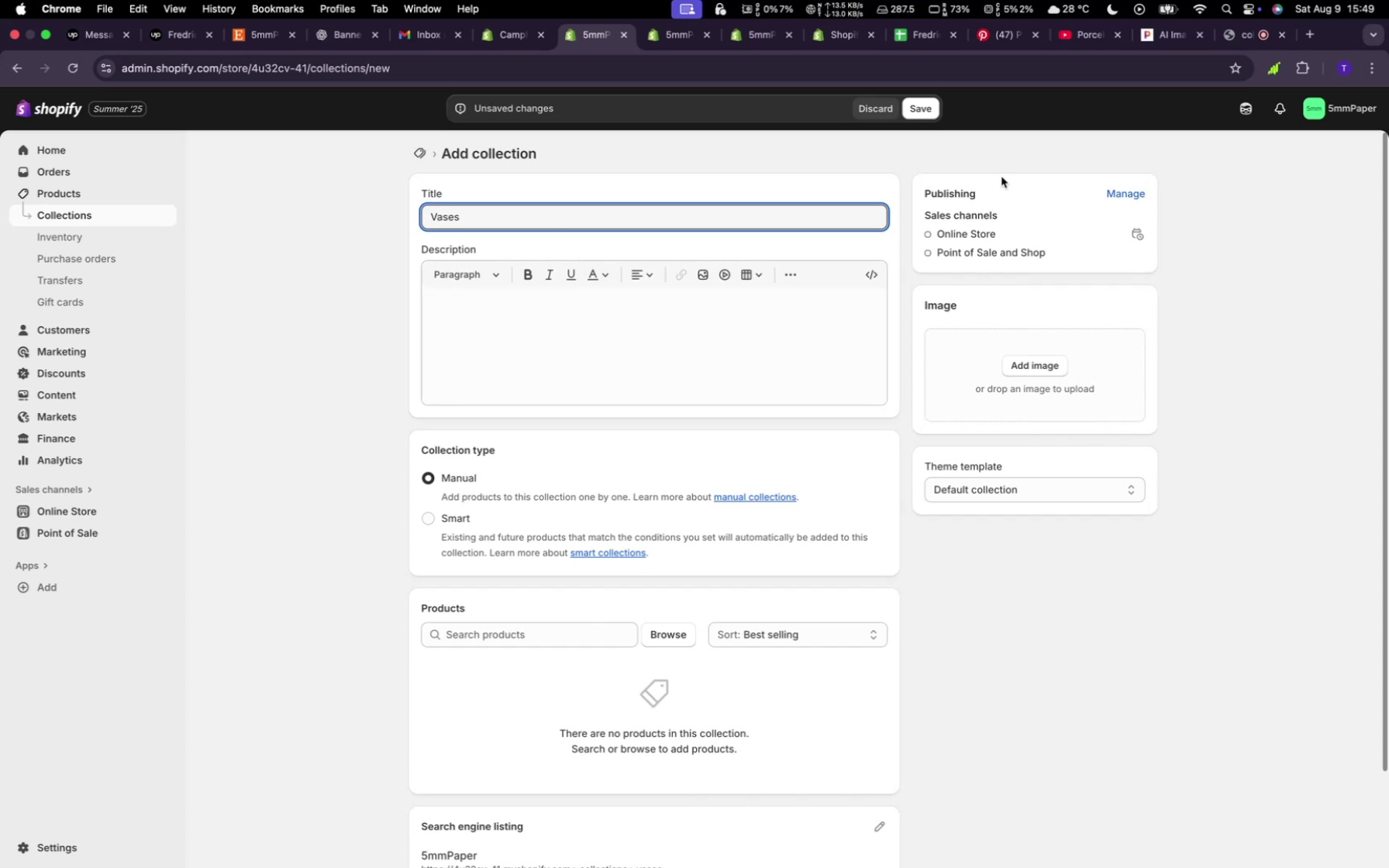 
left_click([916, 118])
 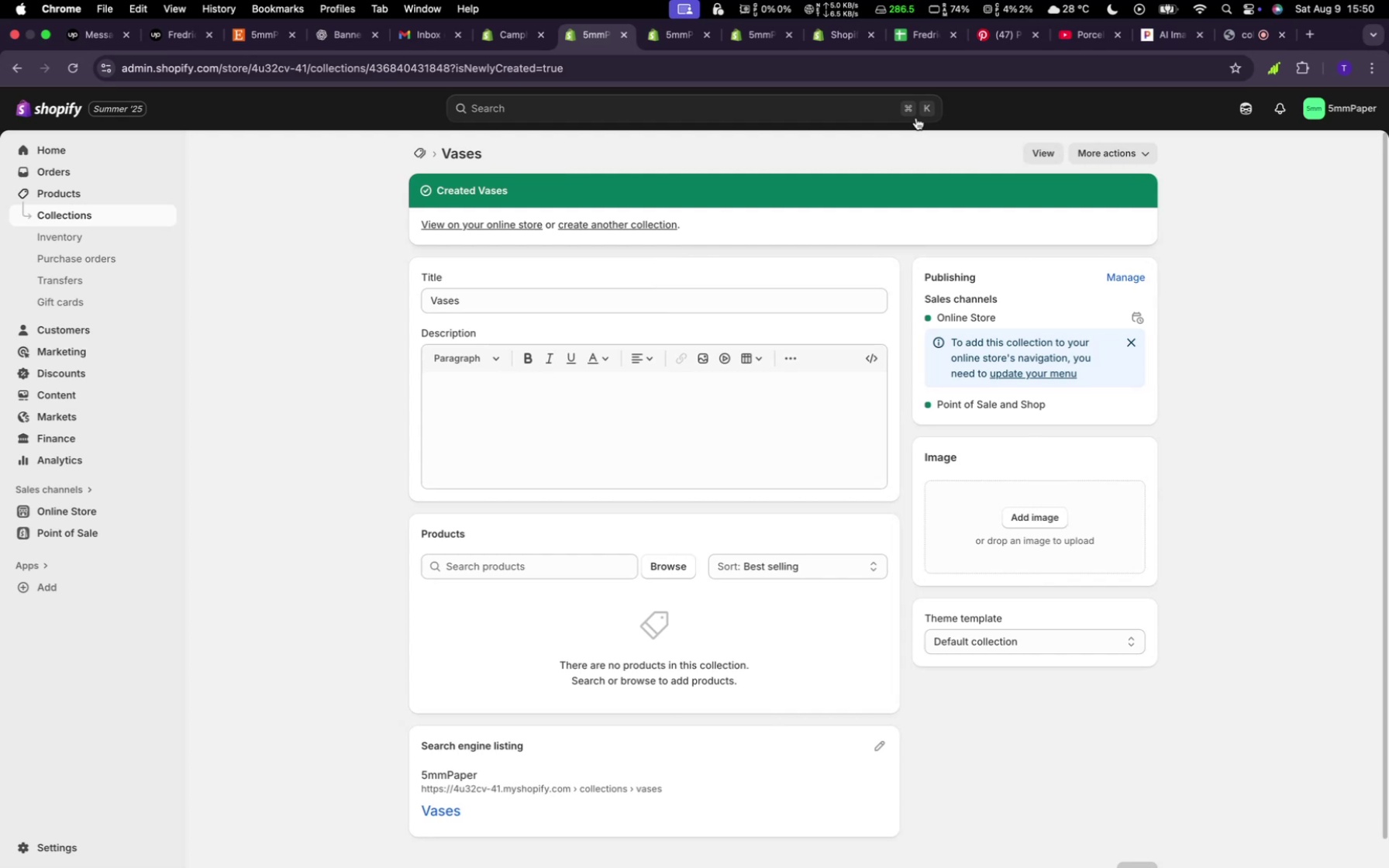 
wait(22.28)
 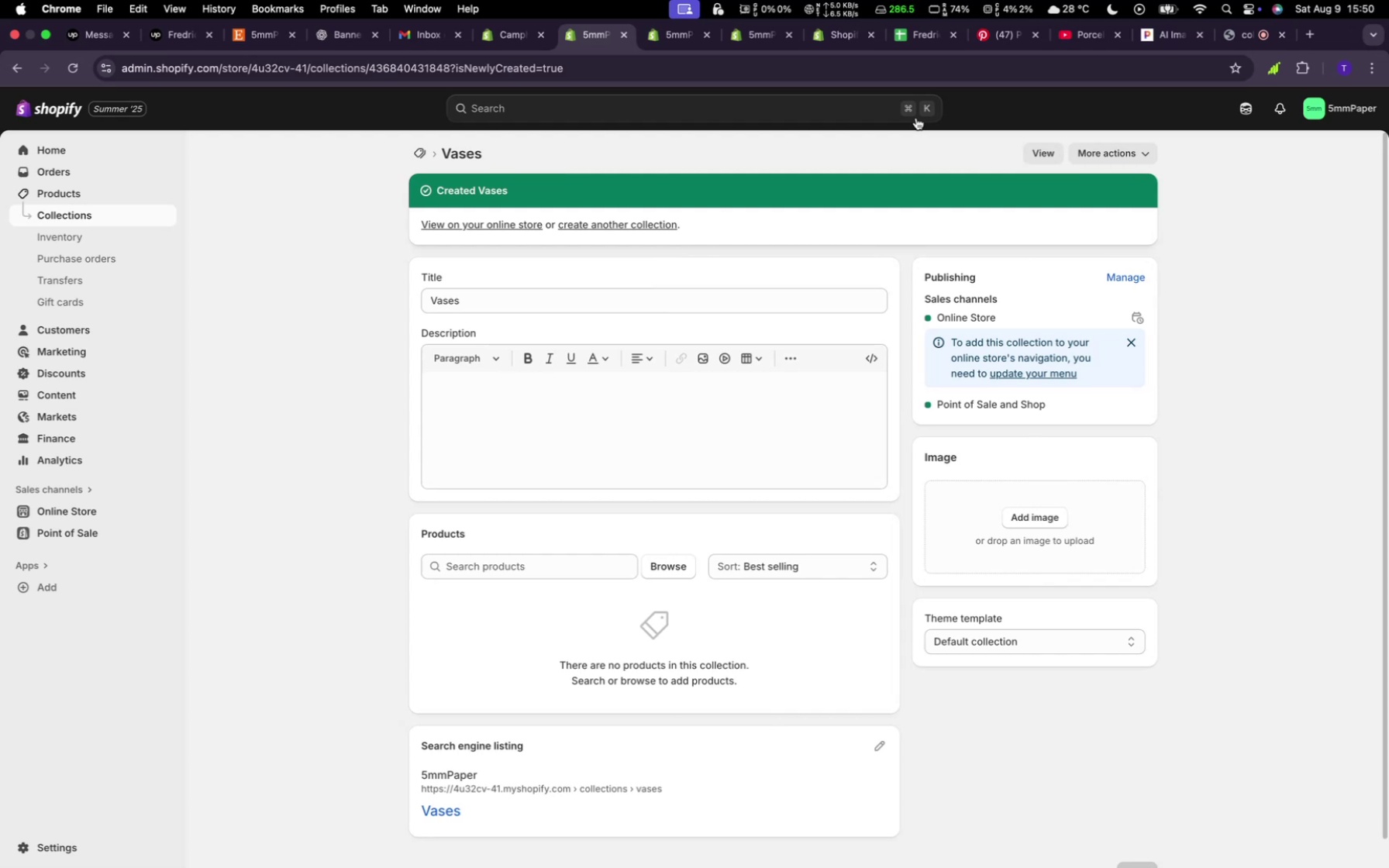 
left_click([418, 151])
 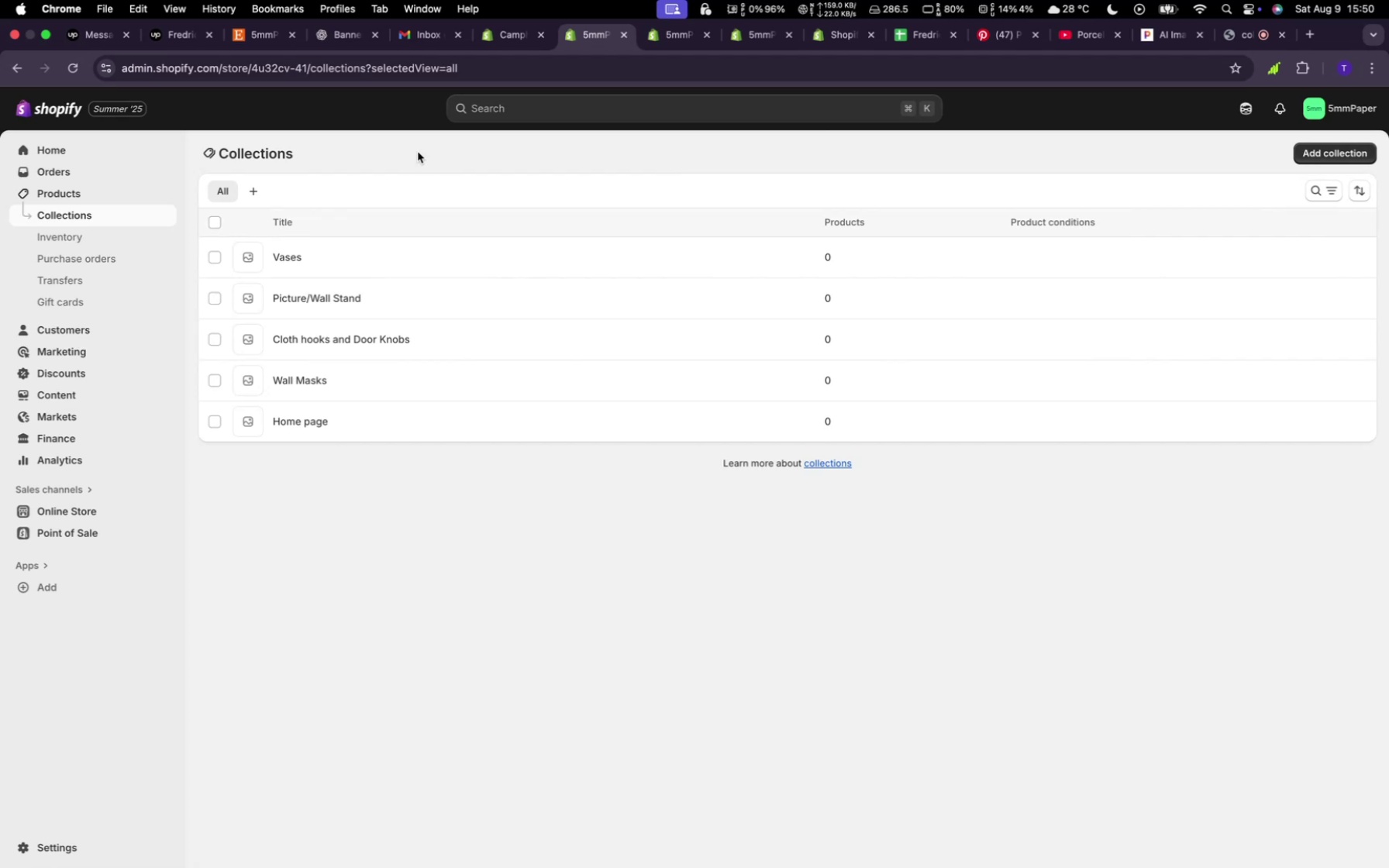 
wait(7.06)
 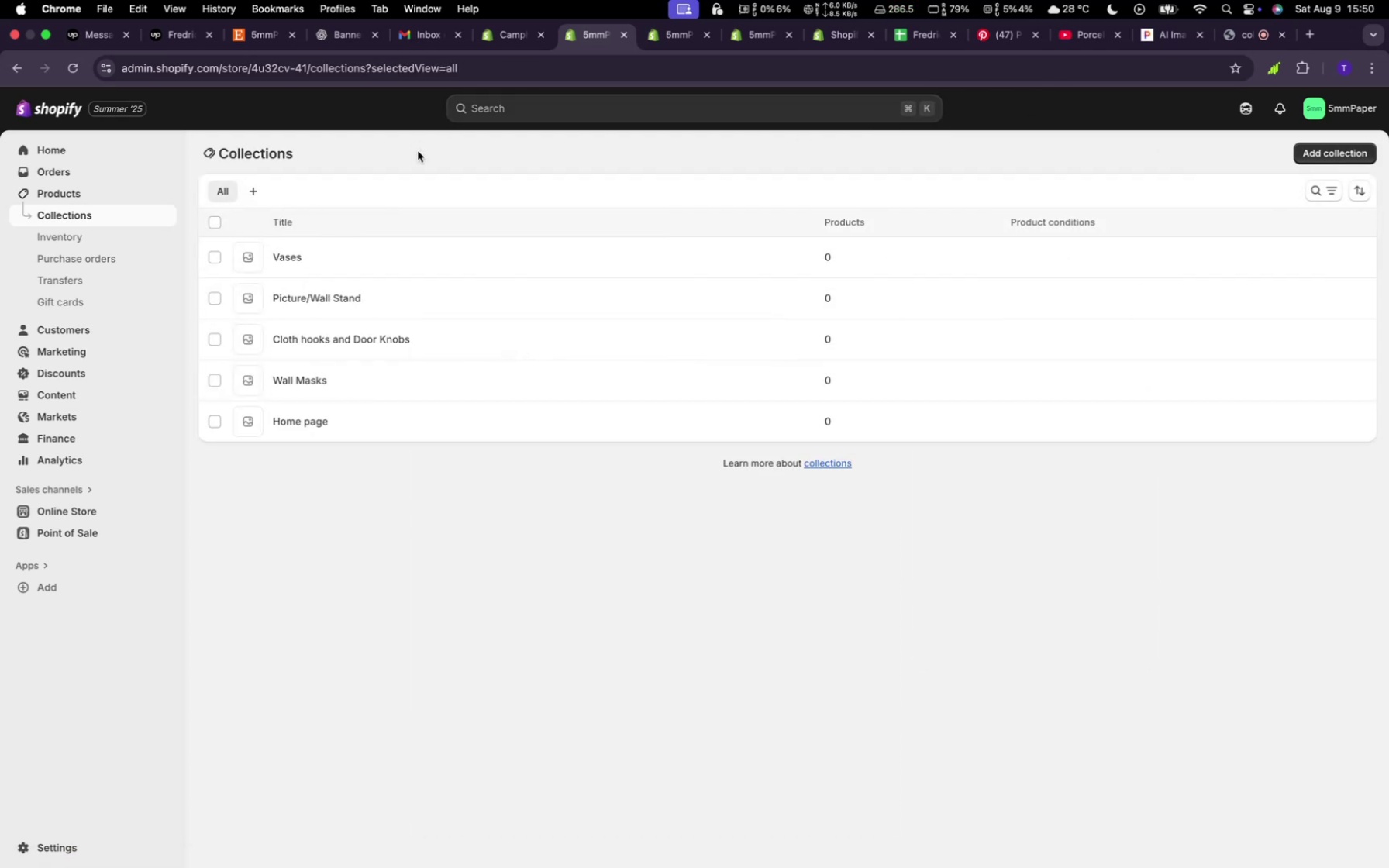 
left_click([1349, 150])
 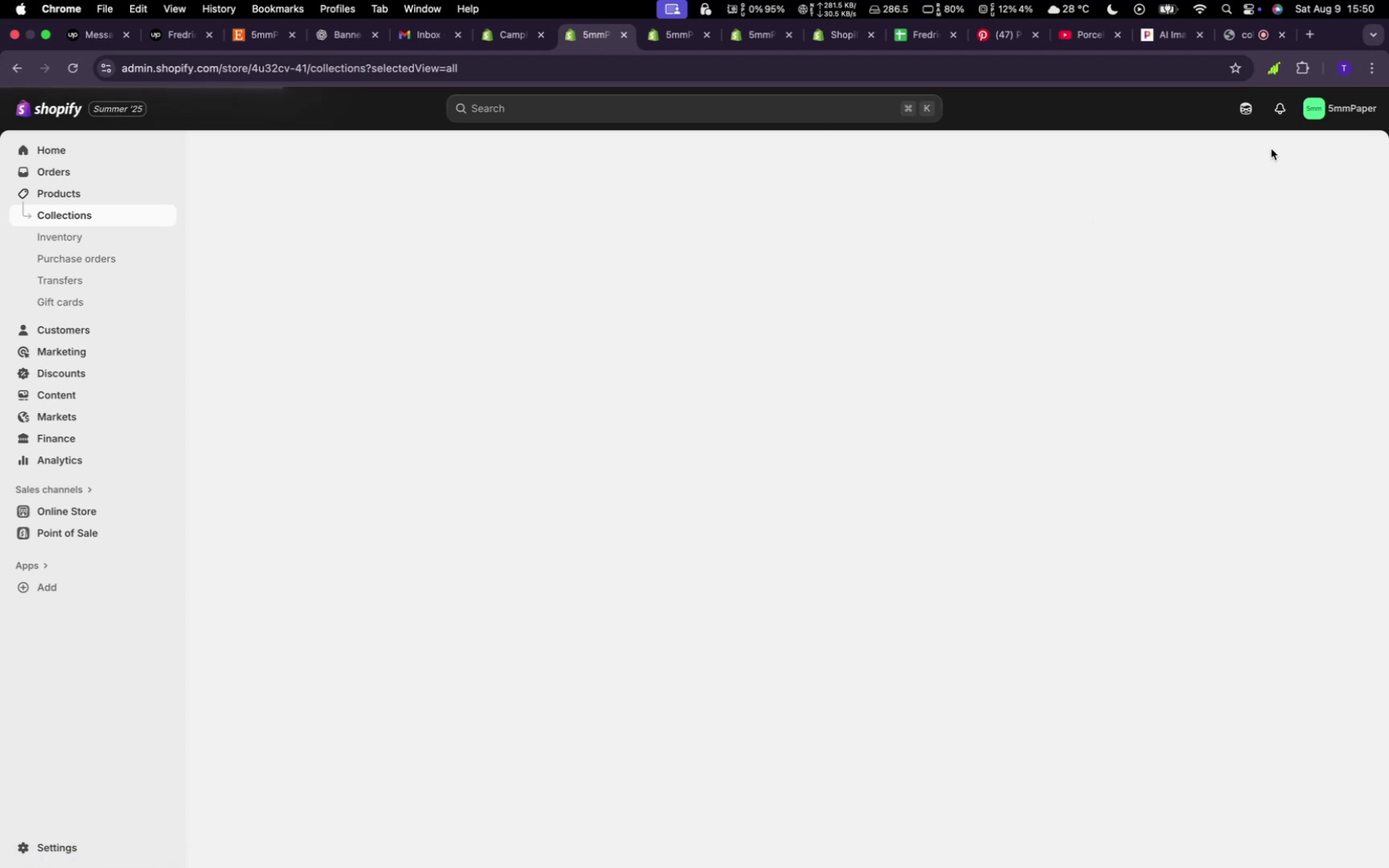 
mouse_move([1199, 158])
 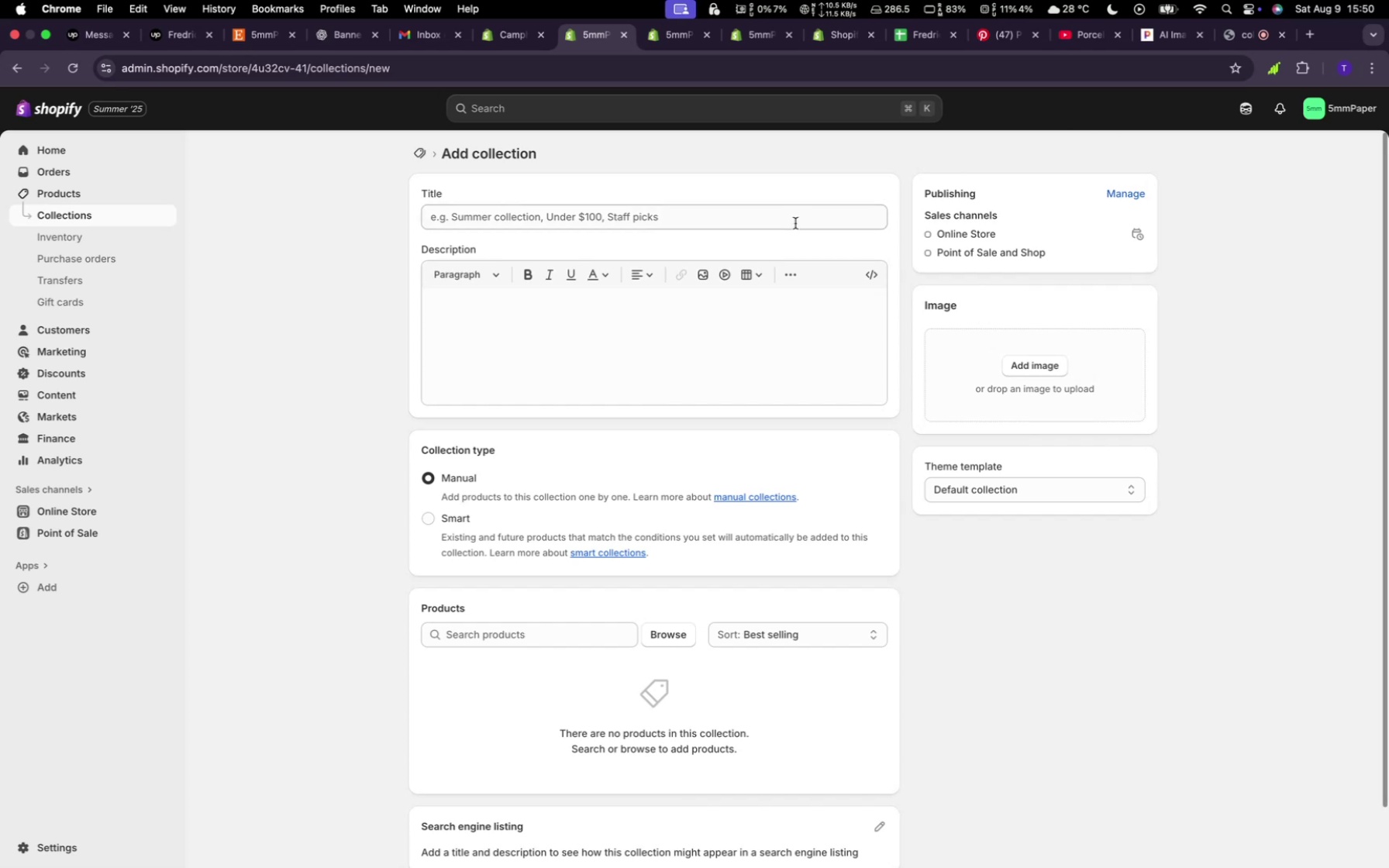 
left_click([795, 223])
 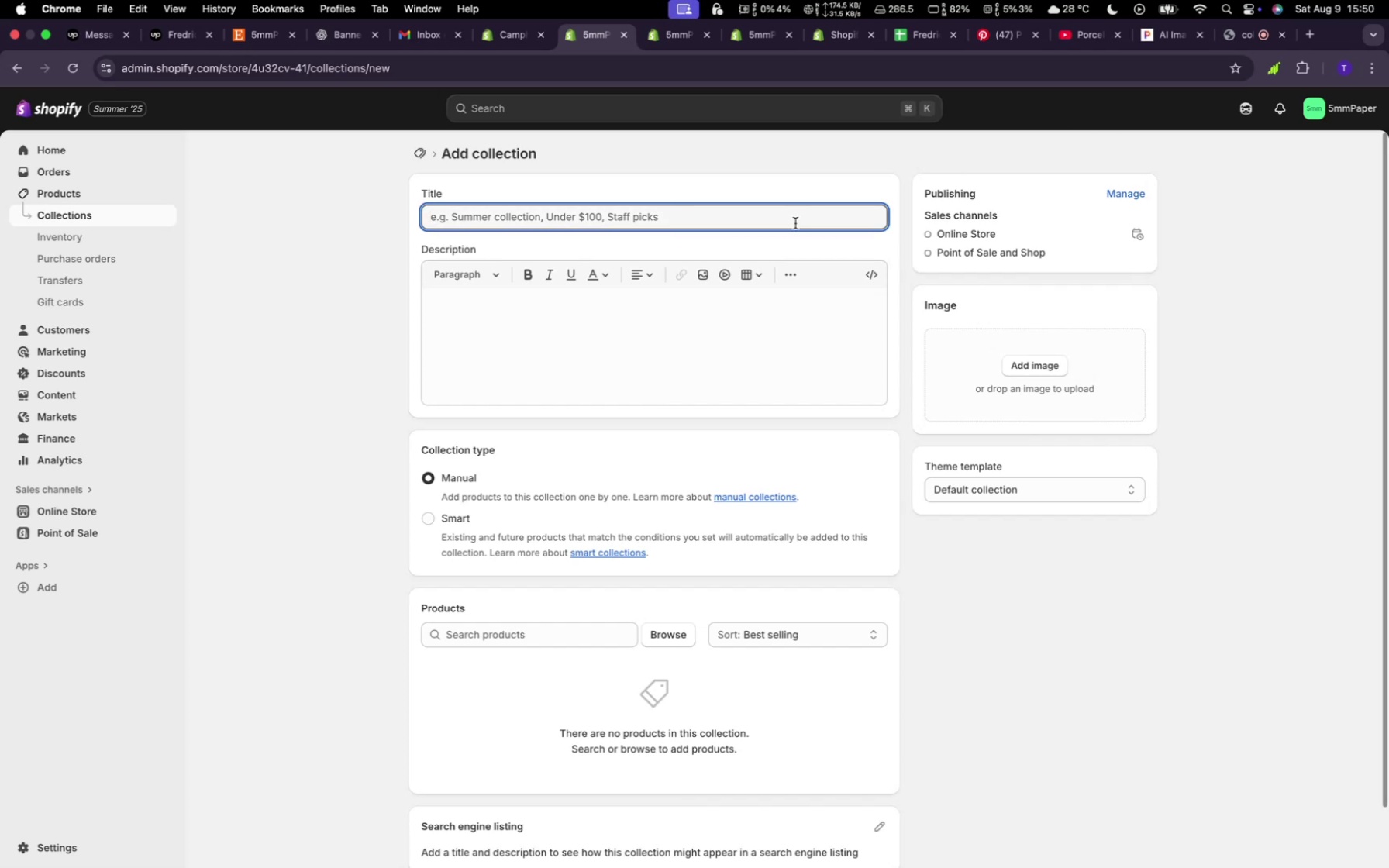 
wait(6.95)
 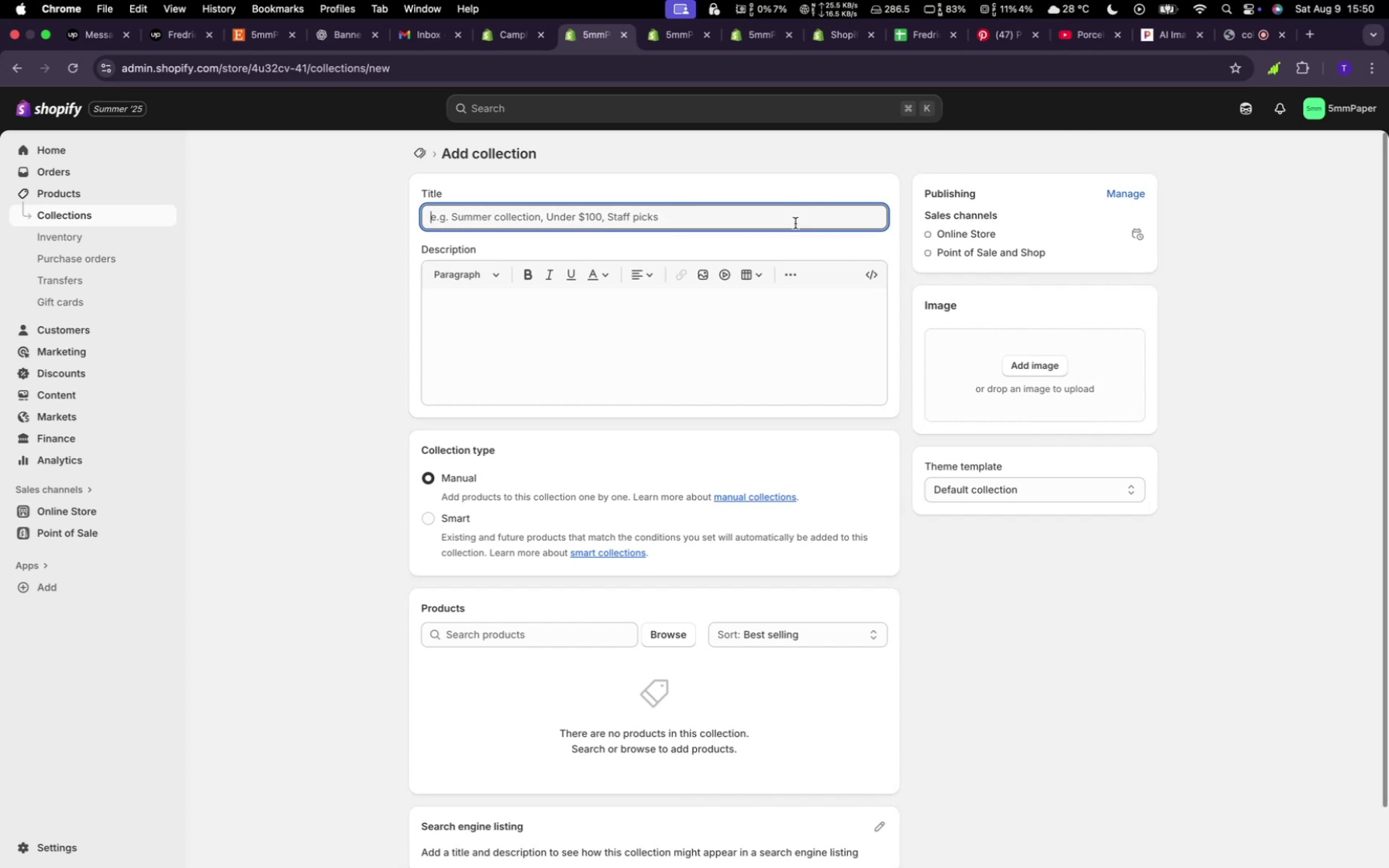 
type(Trays)
 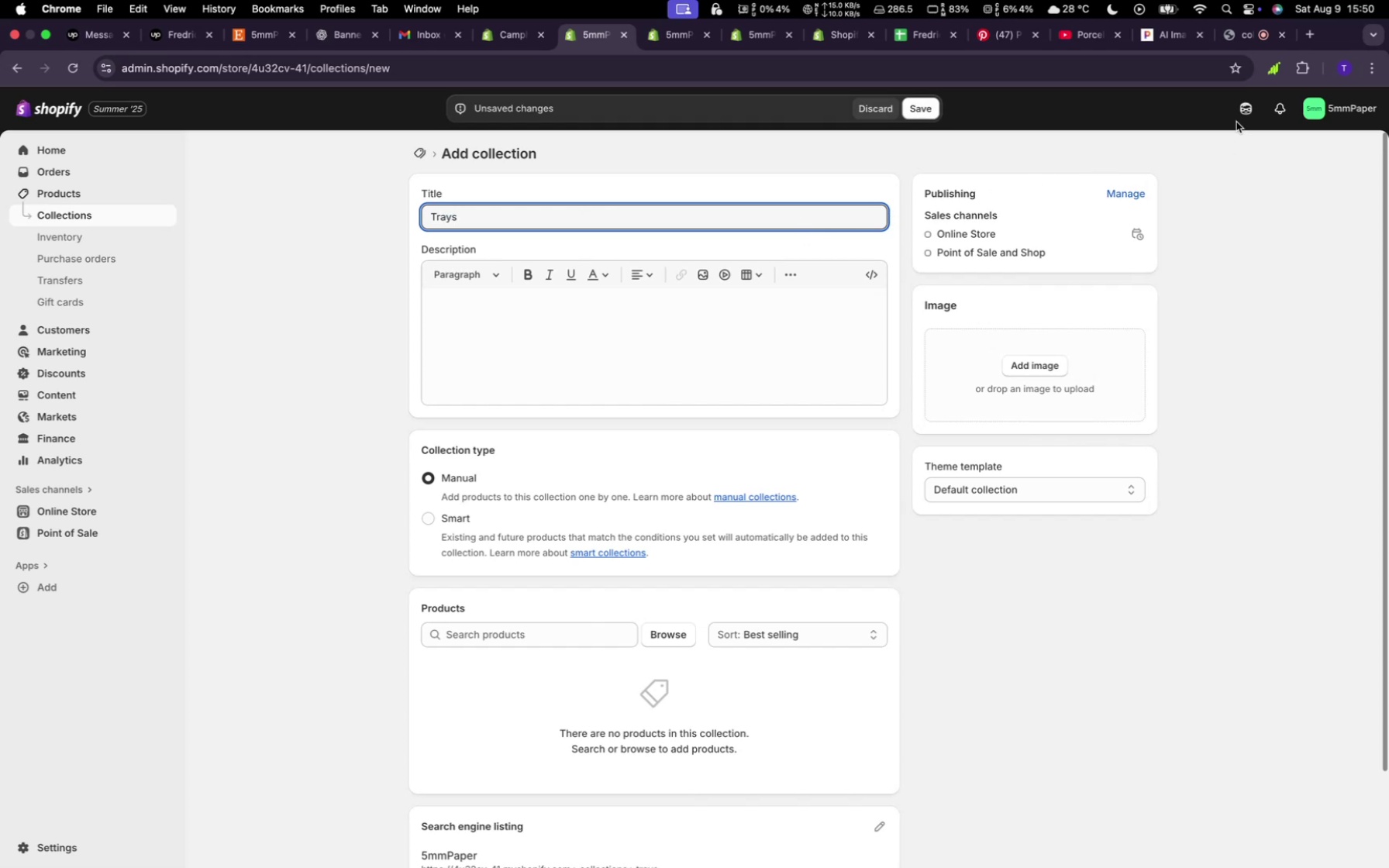 
wait(6.28)
 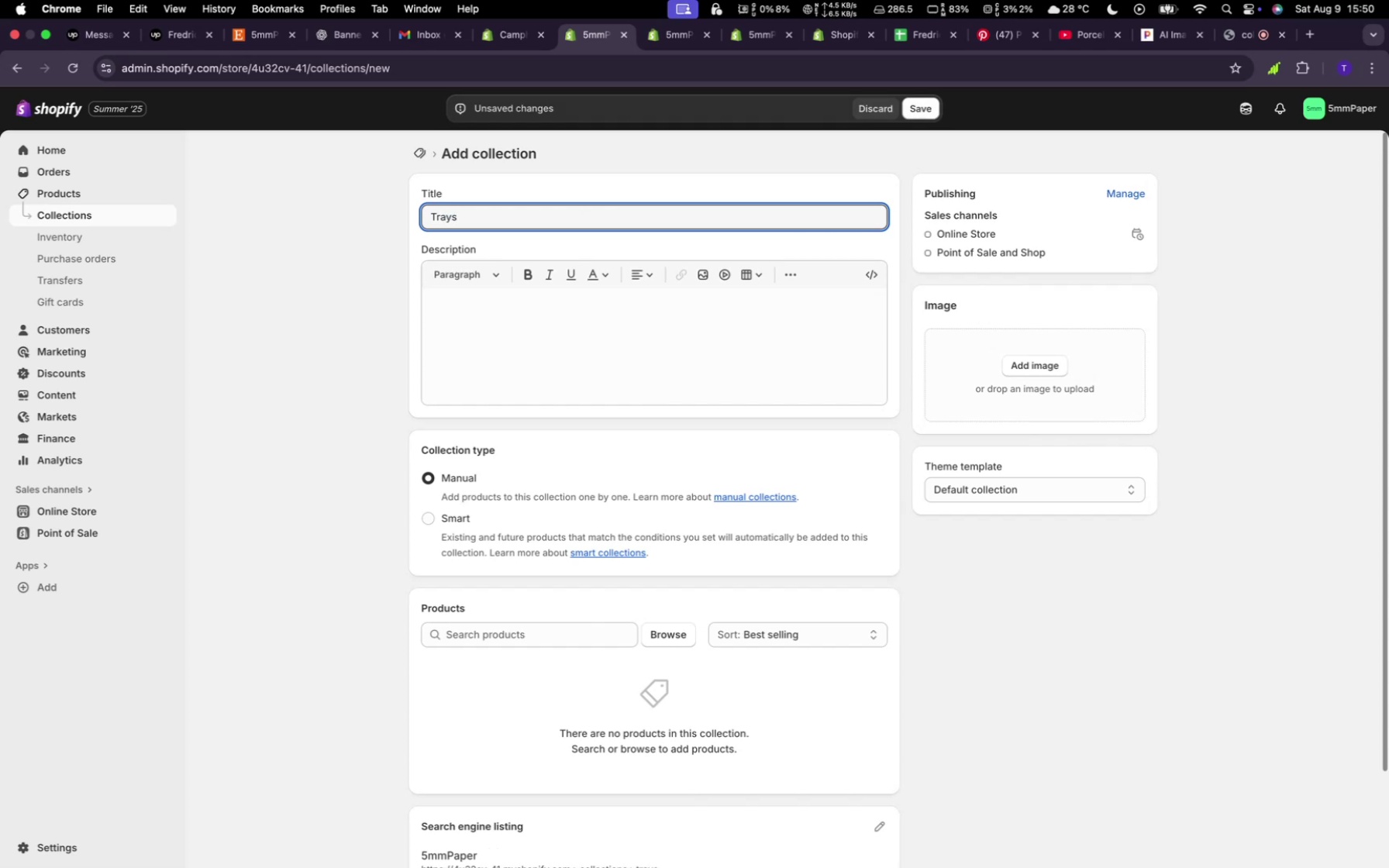 
left_click([914, 110])
 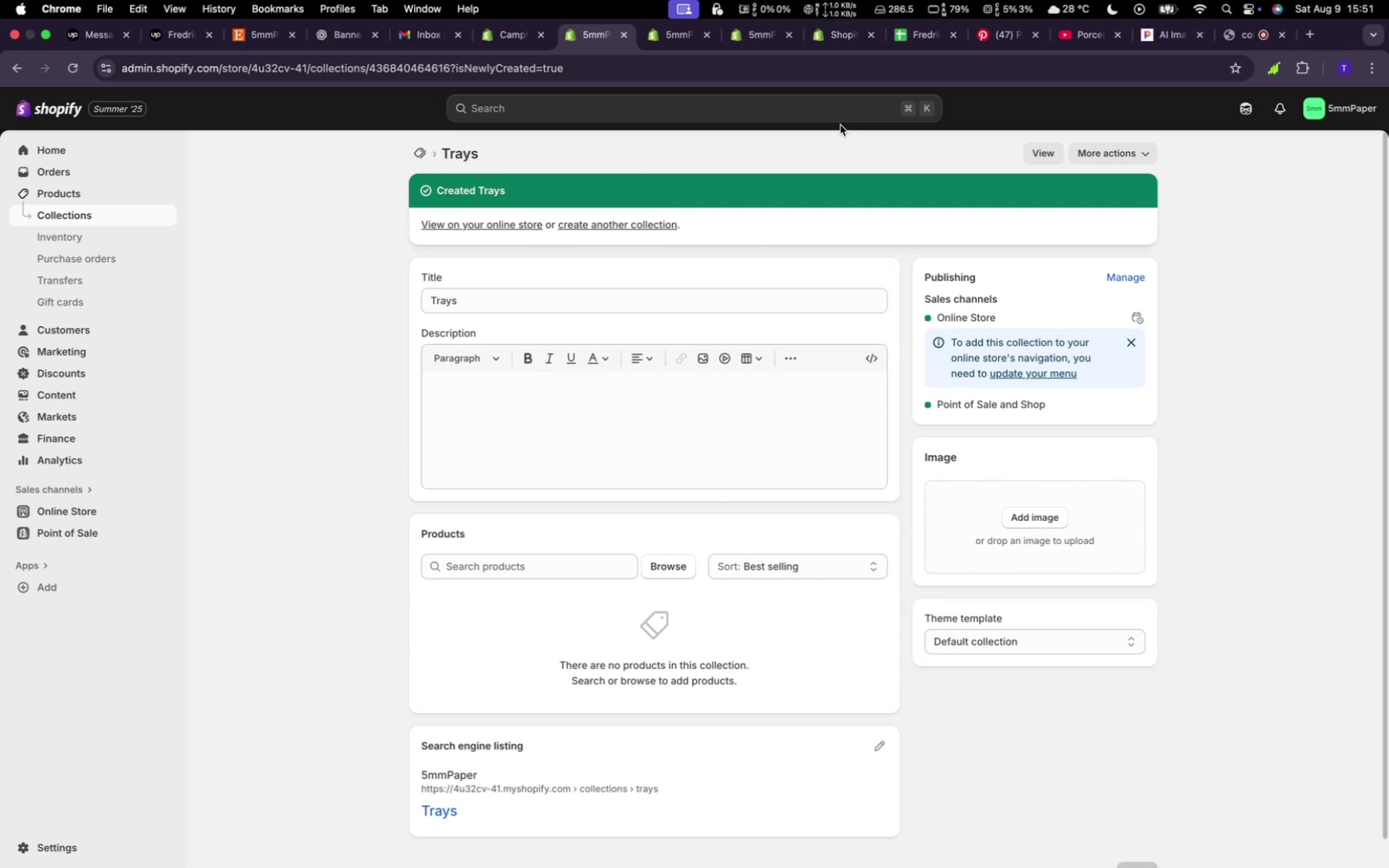 
wait(66.26)
 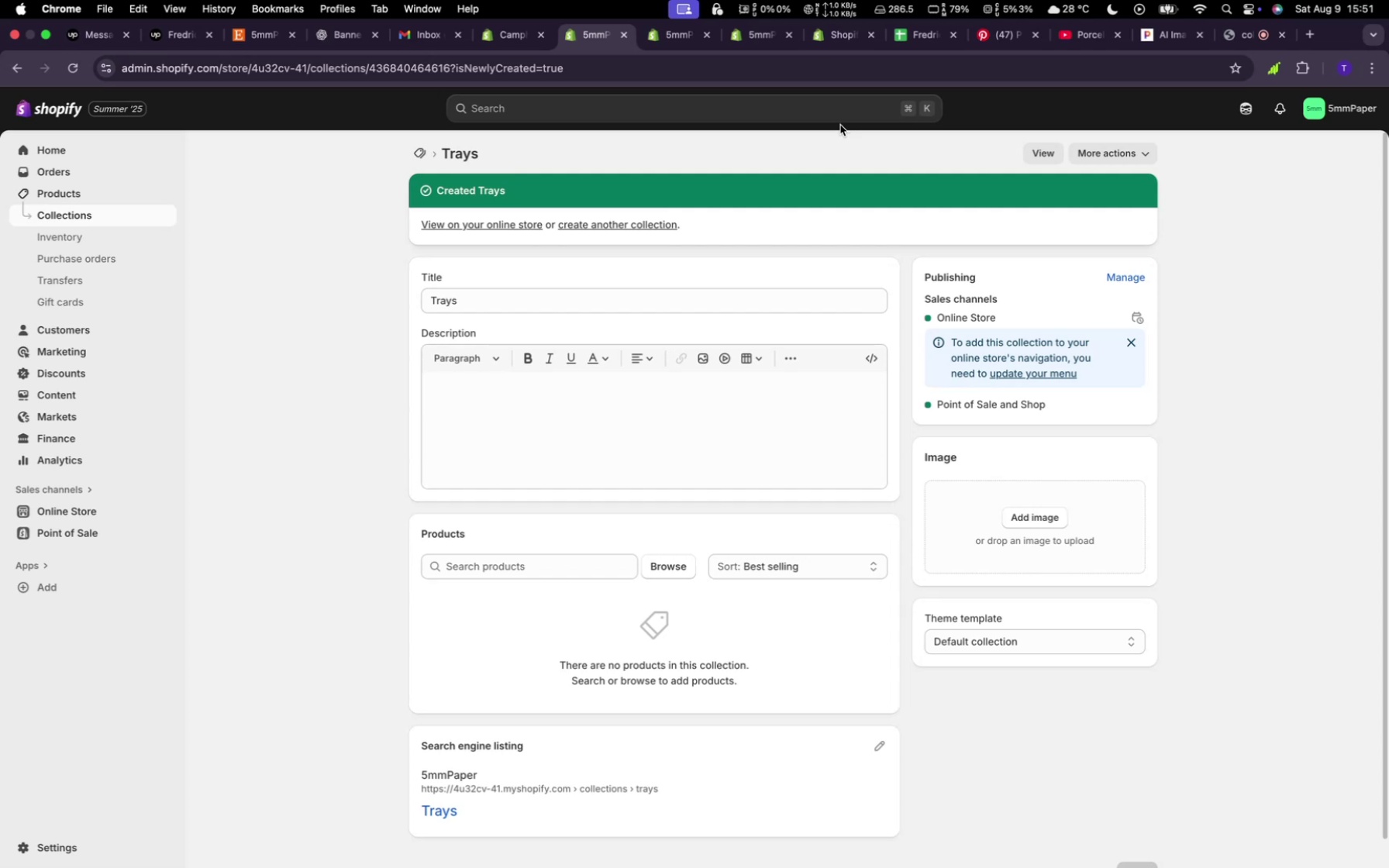 
left_click([420, 158])
 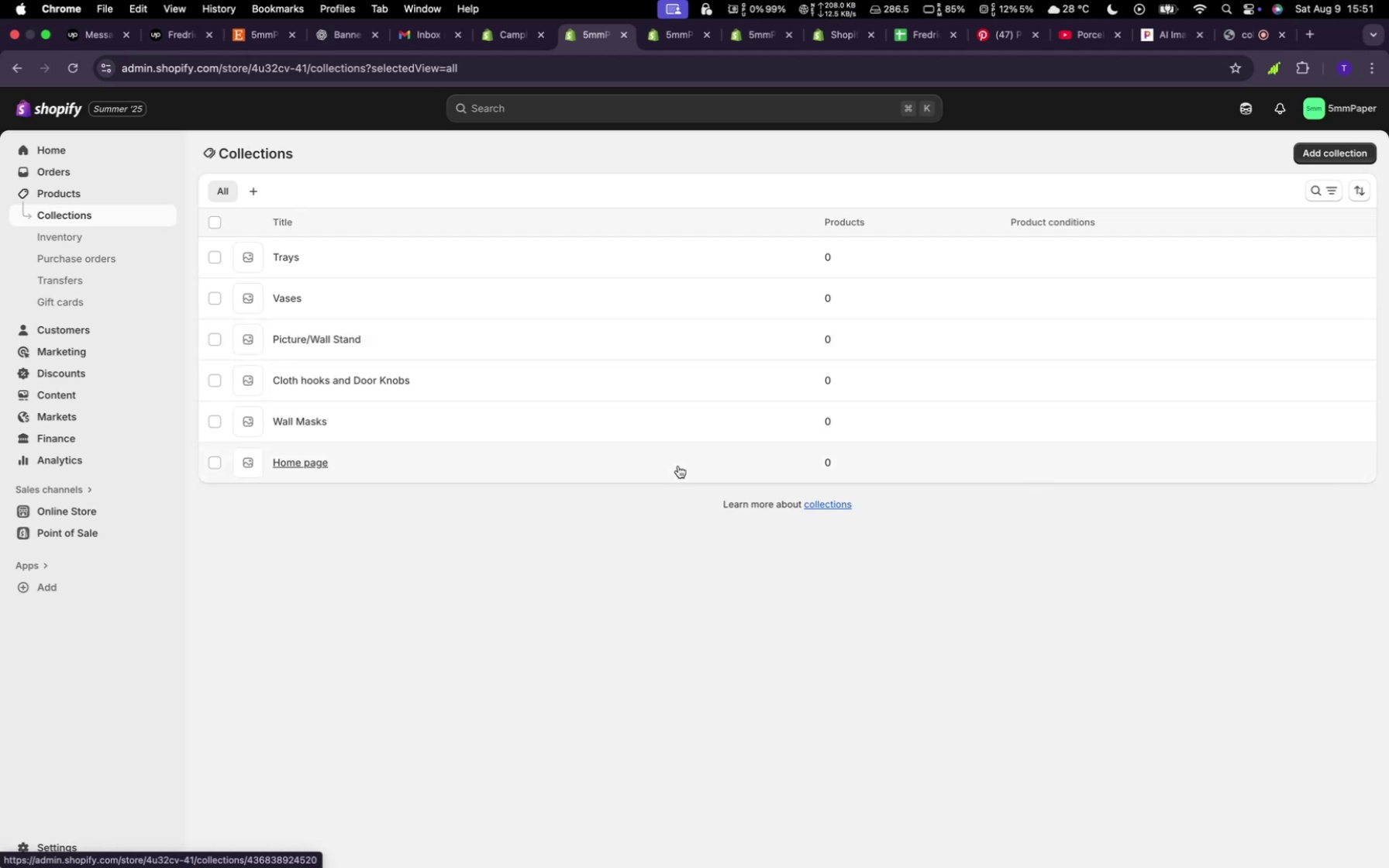 
wait(14.45)
 